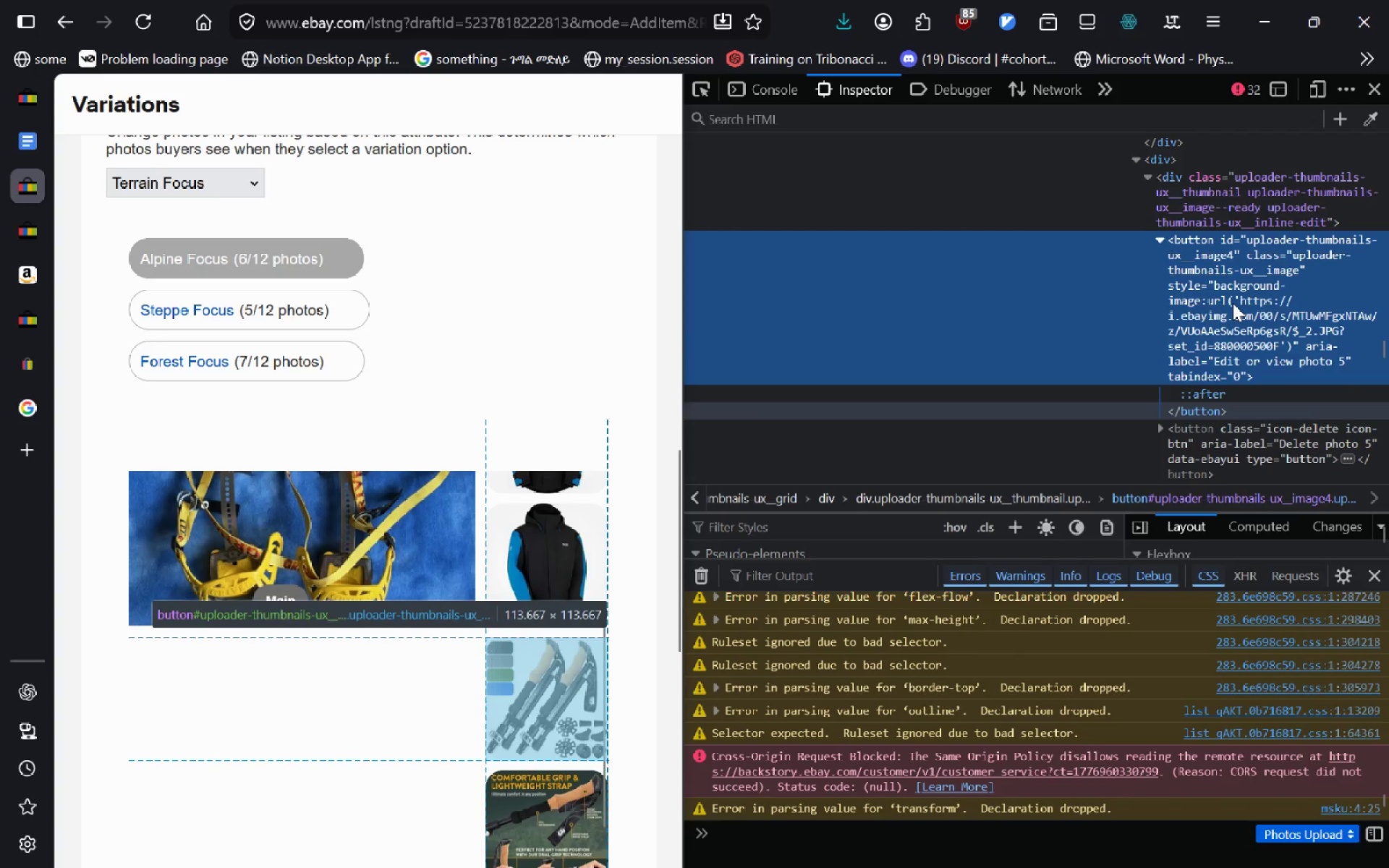 
double_click([1233, 303])
 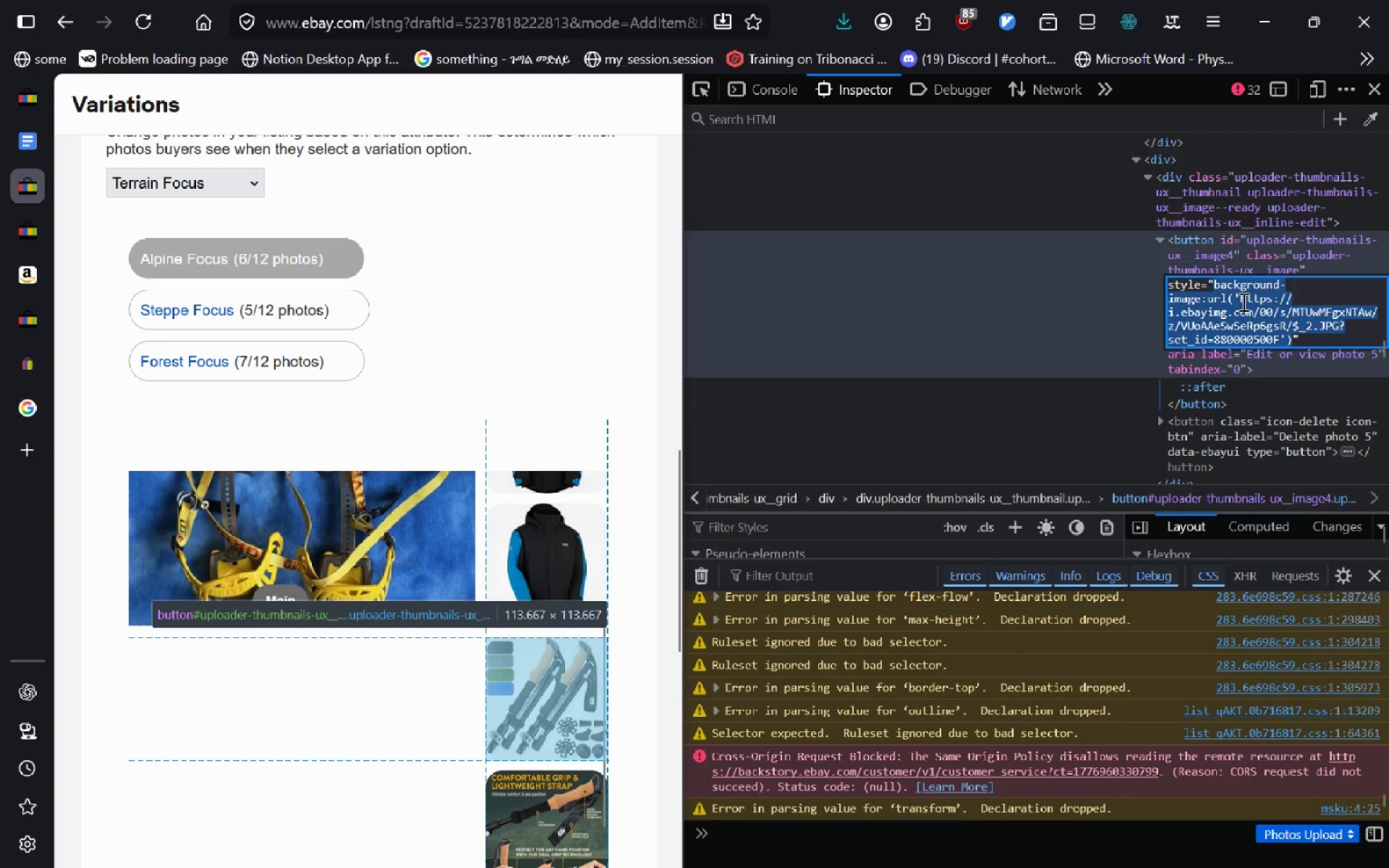 
left_click([1243, 301])
 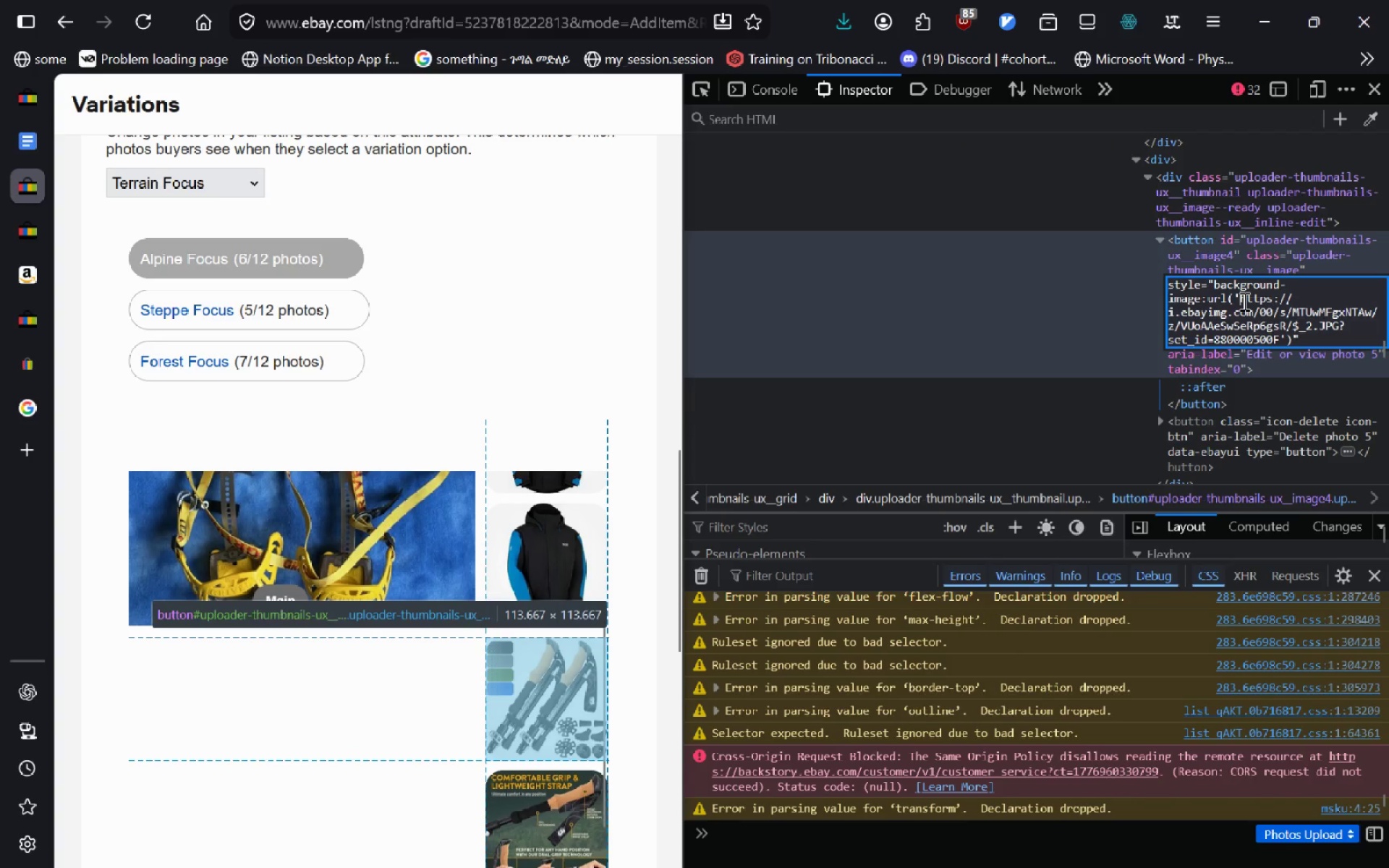 
left_click_drag(start_coordinate=[1243, 301], to_coordinate=[1278, 340])
 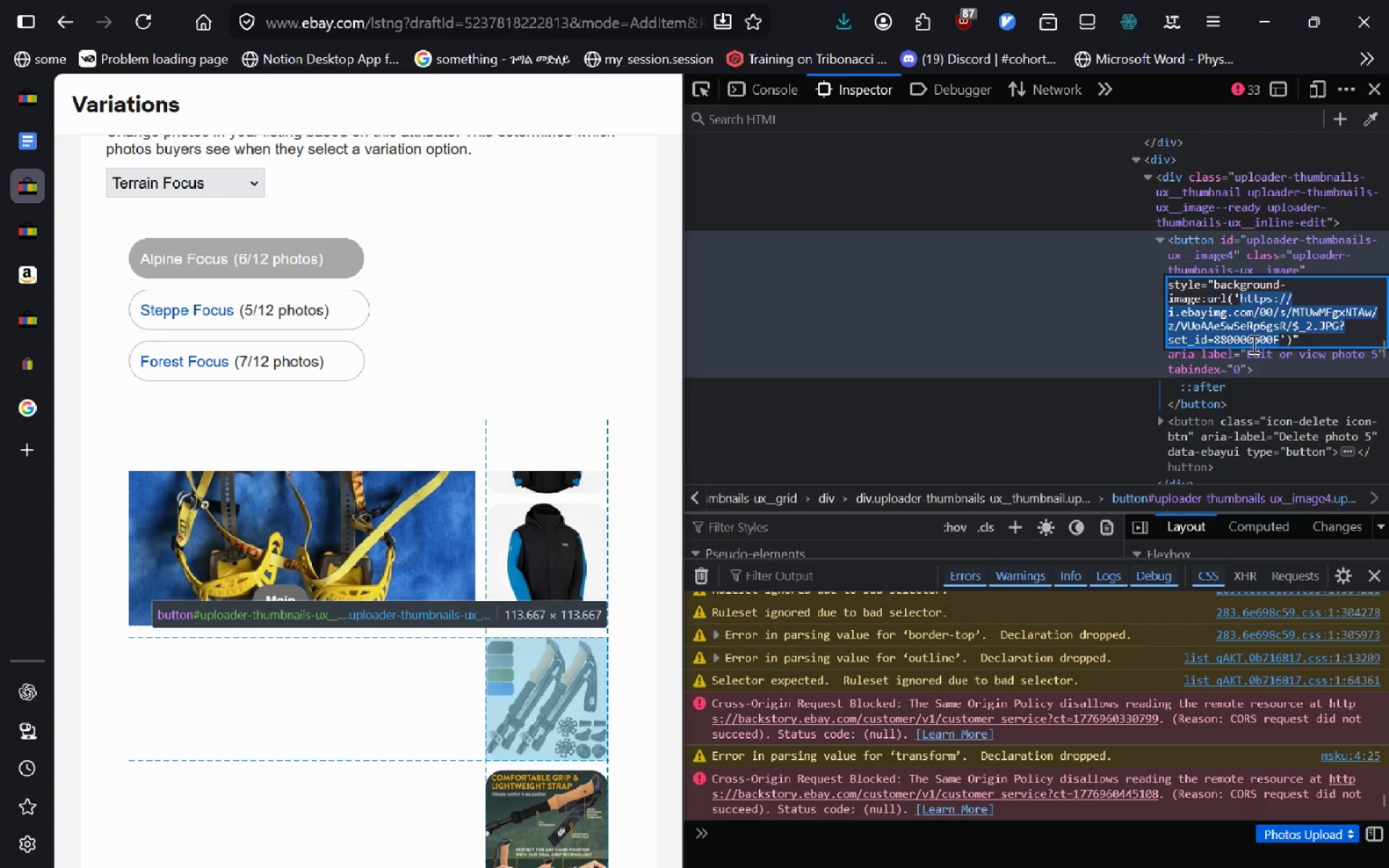 
key(Control+C)
 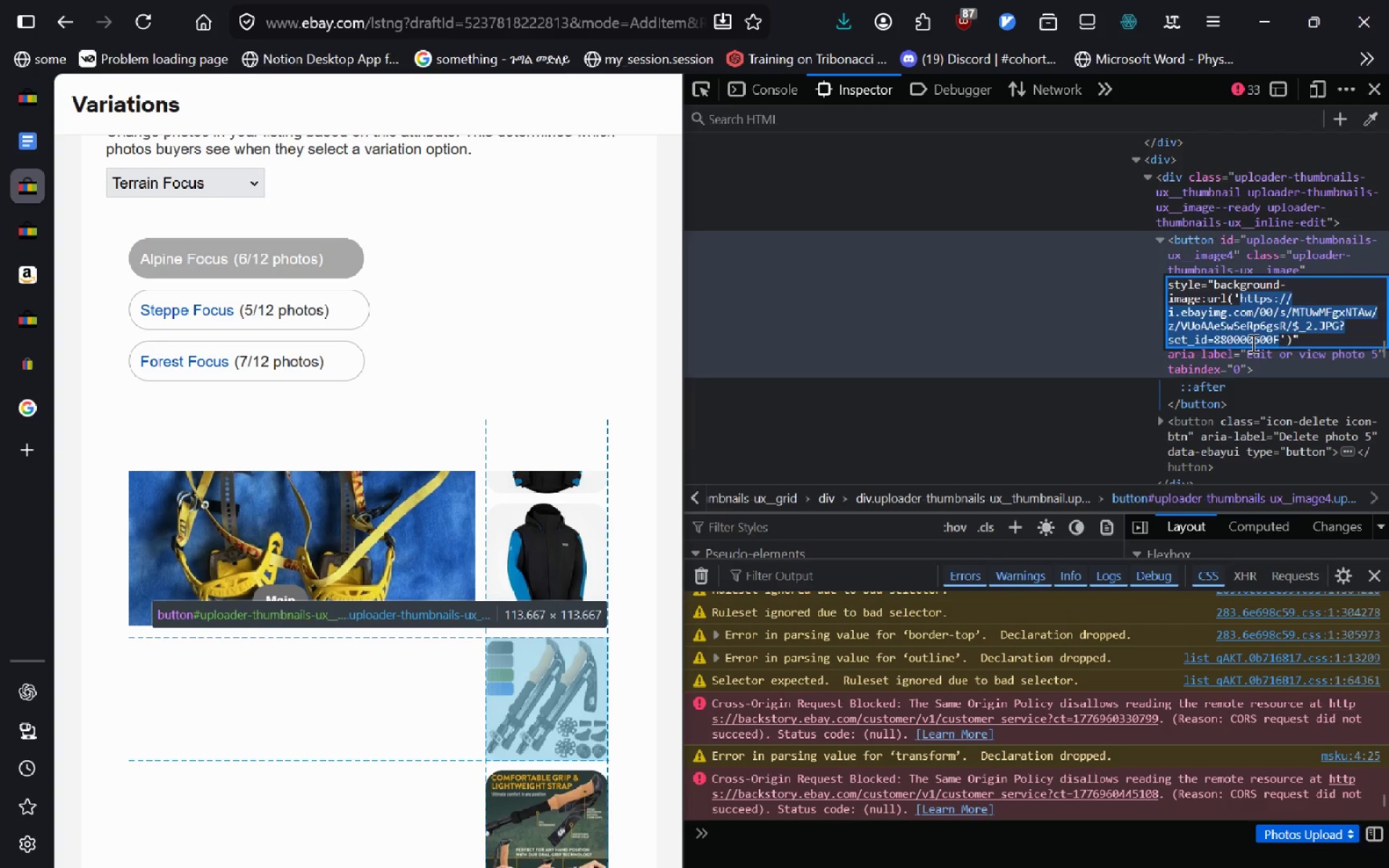 
key(Alt+AltLeft)
 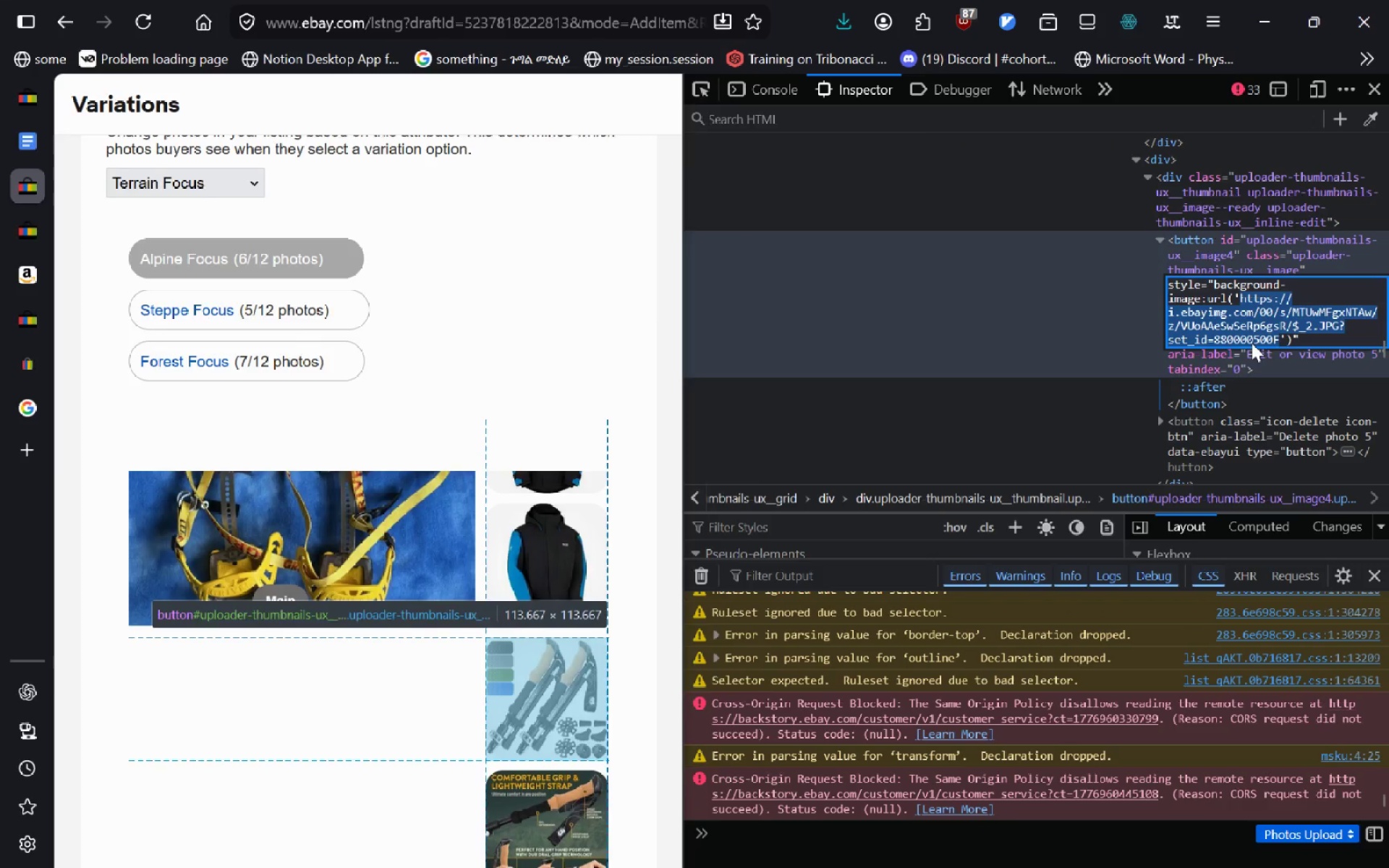 
key(Alt+Tab)
 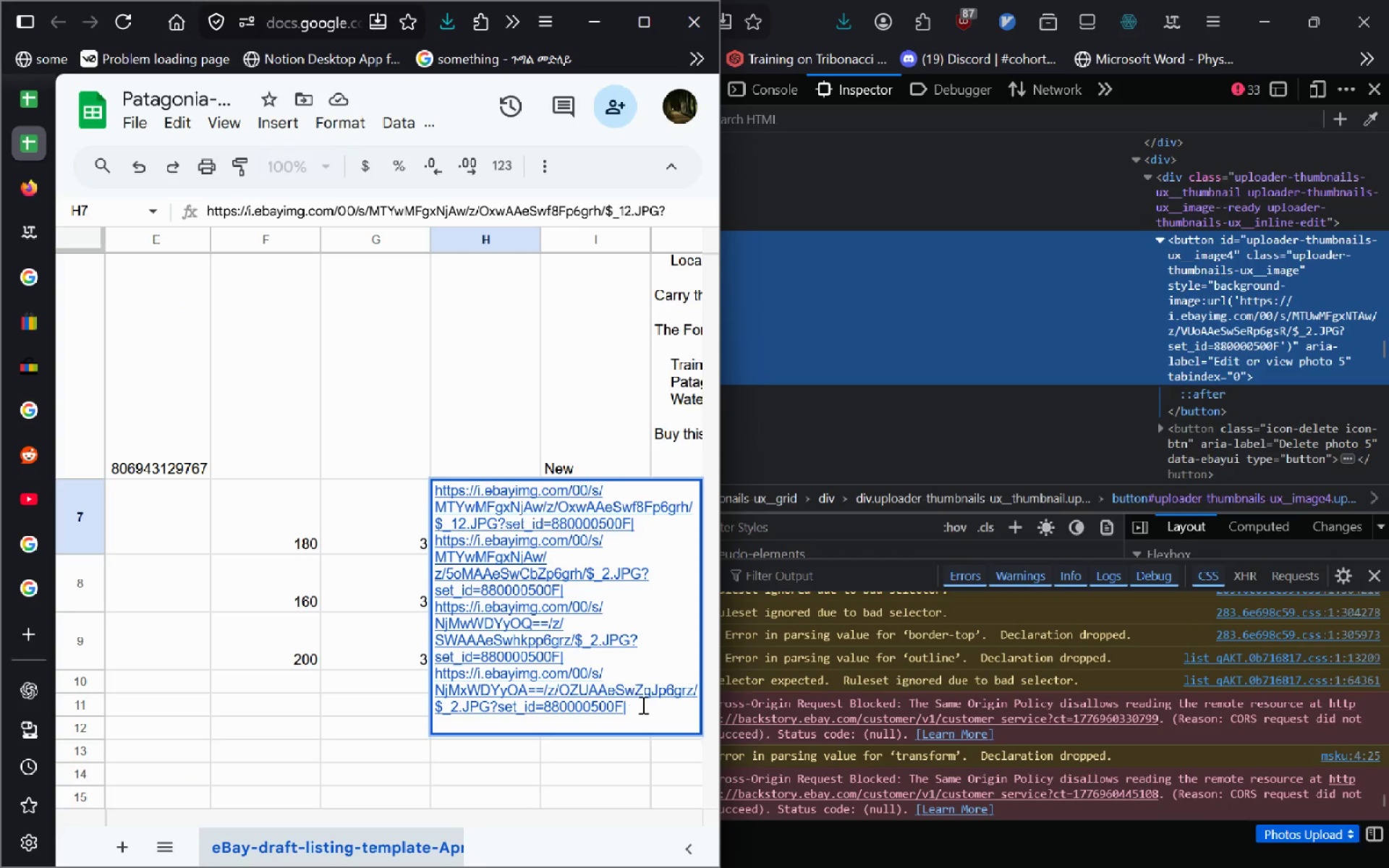 
left_click([643, 705])
 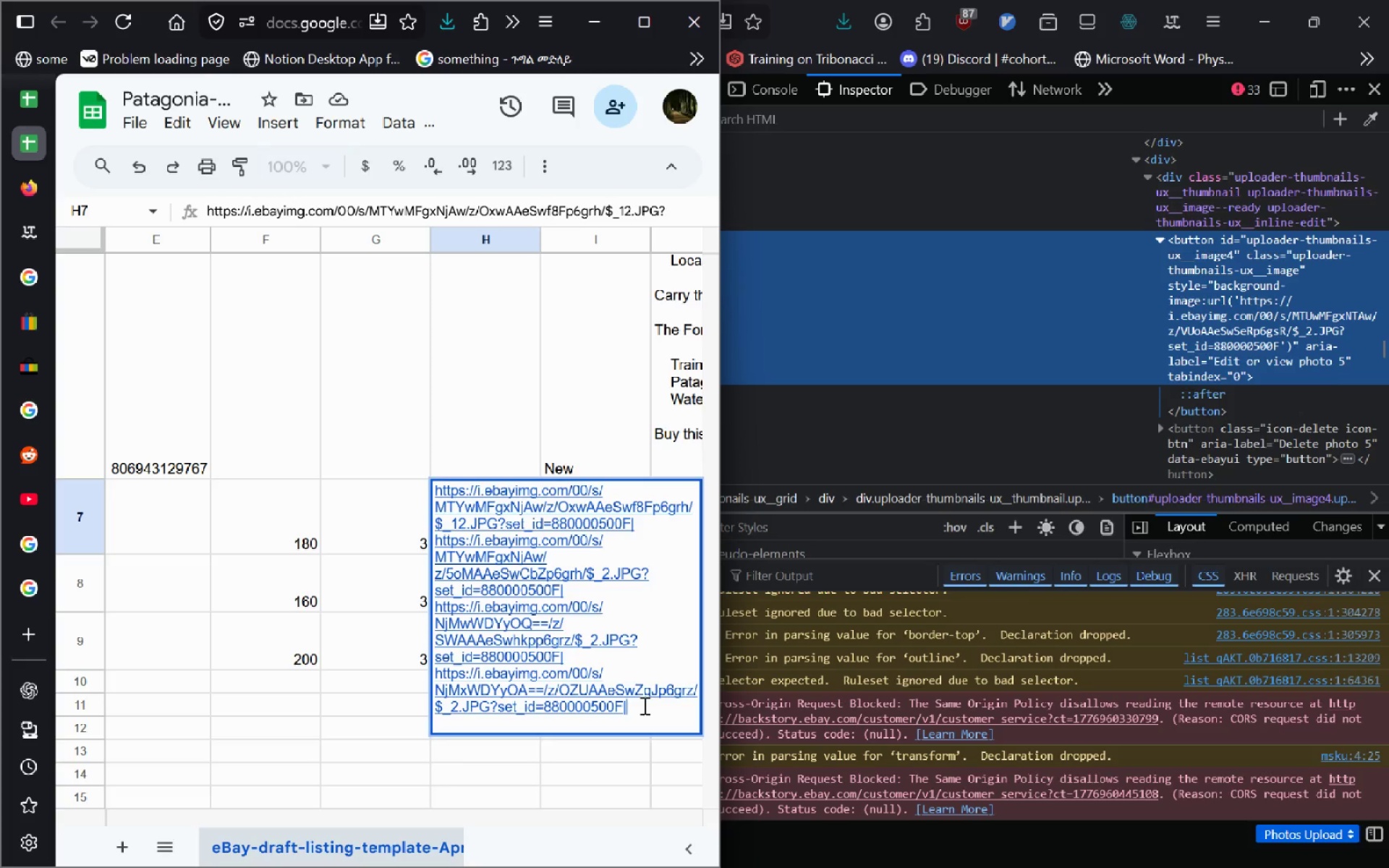 
key(Control+Enter)
 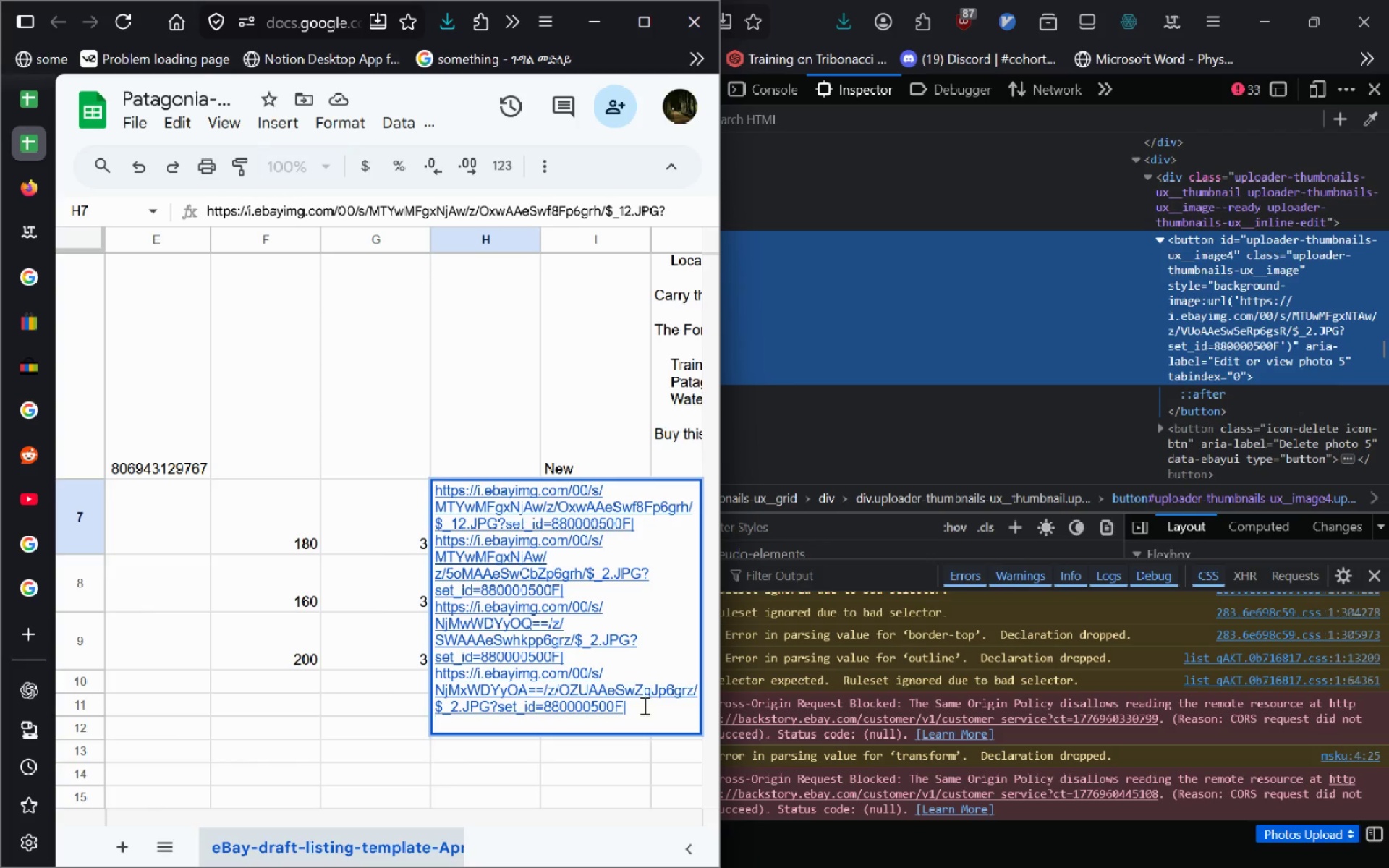 
key(Control+V)
 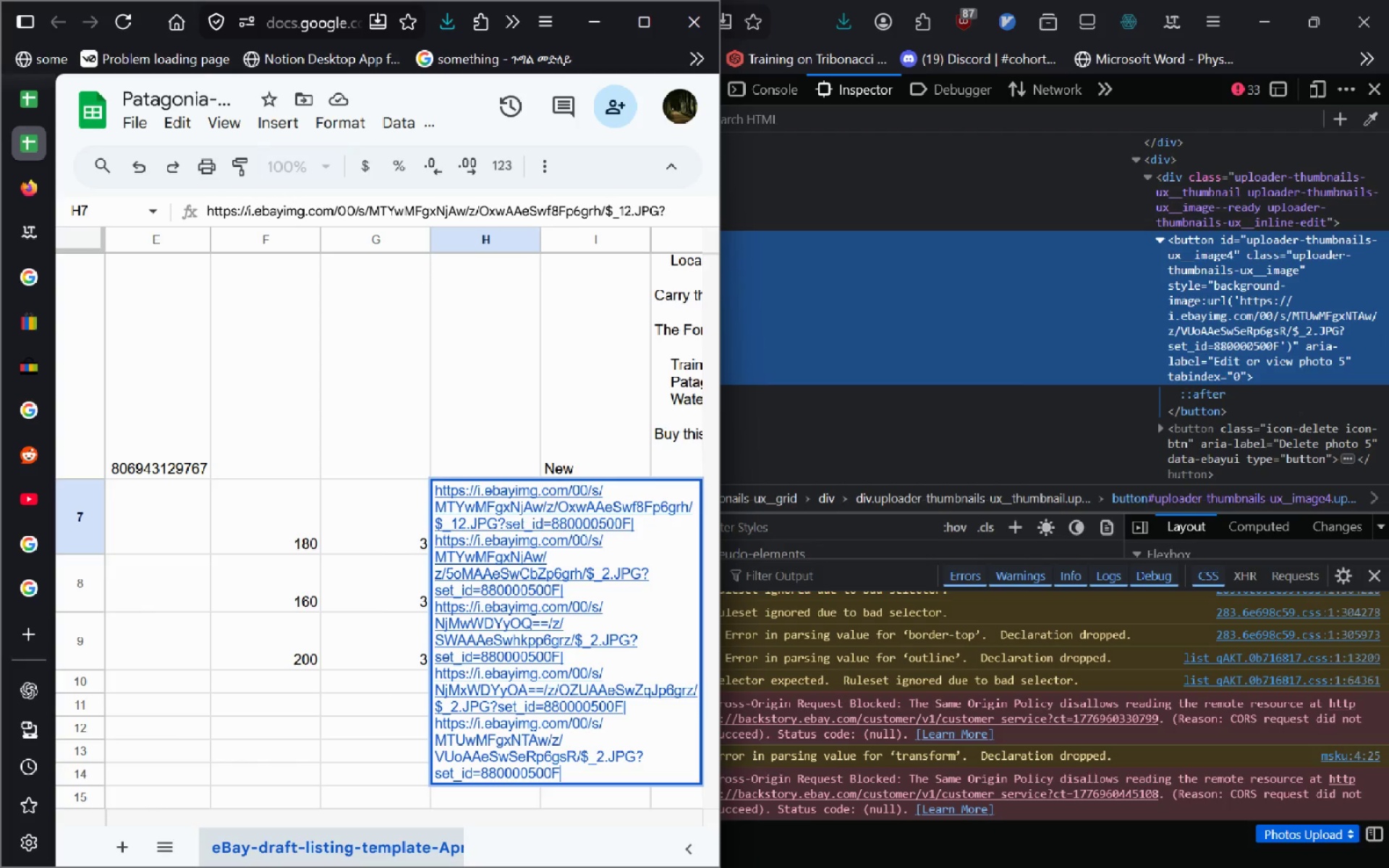 
key(Alt+AltLeft)
 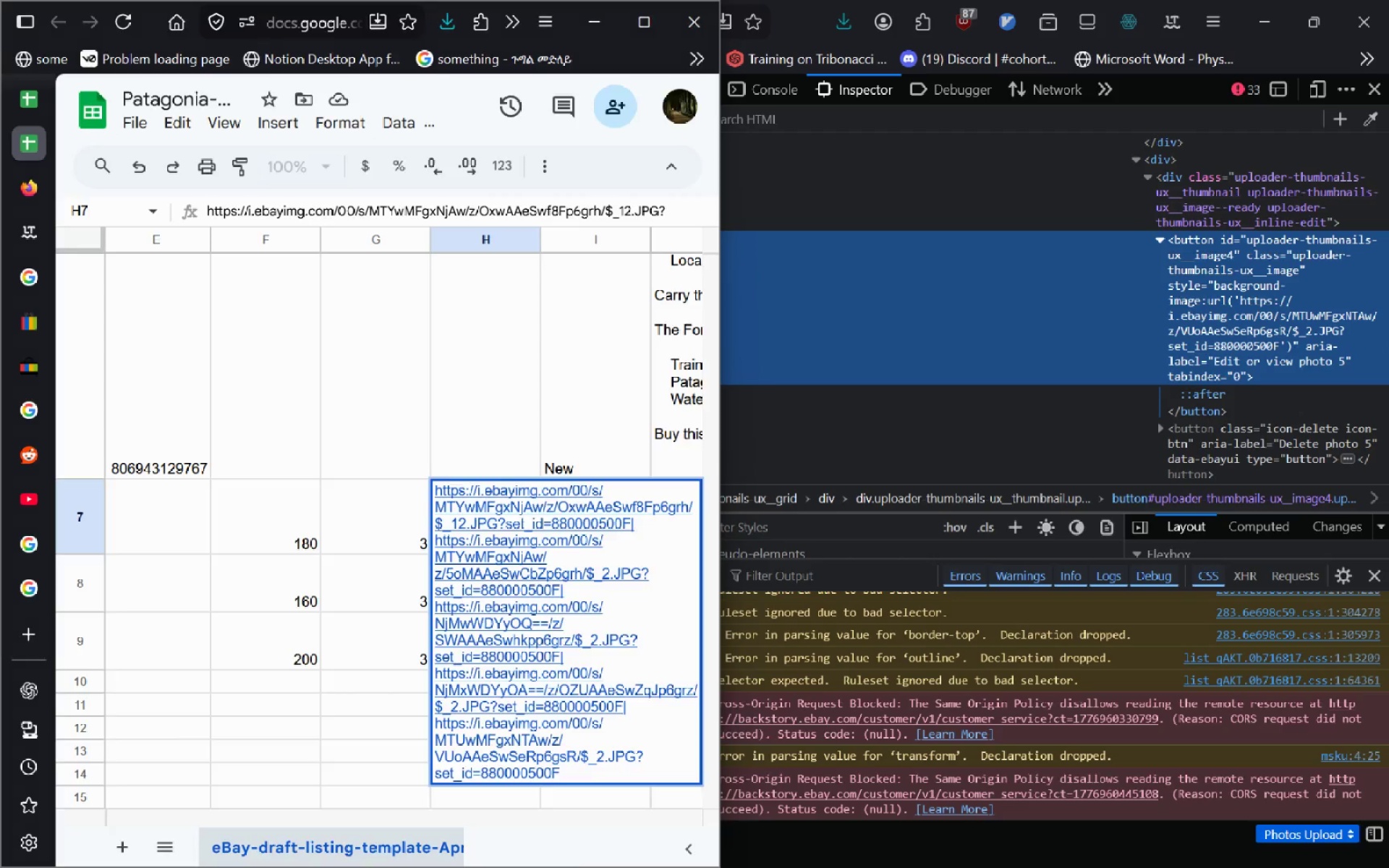 
key(Alt+Tab)
 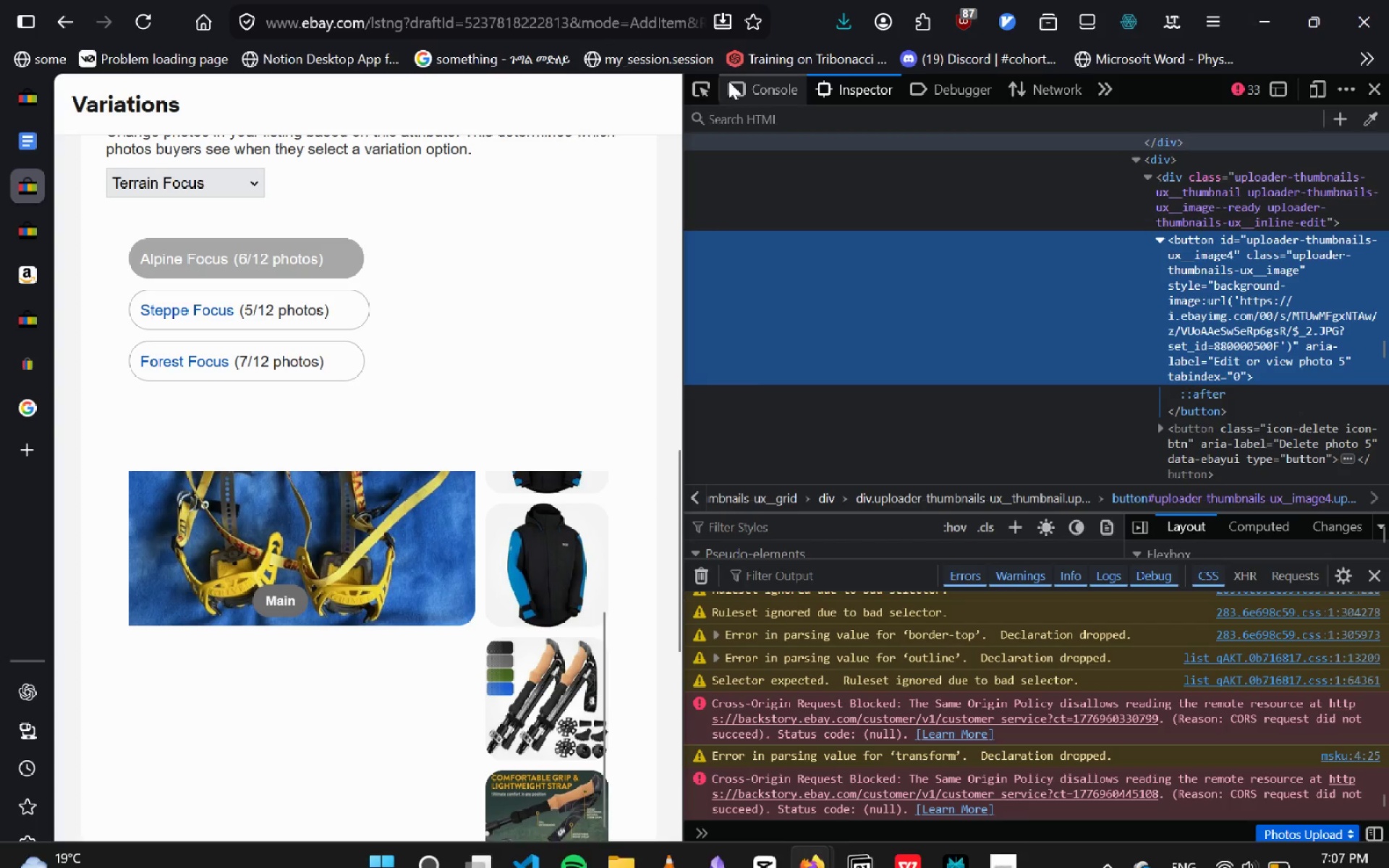 
left_click([697, 92])
 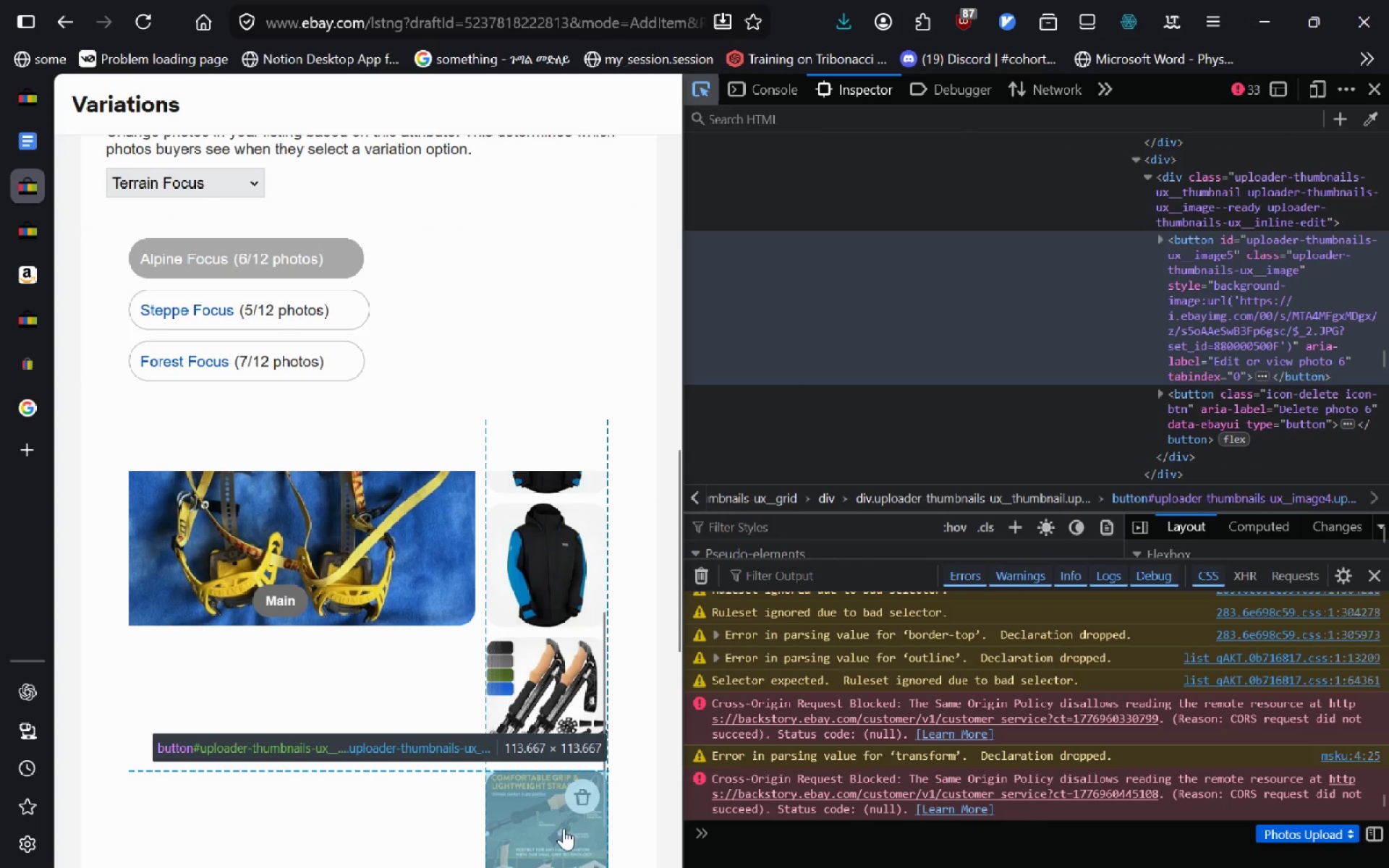 
left_click([547, 833])
 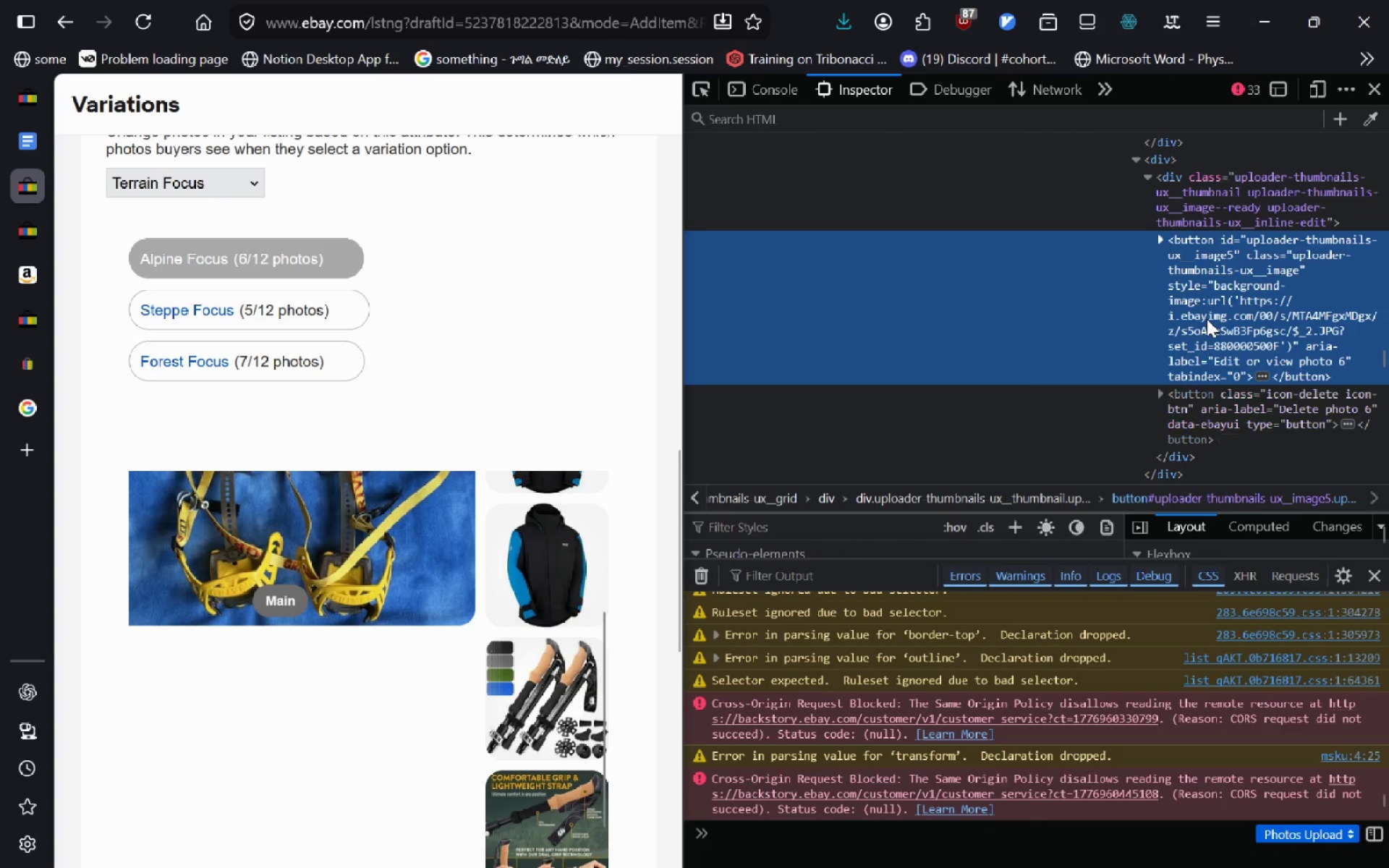 
double_click([1207, 319])
 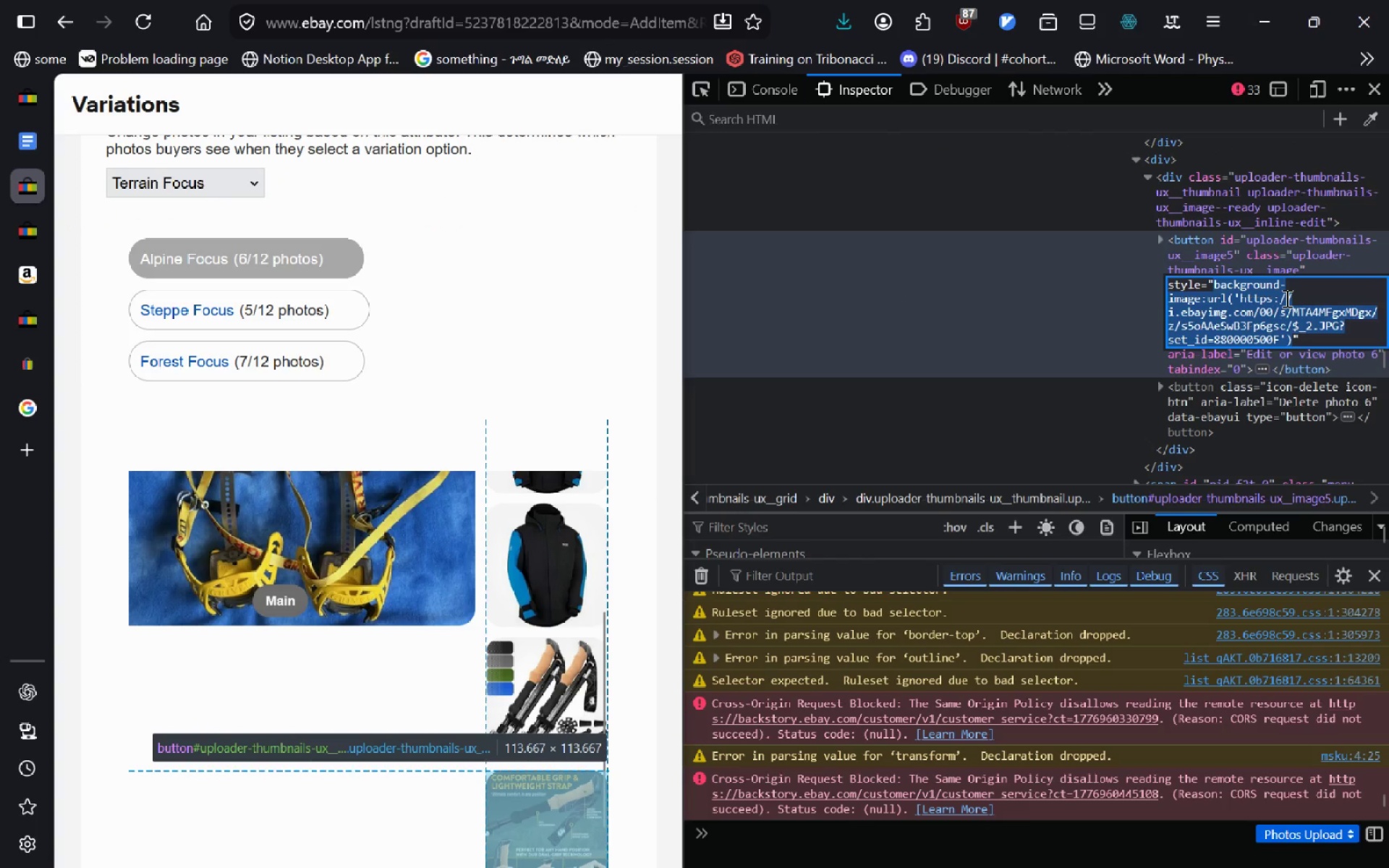 
left_click([1286, 298])
 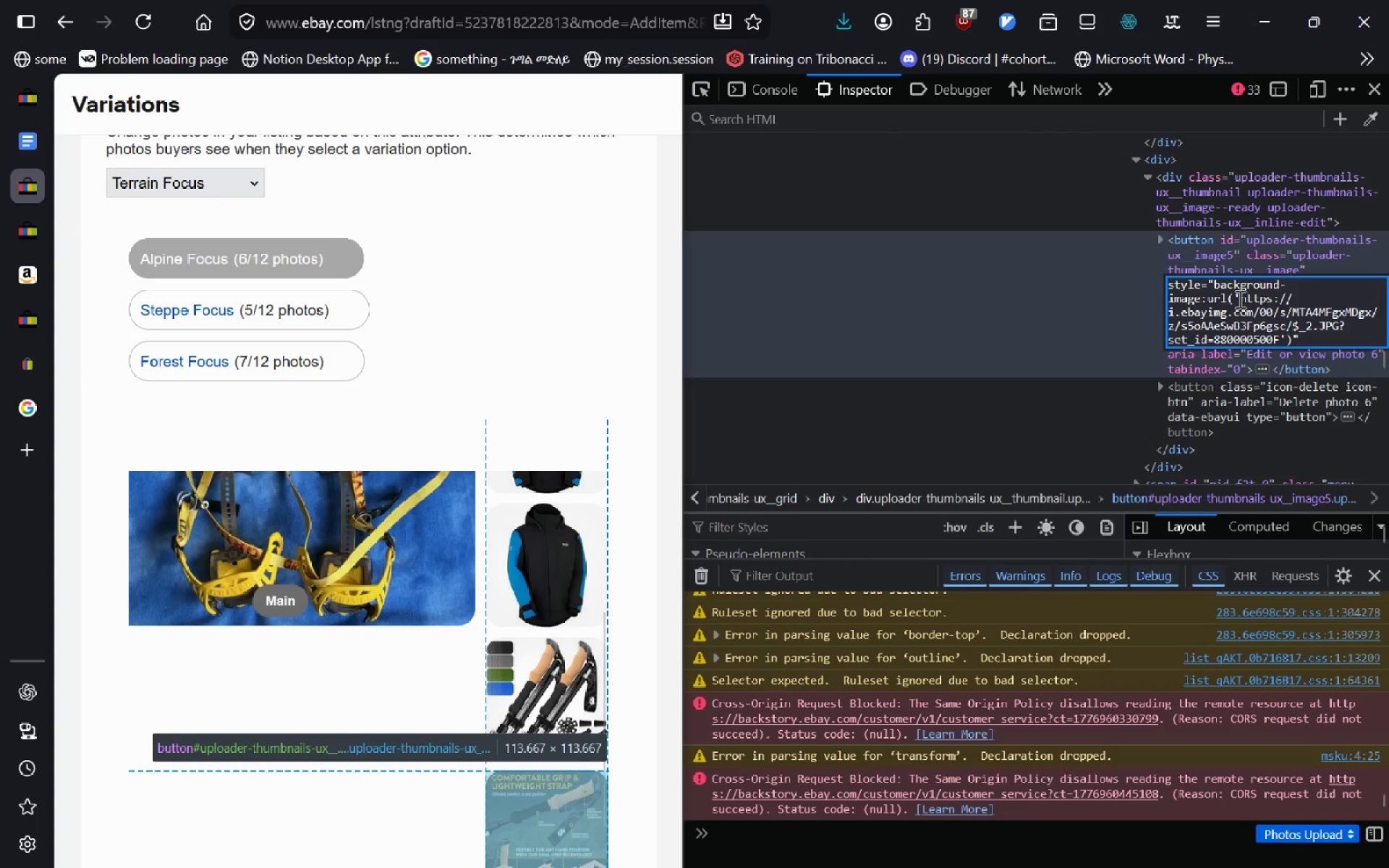 
left_click_drag(start_coordinate=[1238, 299], to_coordinate=[1280, 335])
 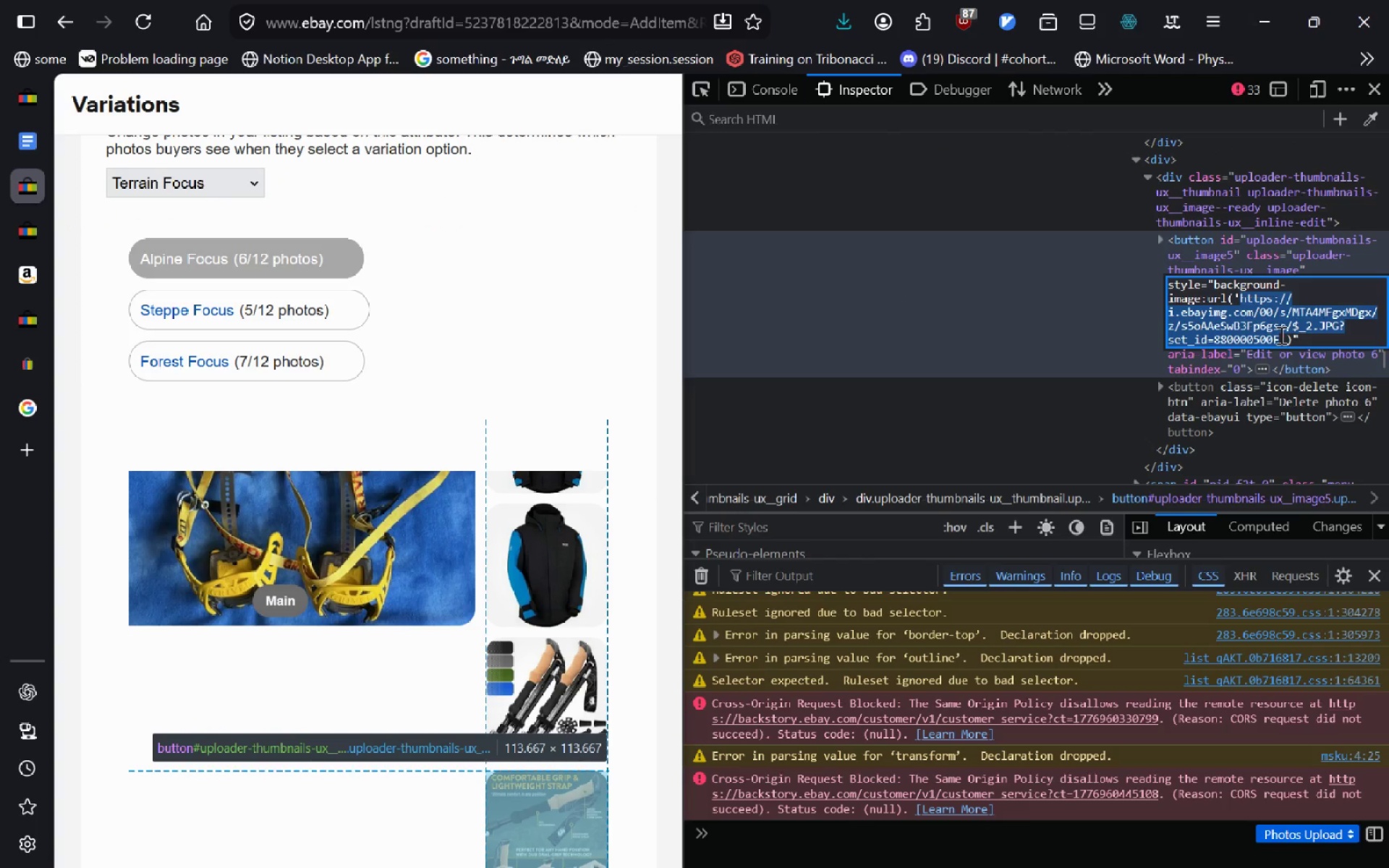 
key(Control+C)
 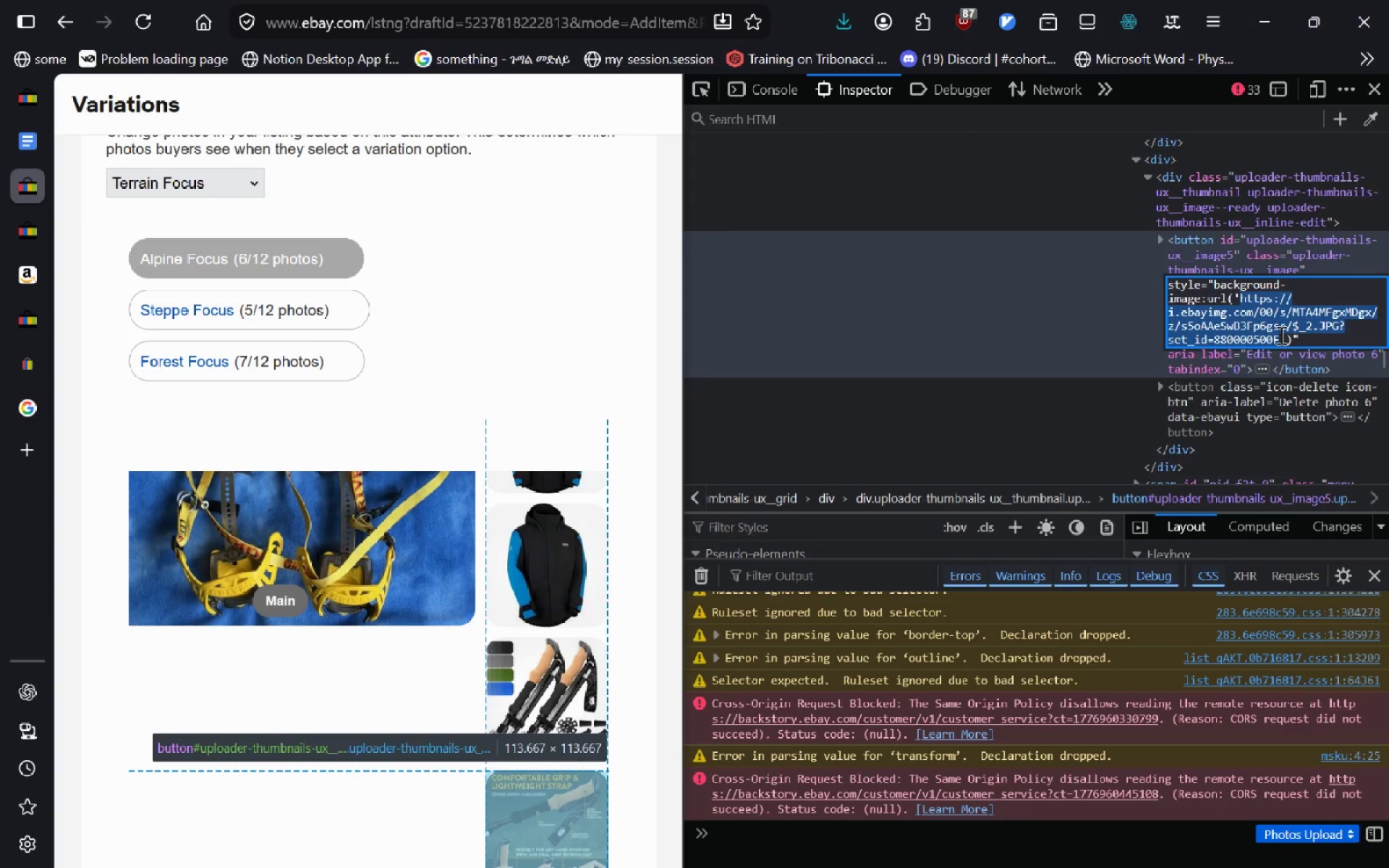 
key(Alt+AltLeft)
 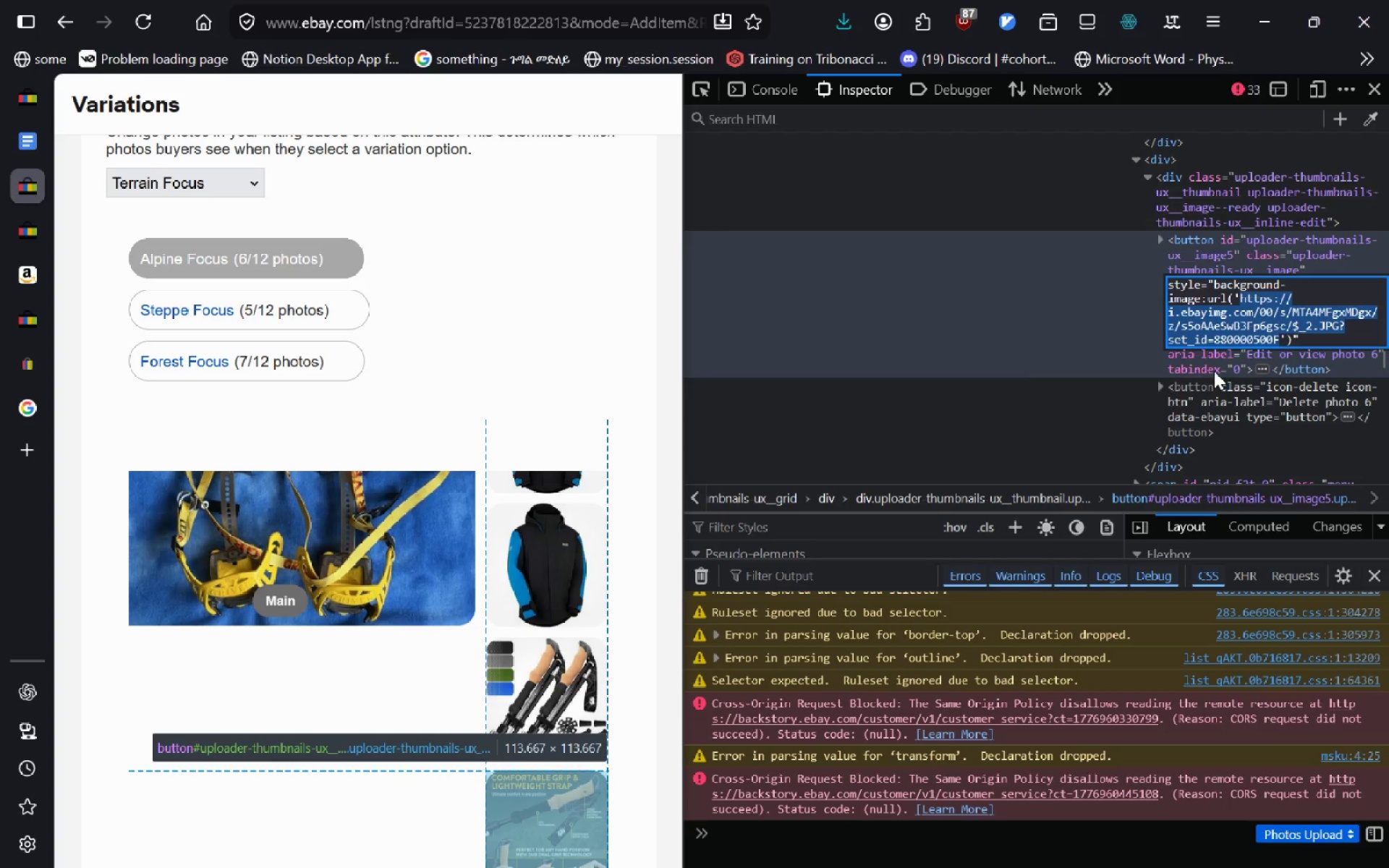 
key(Alt+Tab)
 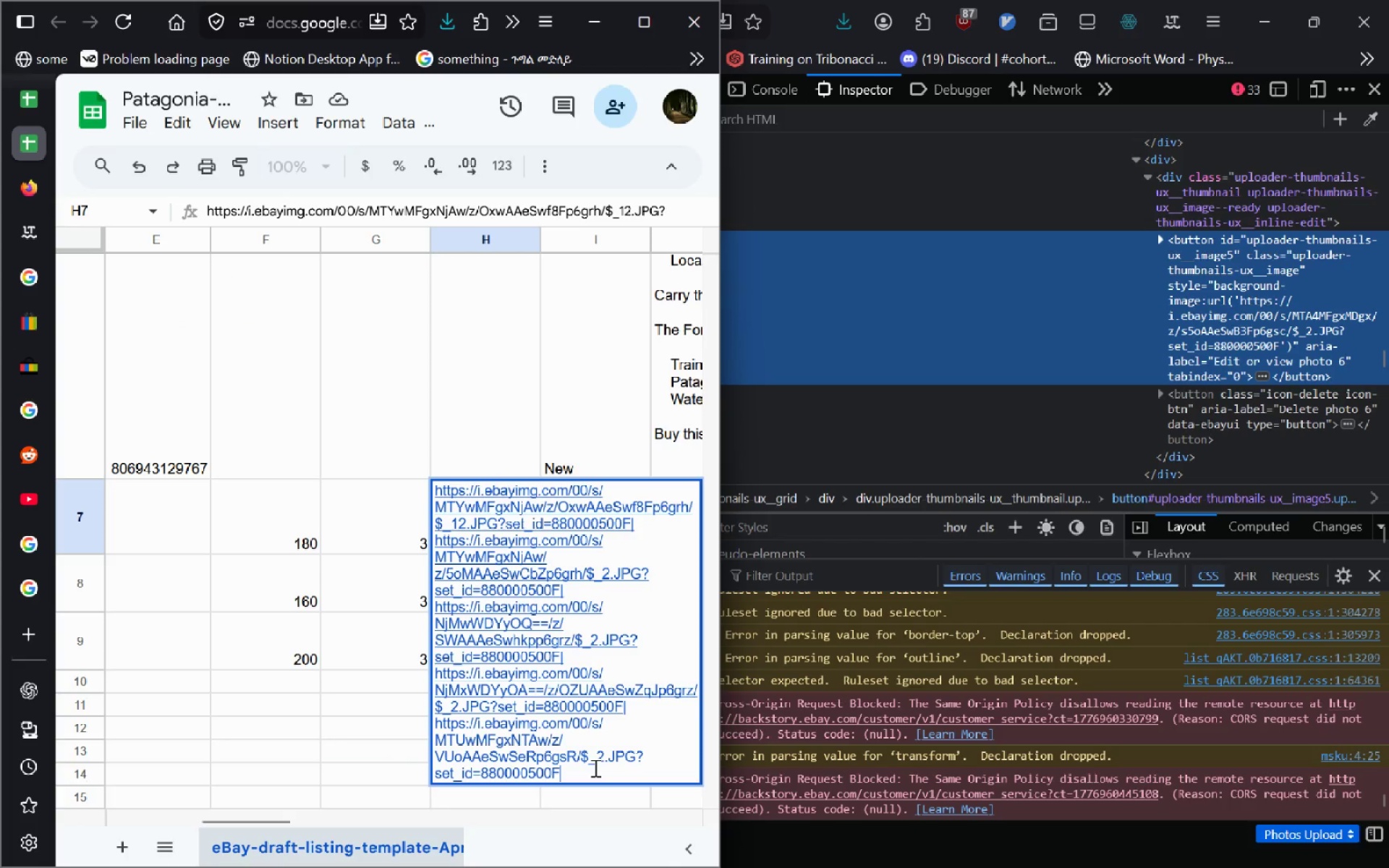 
left_click([582, 773])
 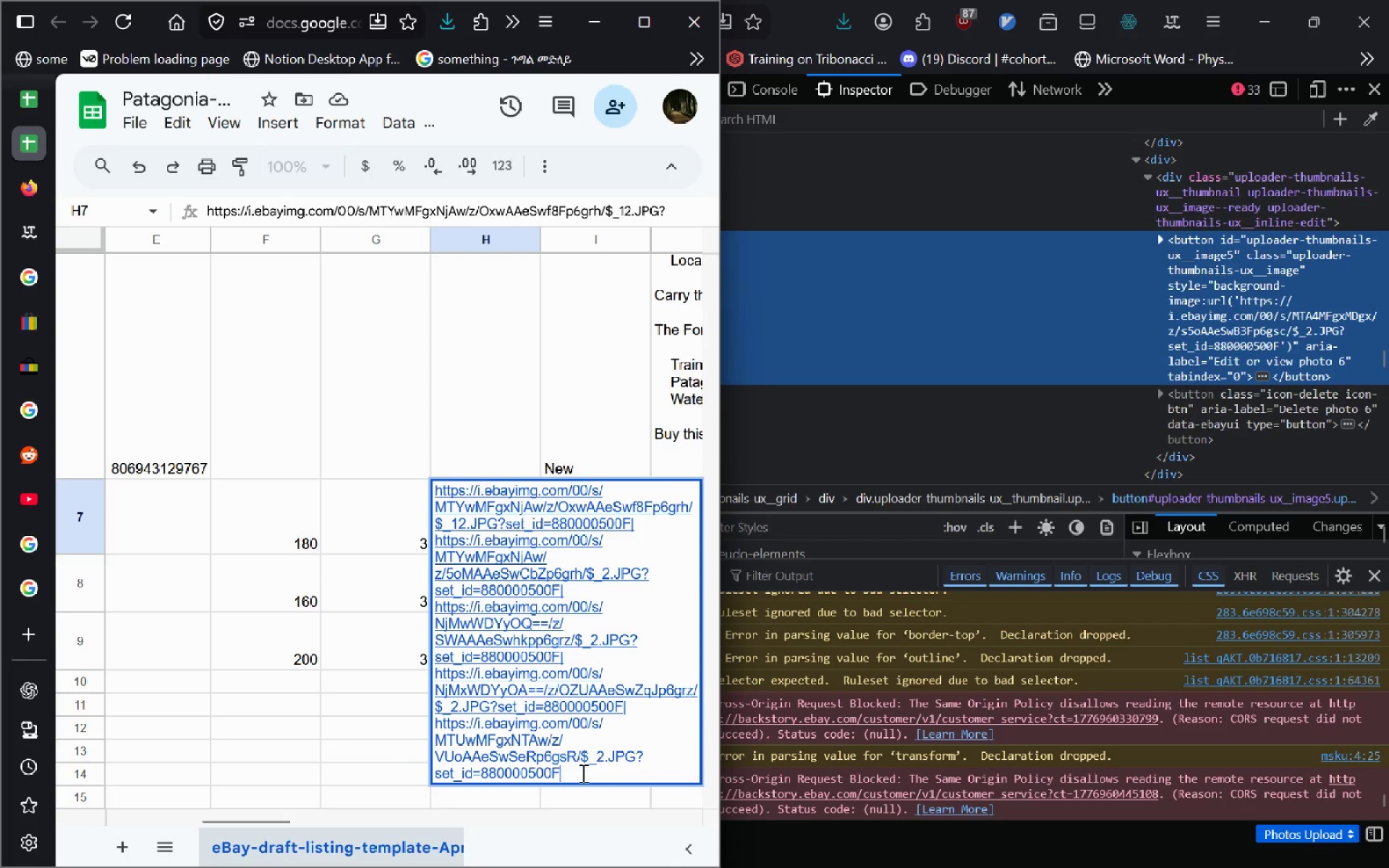 
key(Shift+Backslash)
 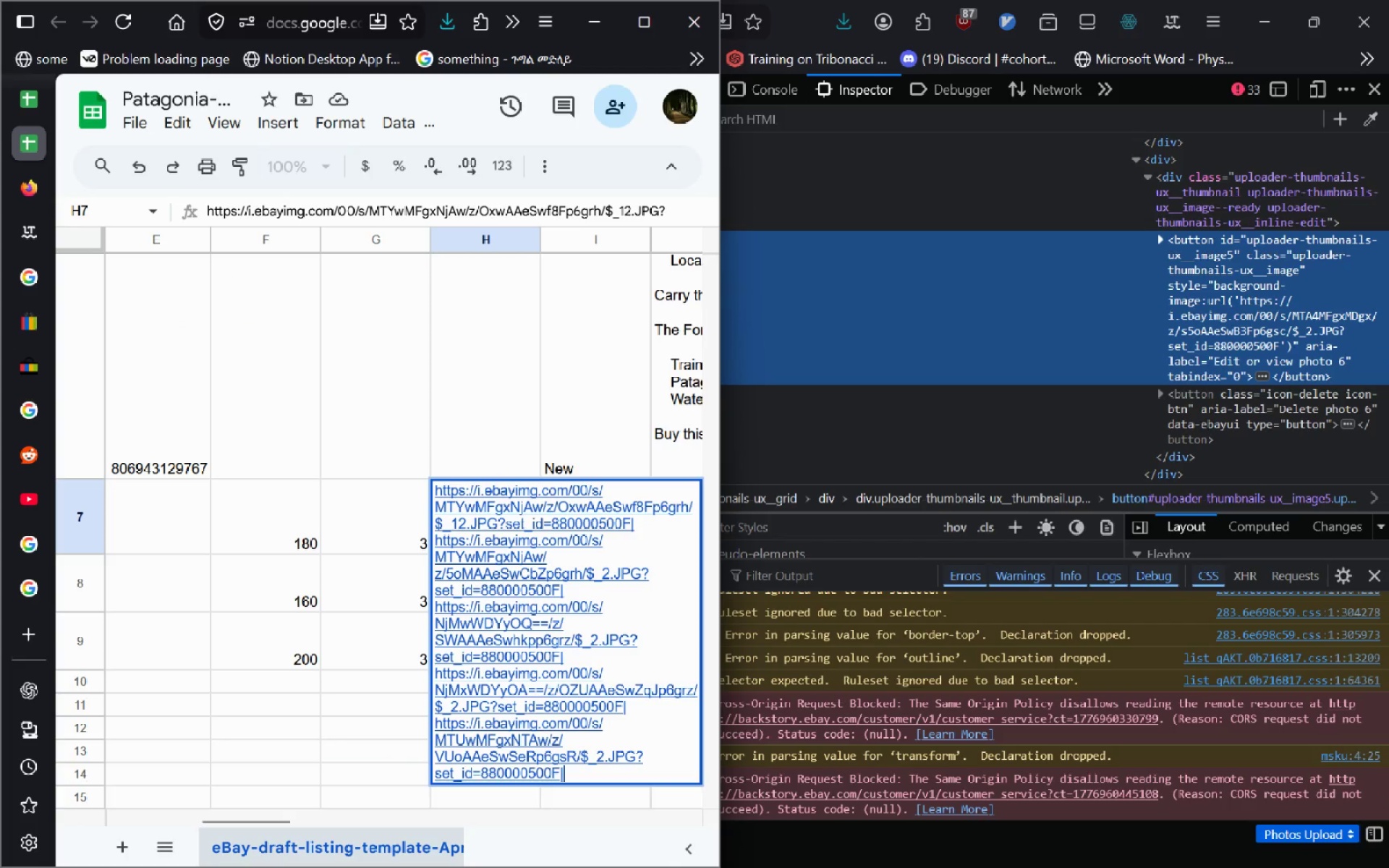 
key(Control+Enter)
 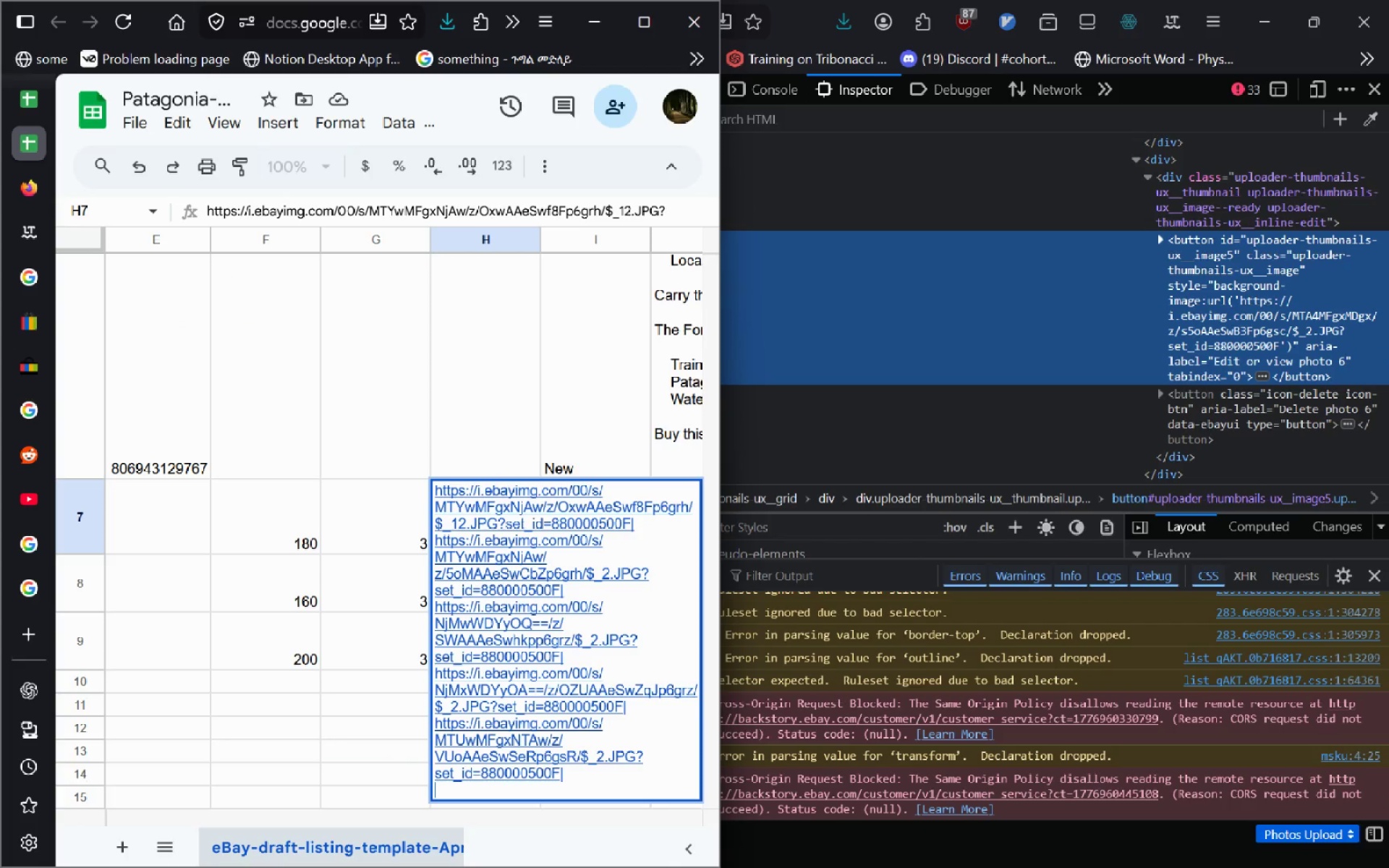 
key(Control+V)
 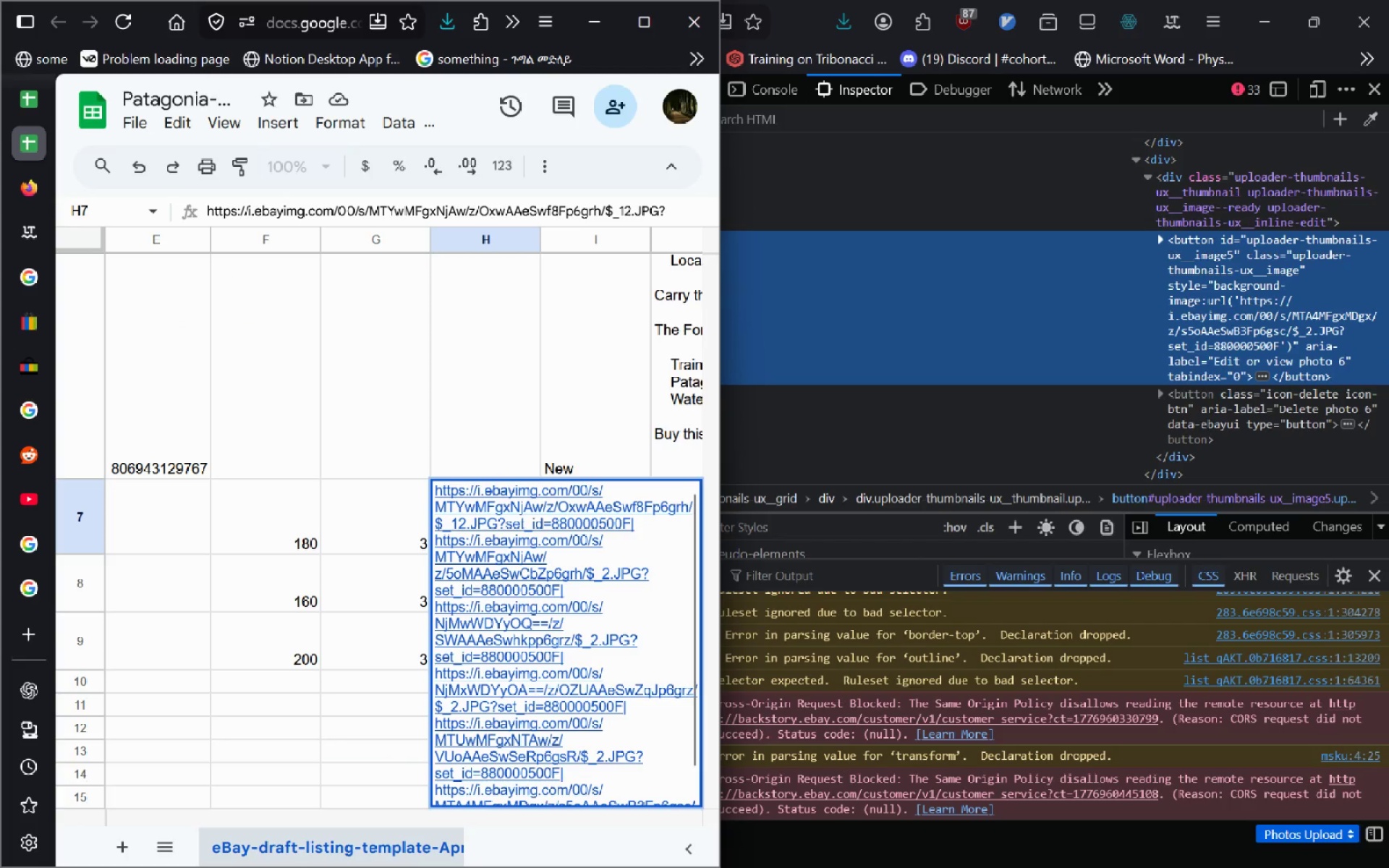 
key(Enter)
 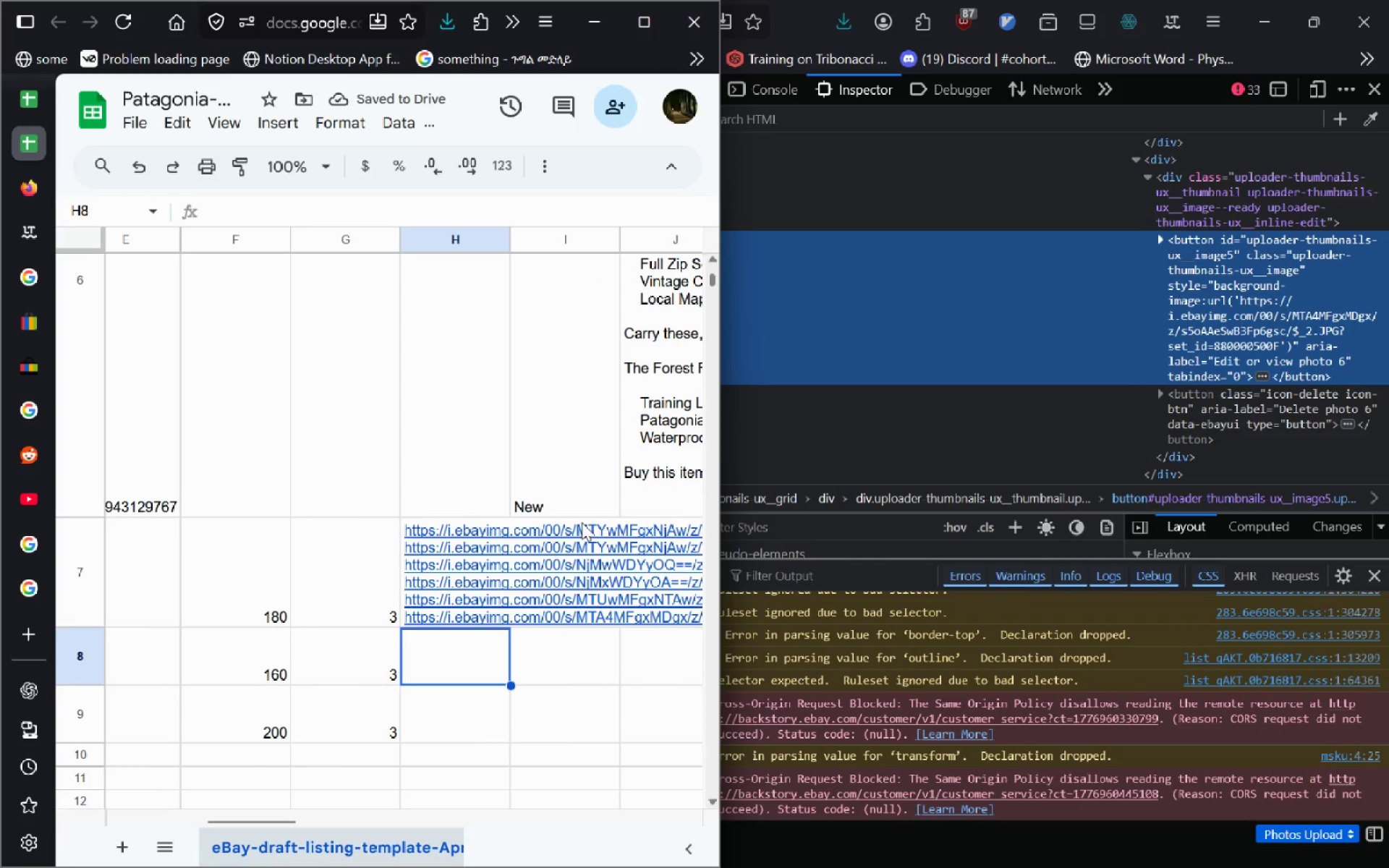 
key(Alt+AltLeft)
 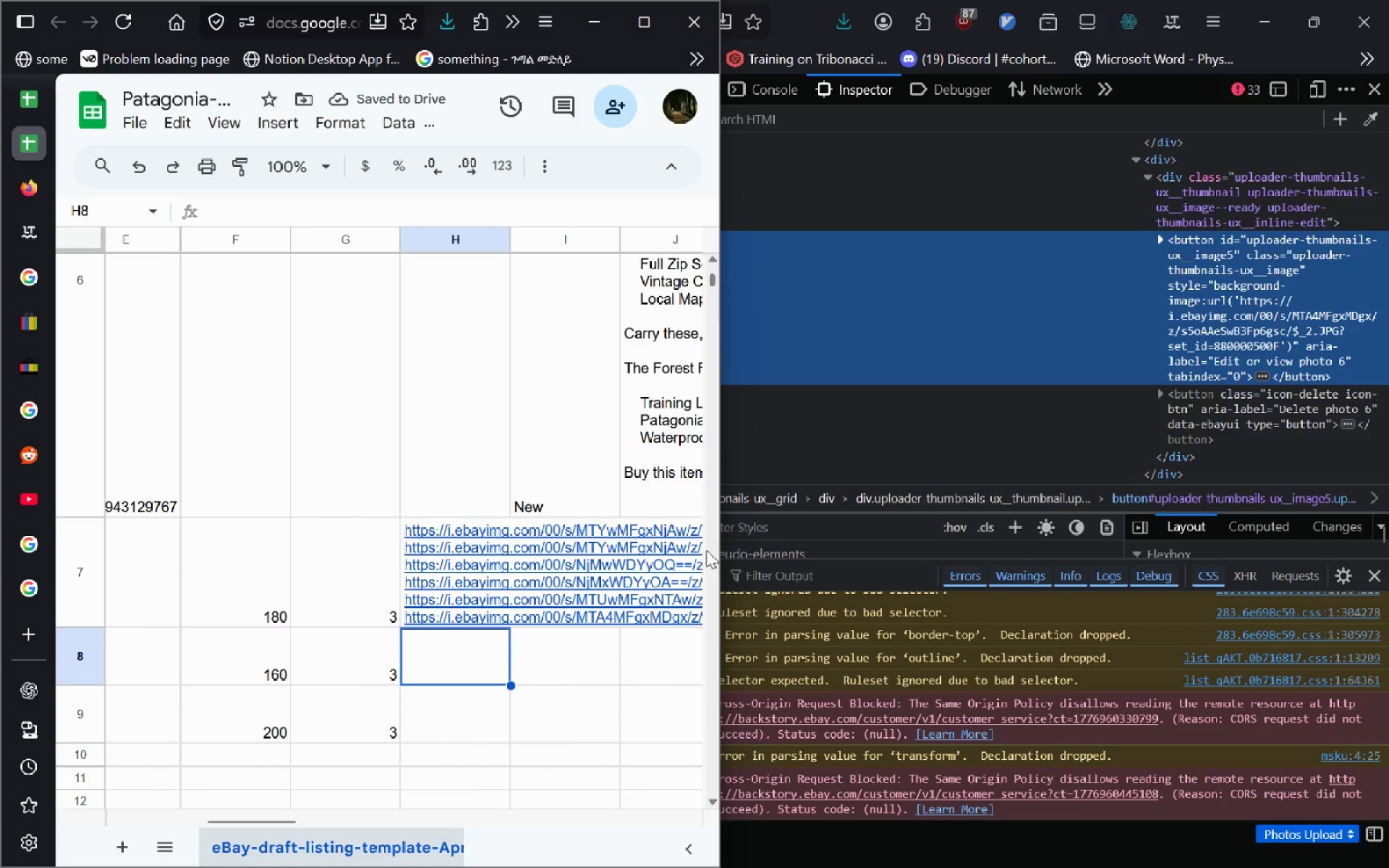 
key(Alt+Tab)
 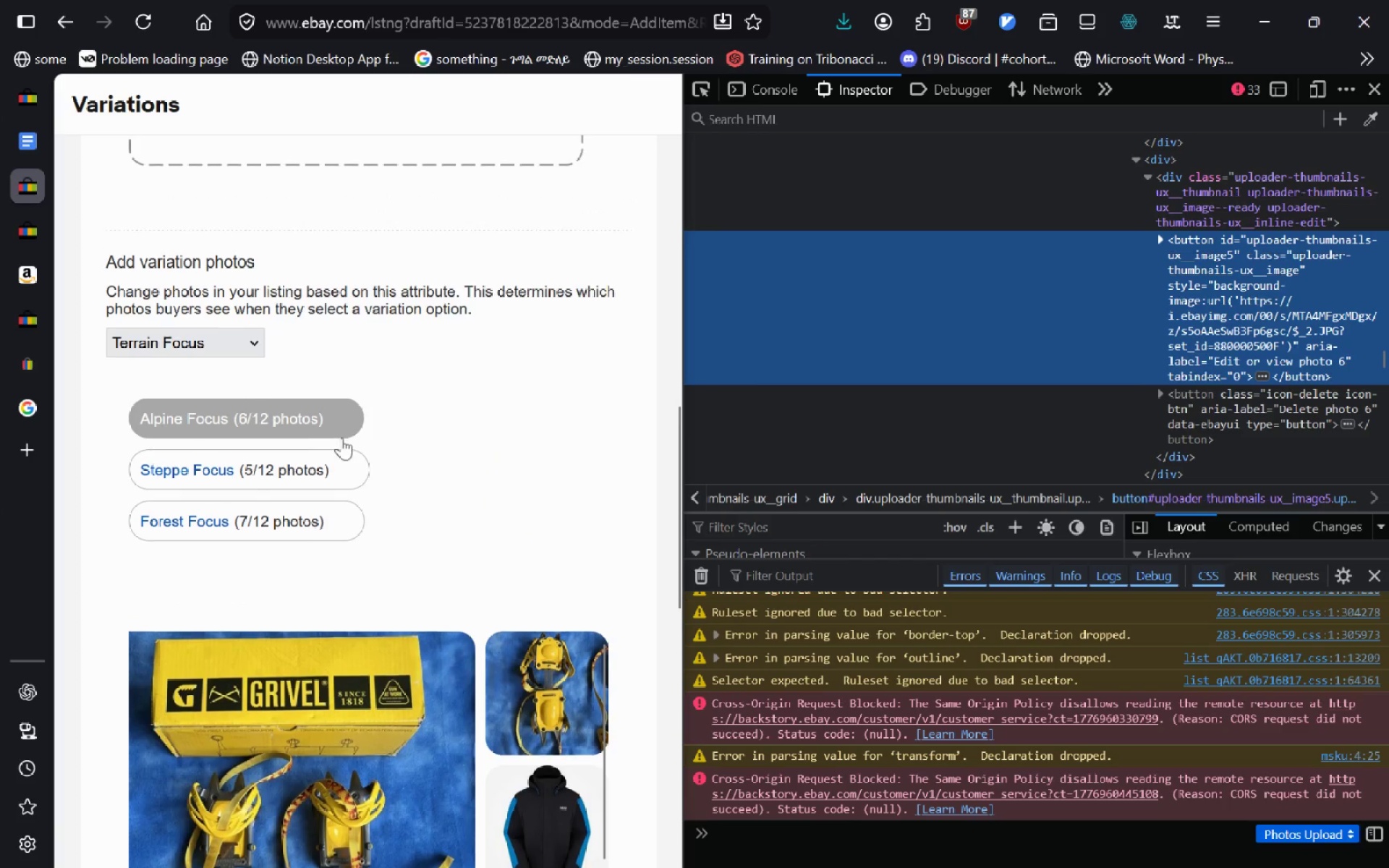 
left_click([274, 469])
 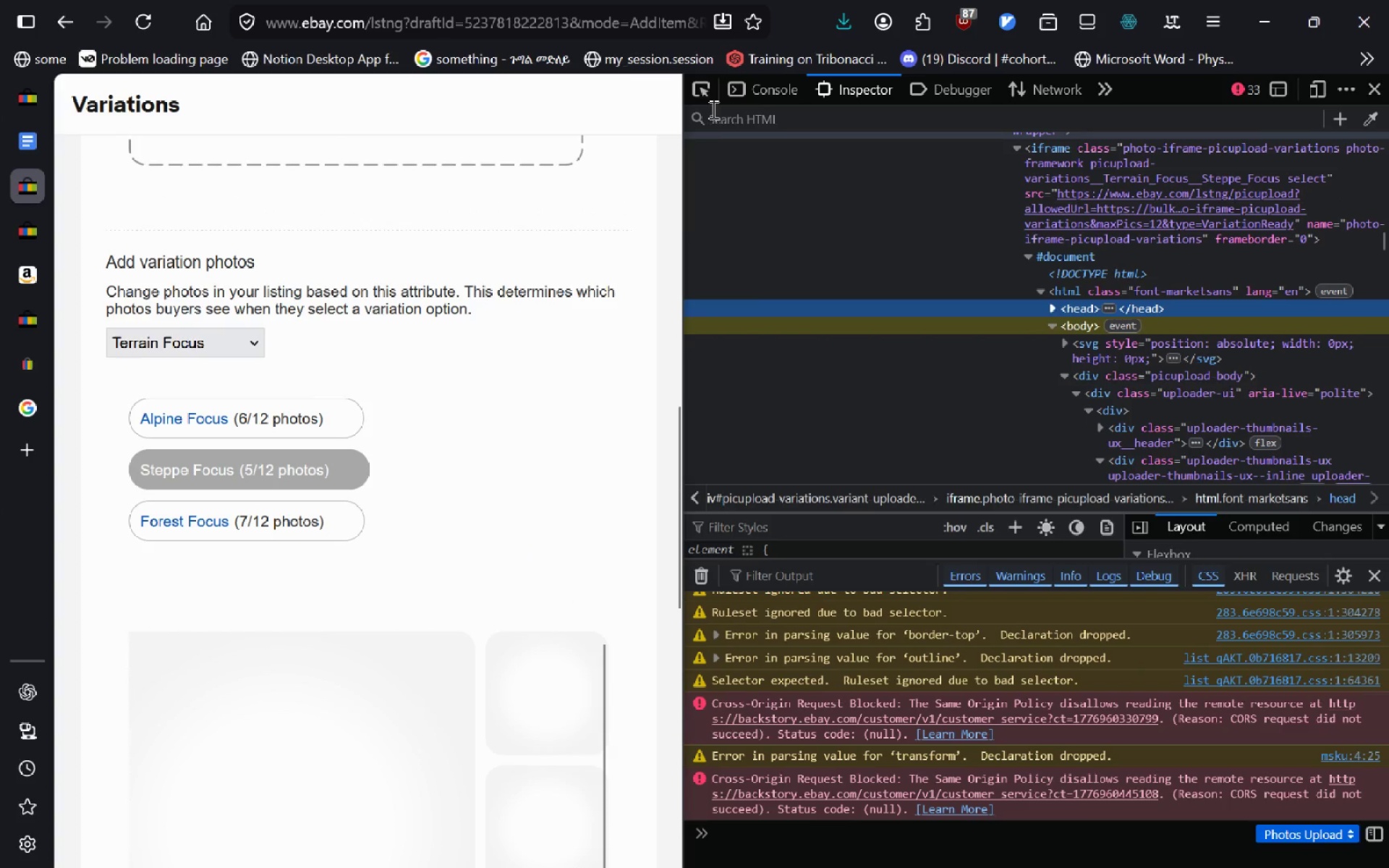 
left_click([706, 90])
 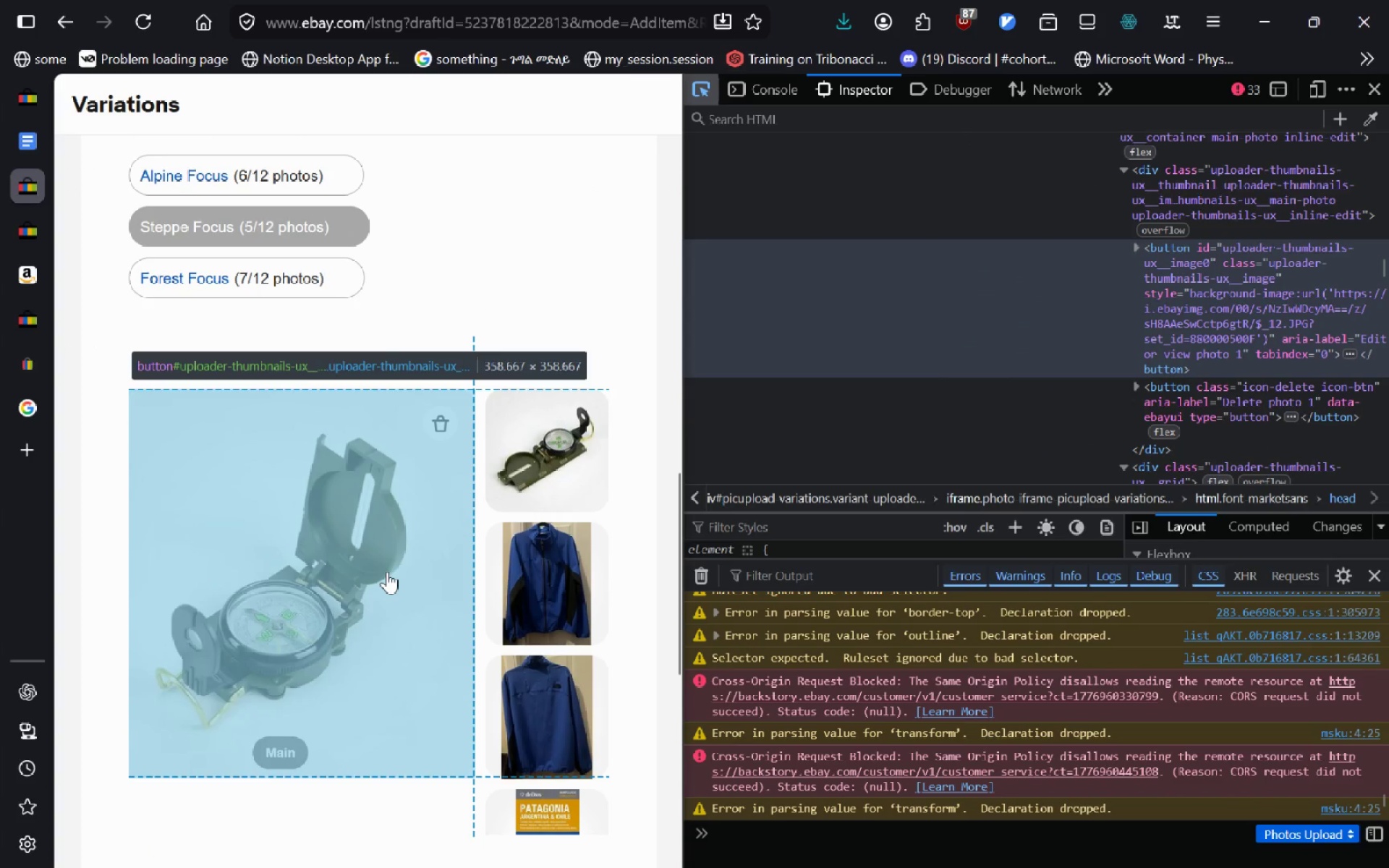 
left_click([387, 571])
 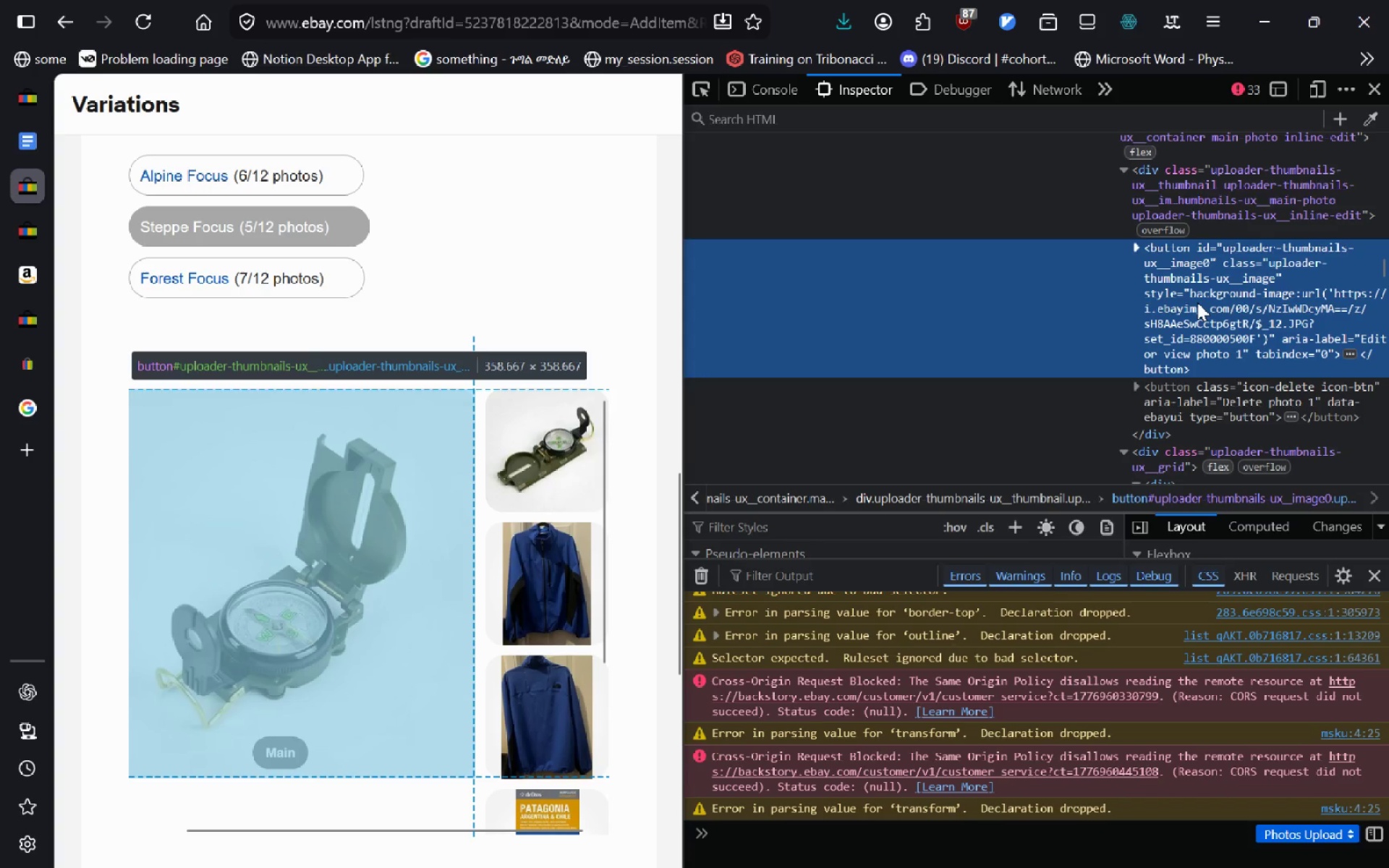 
double_click([1197, 302])
 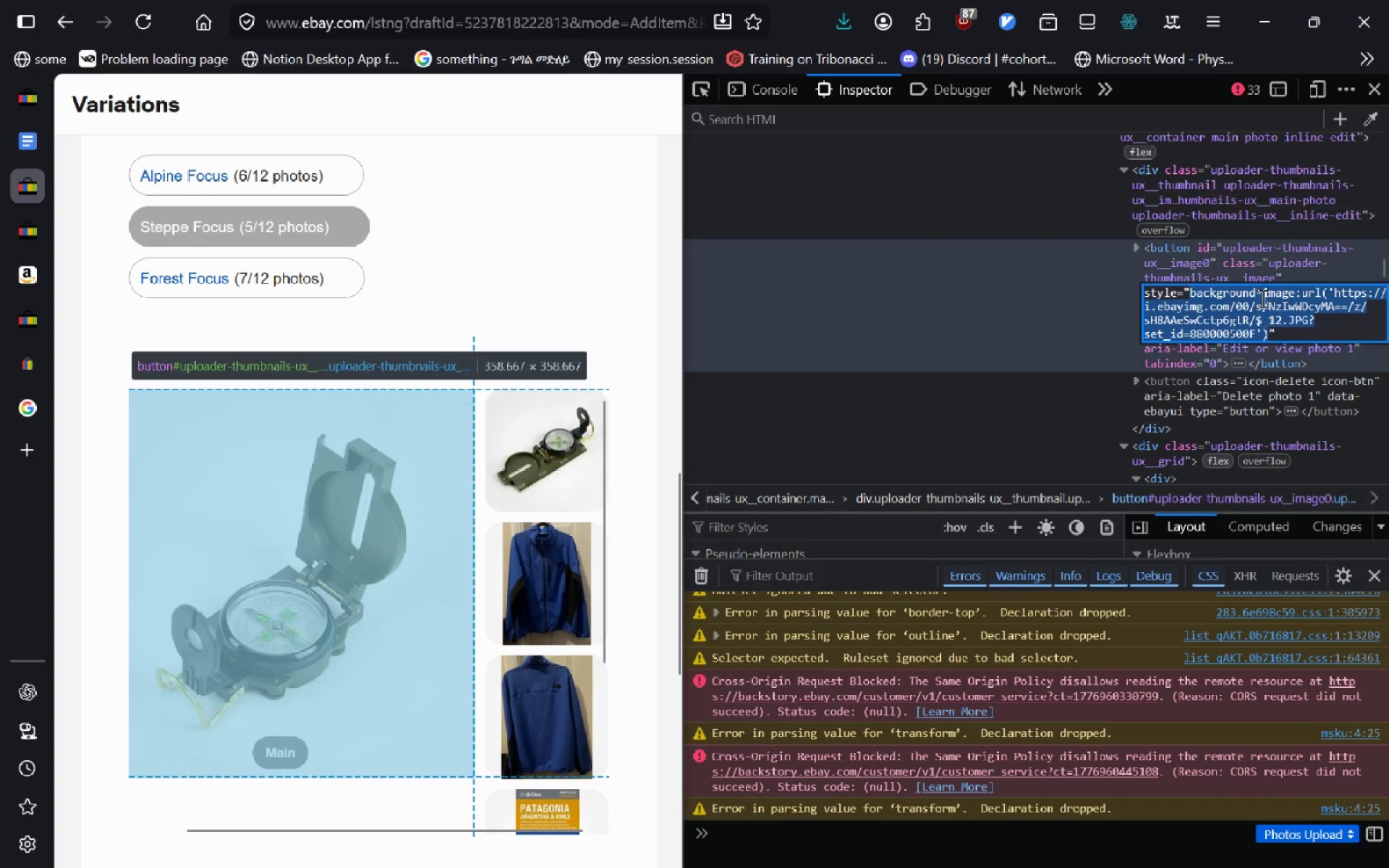 
left_click([1263, 299])
 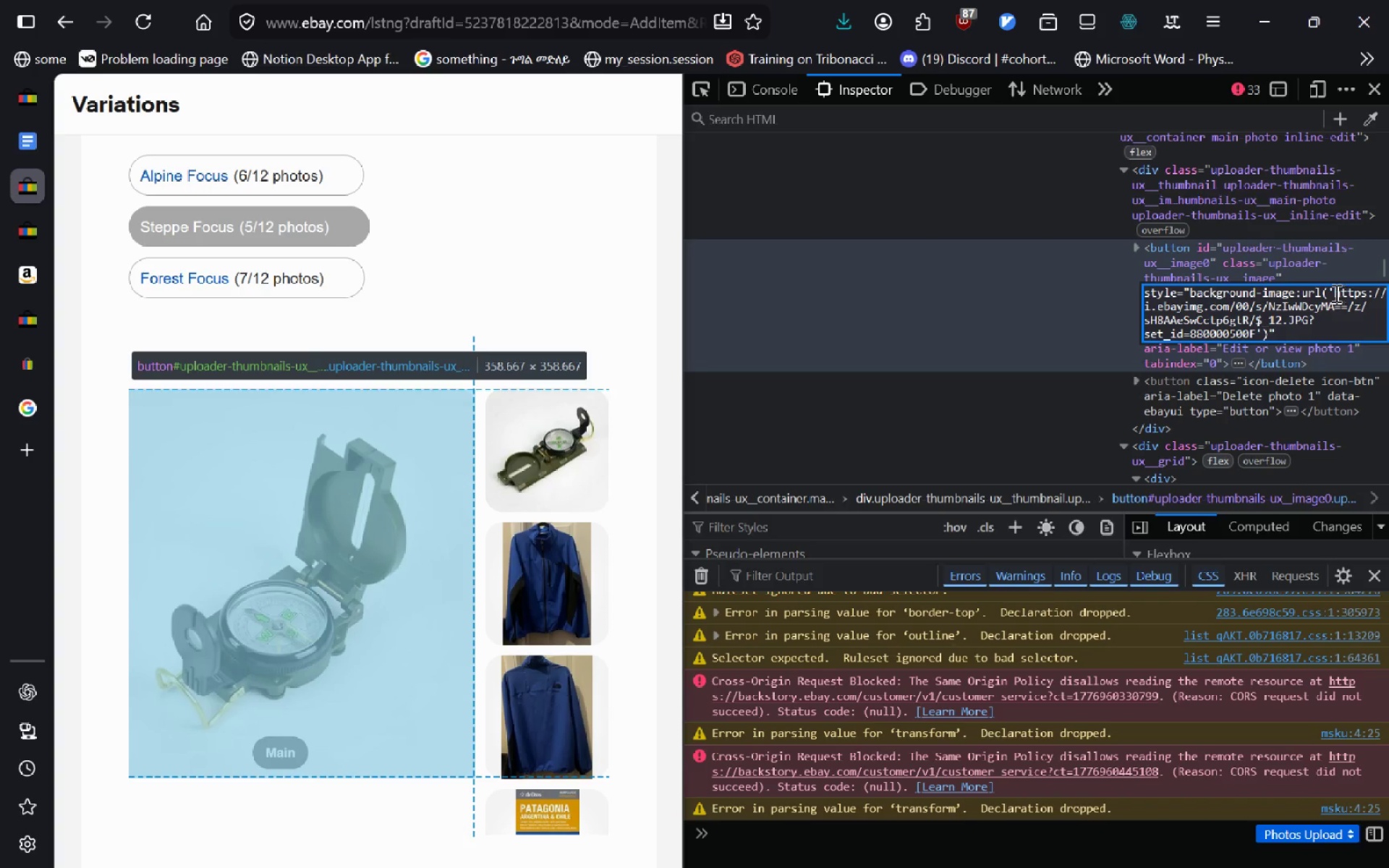 
left_click_drag(start_coordinate=[1333, 293], to_coordinate=[1254, 329])
 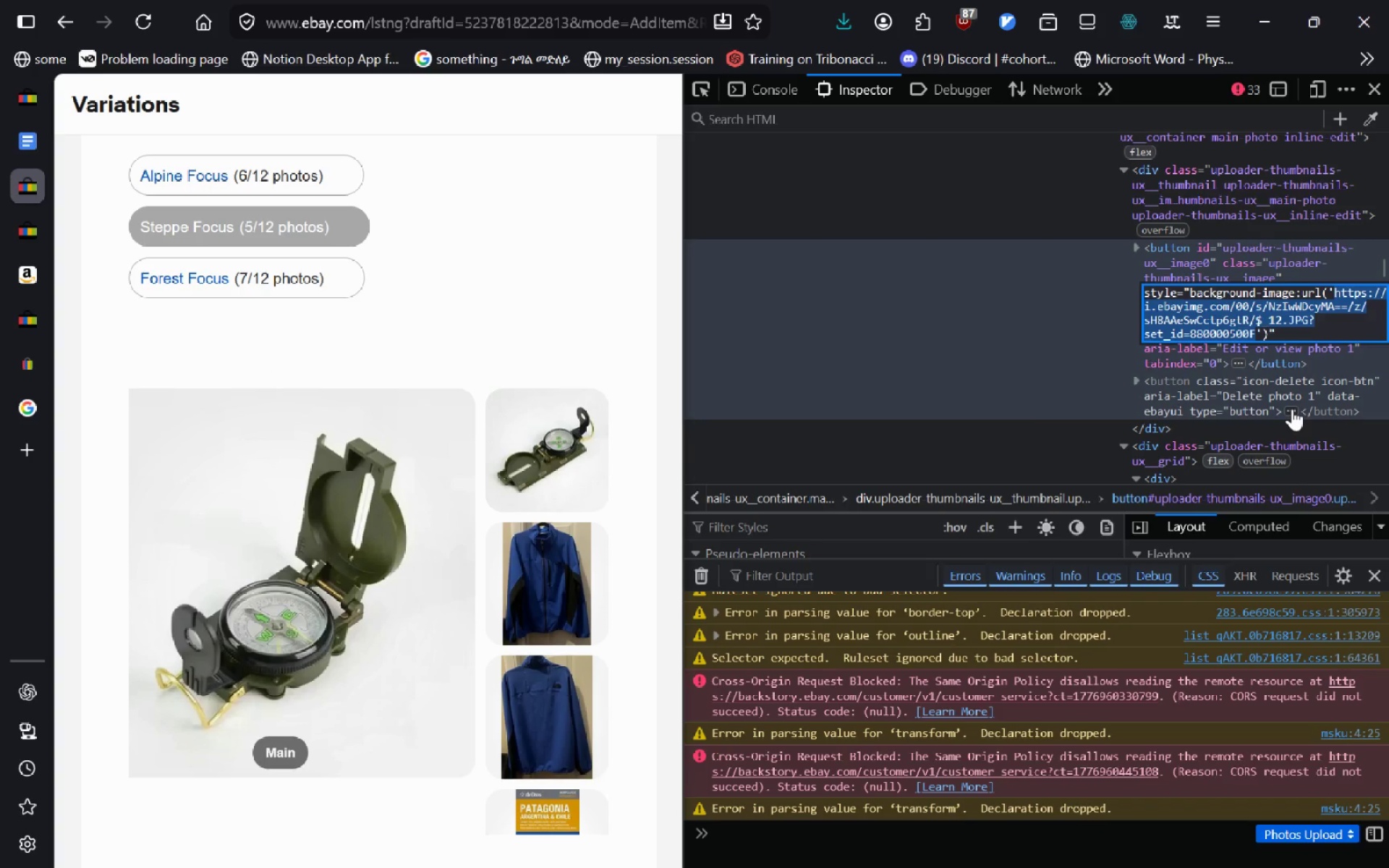 
key(Control+C)
 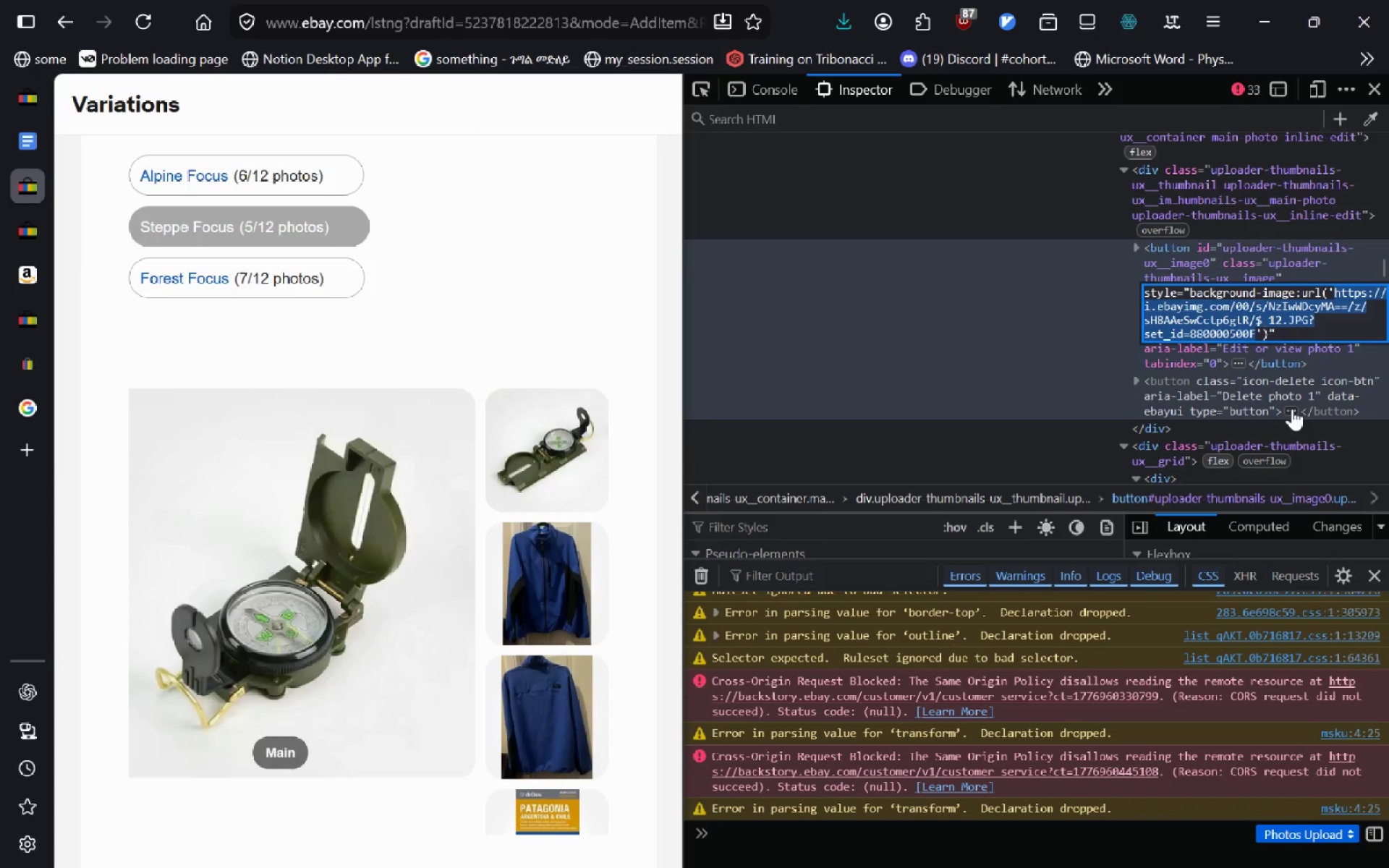 
key(Alt+AltLeft)
 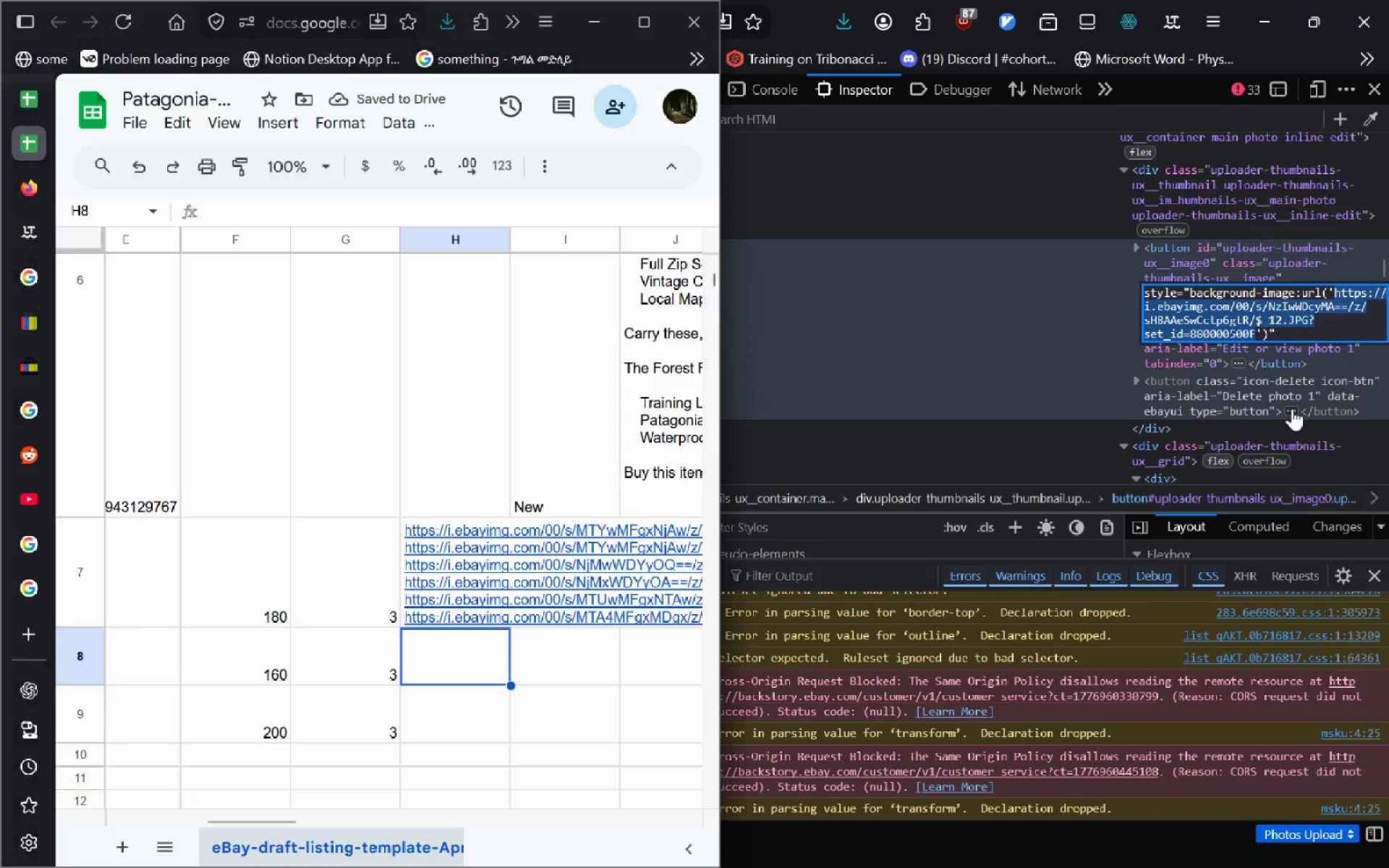 
key(Alt+Tab)
 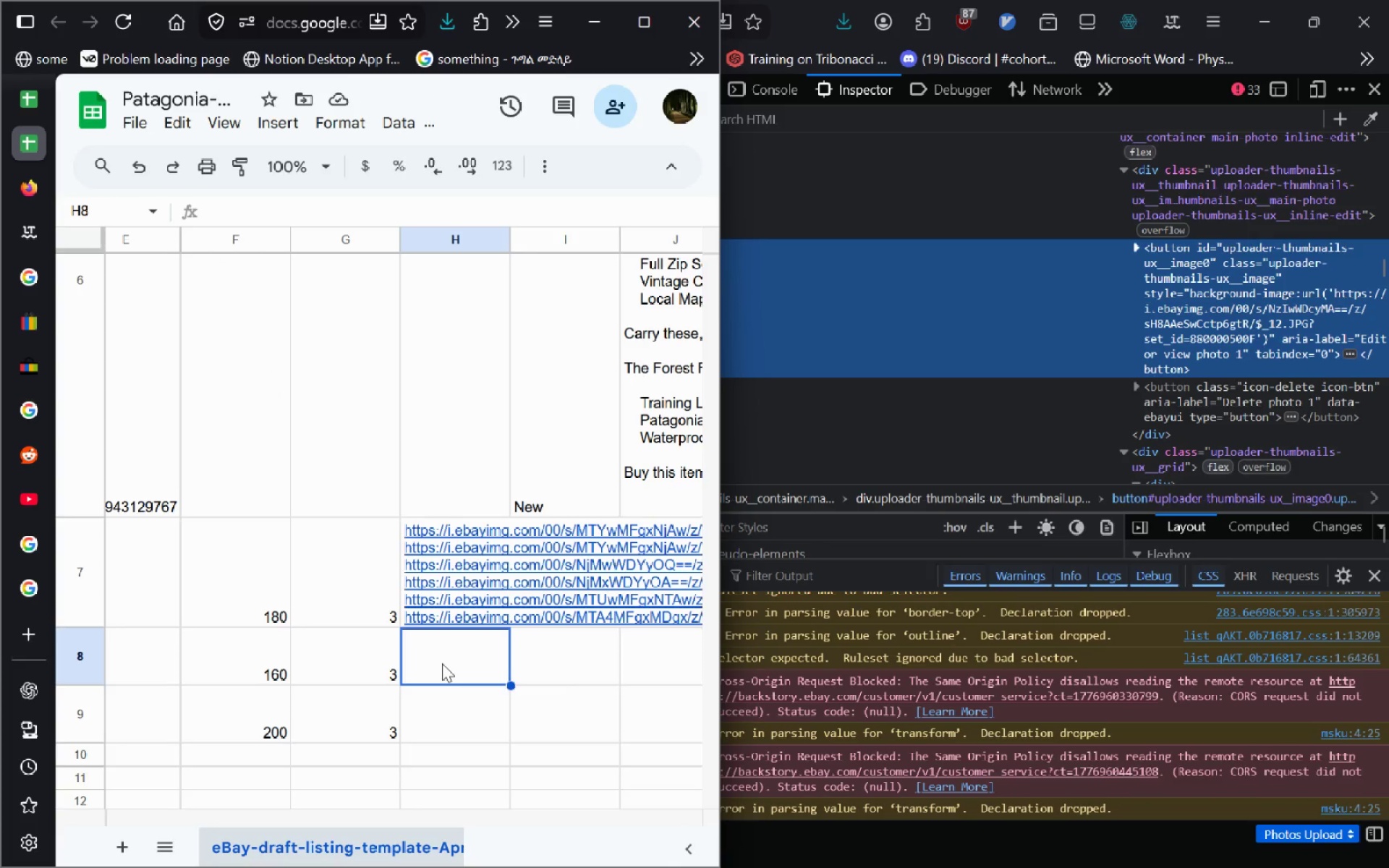 
double_click([442, 663])
 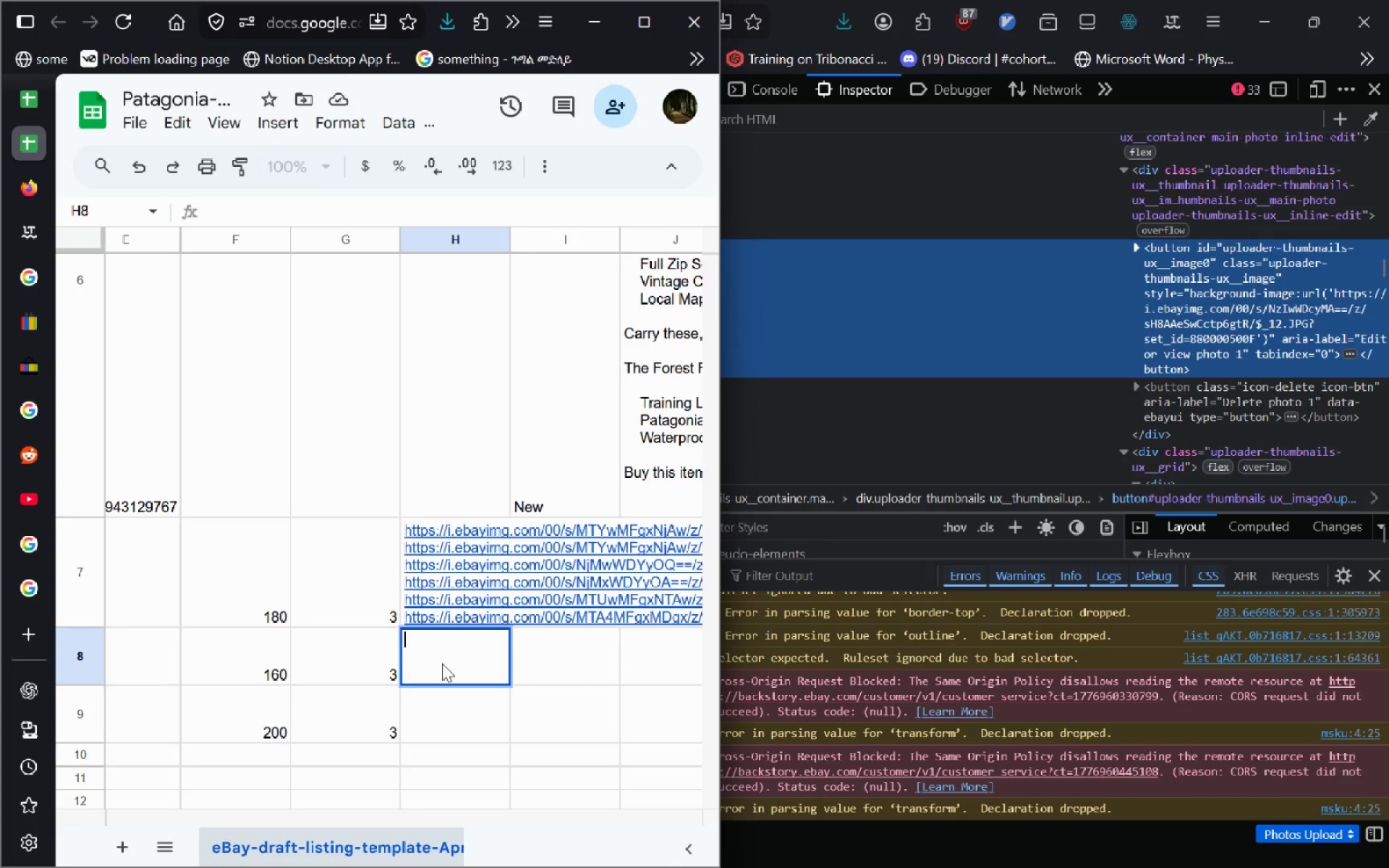 
key(Control+V)
 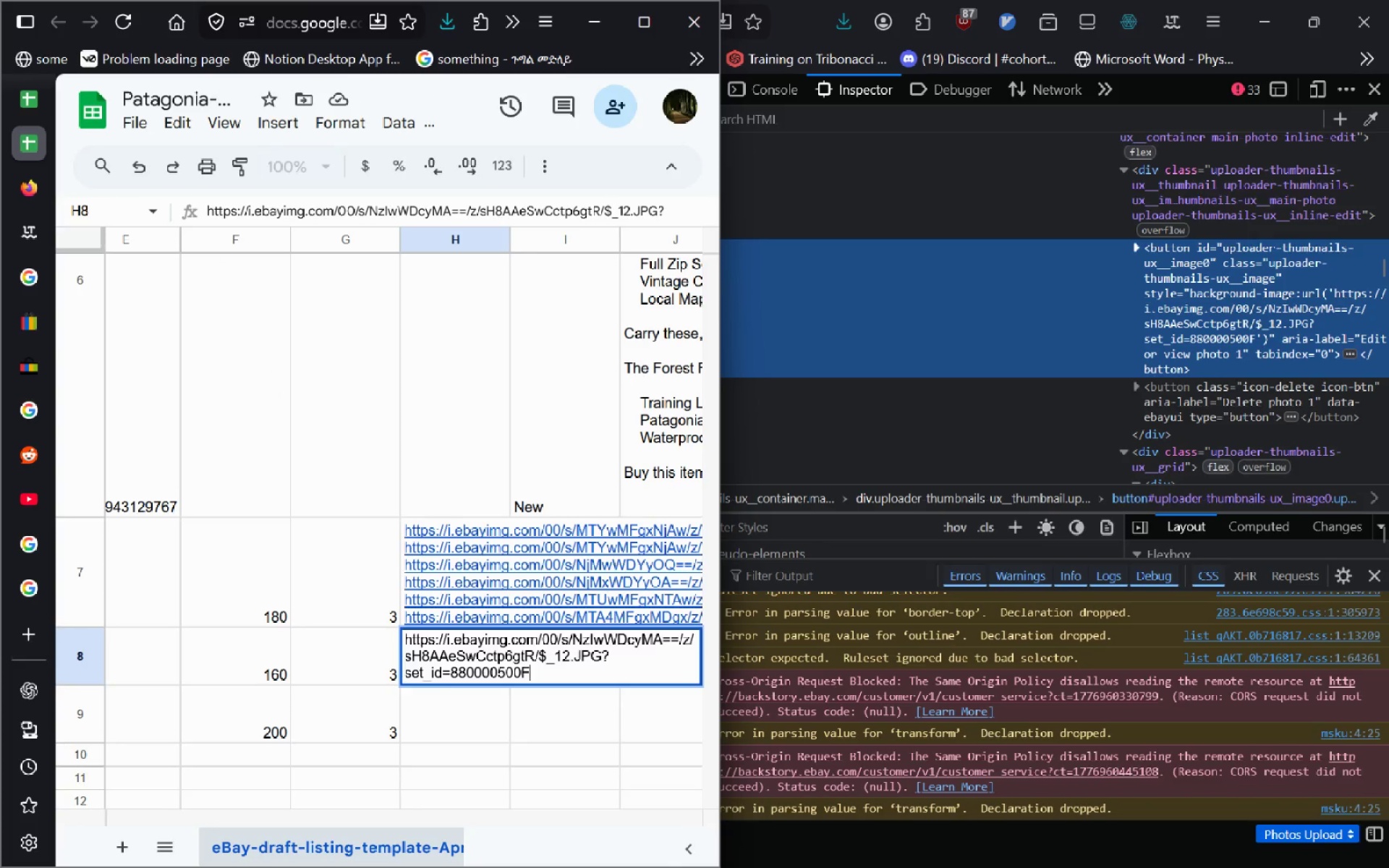 
key(Enter)
 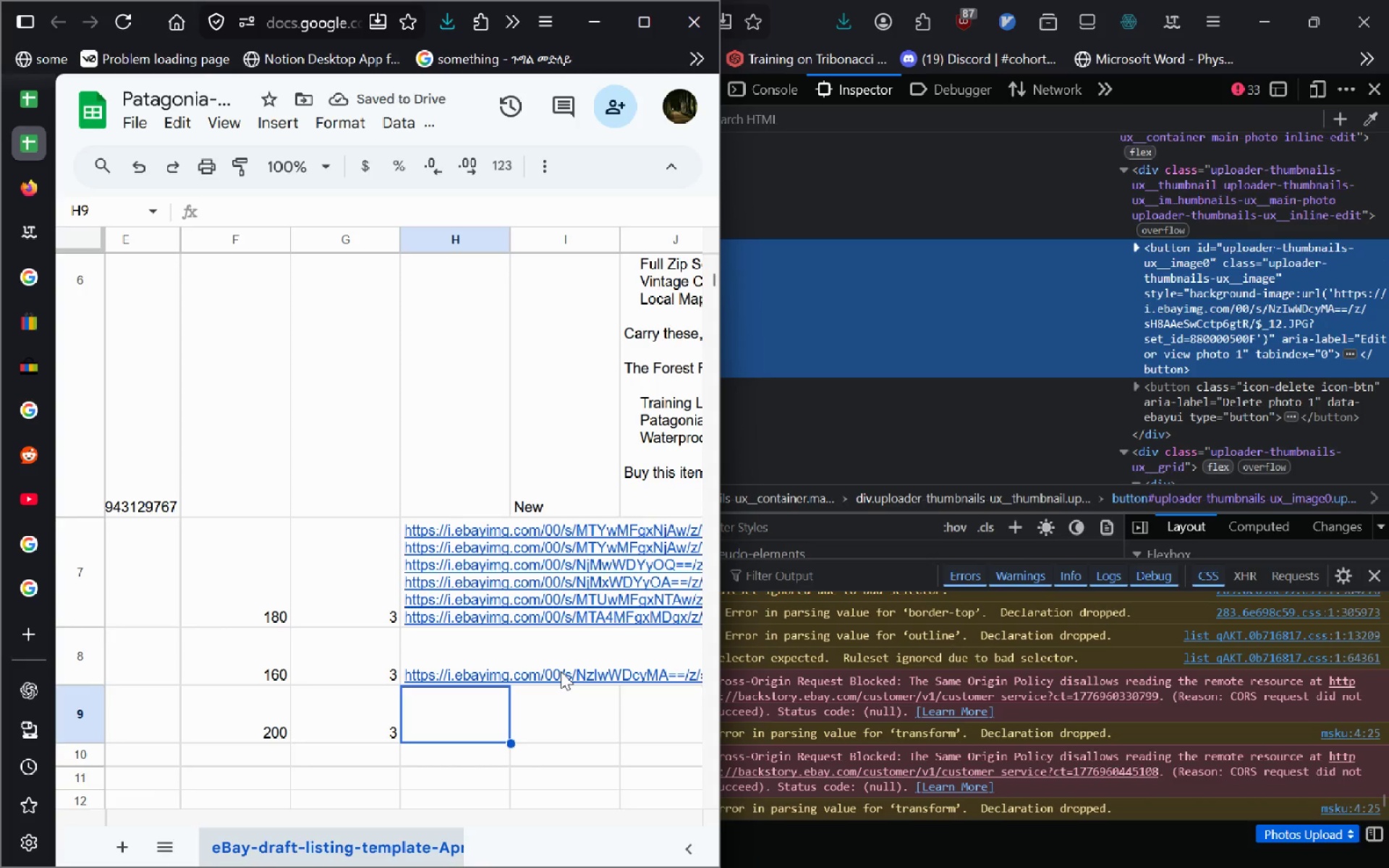 
double_click([423, 659])
 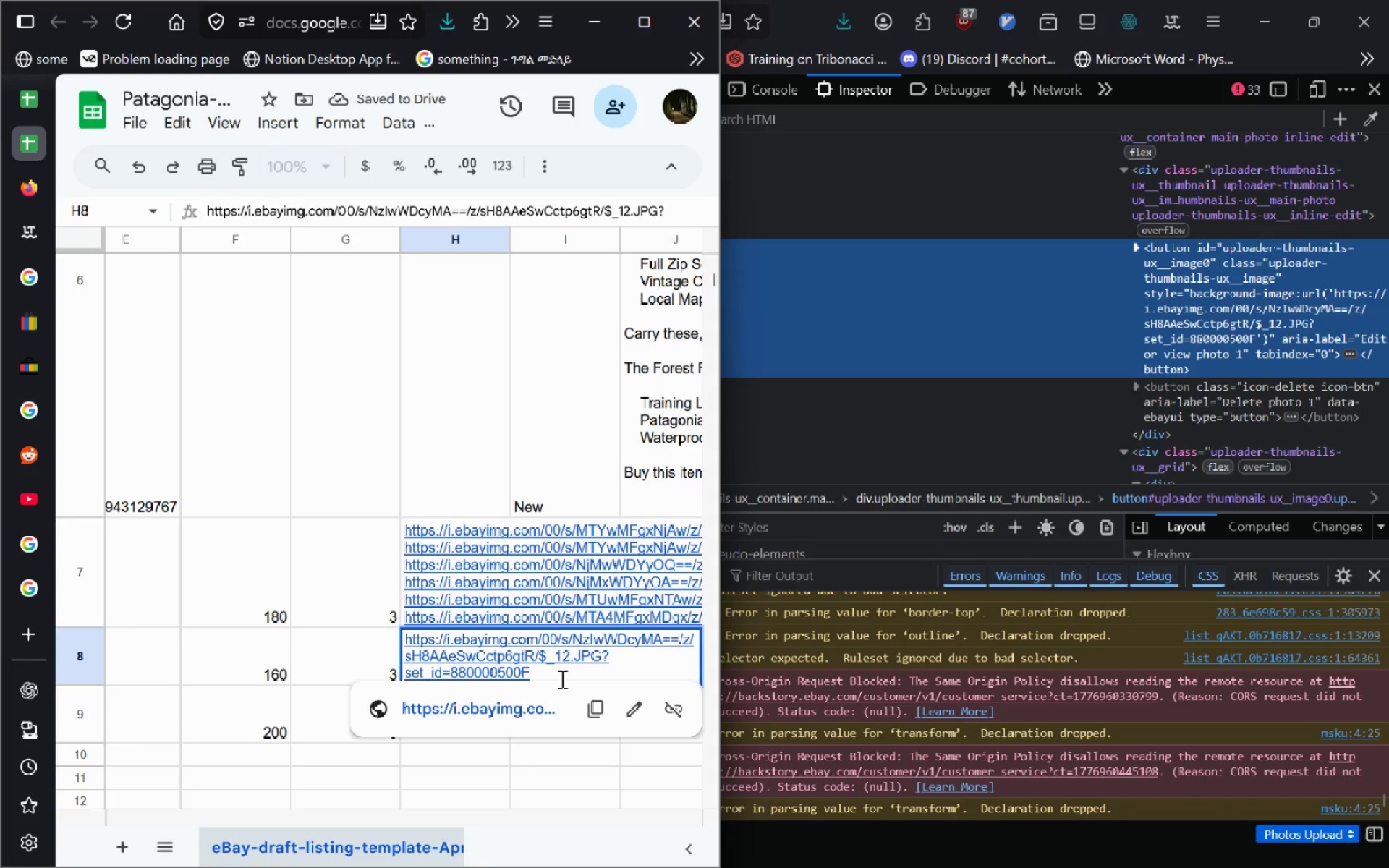 
key(Shift+ShiftLeft)
 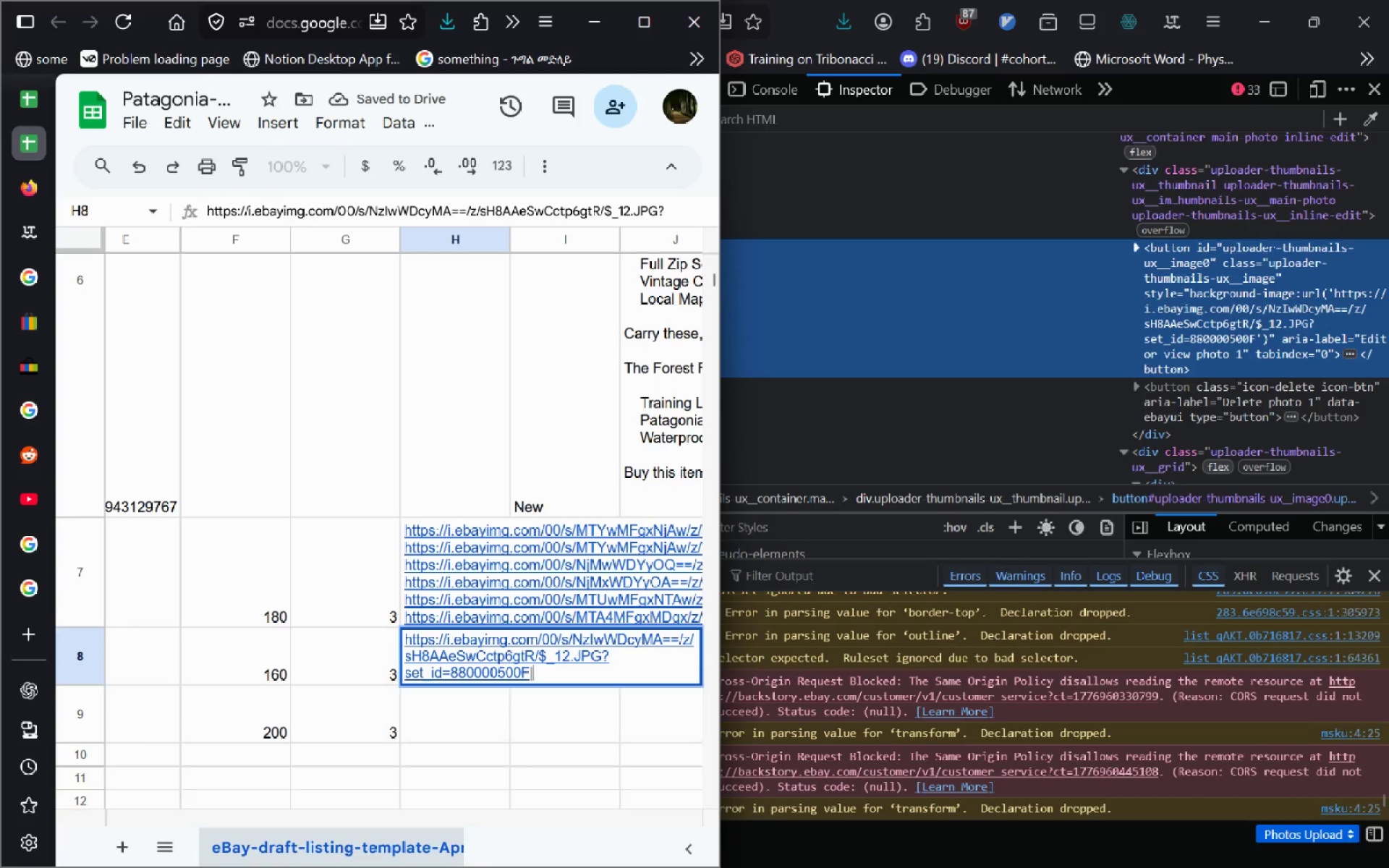 
key(Shift+Backslash)
 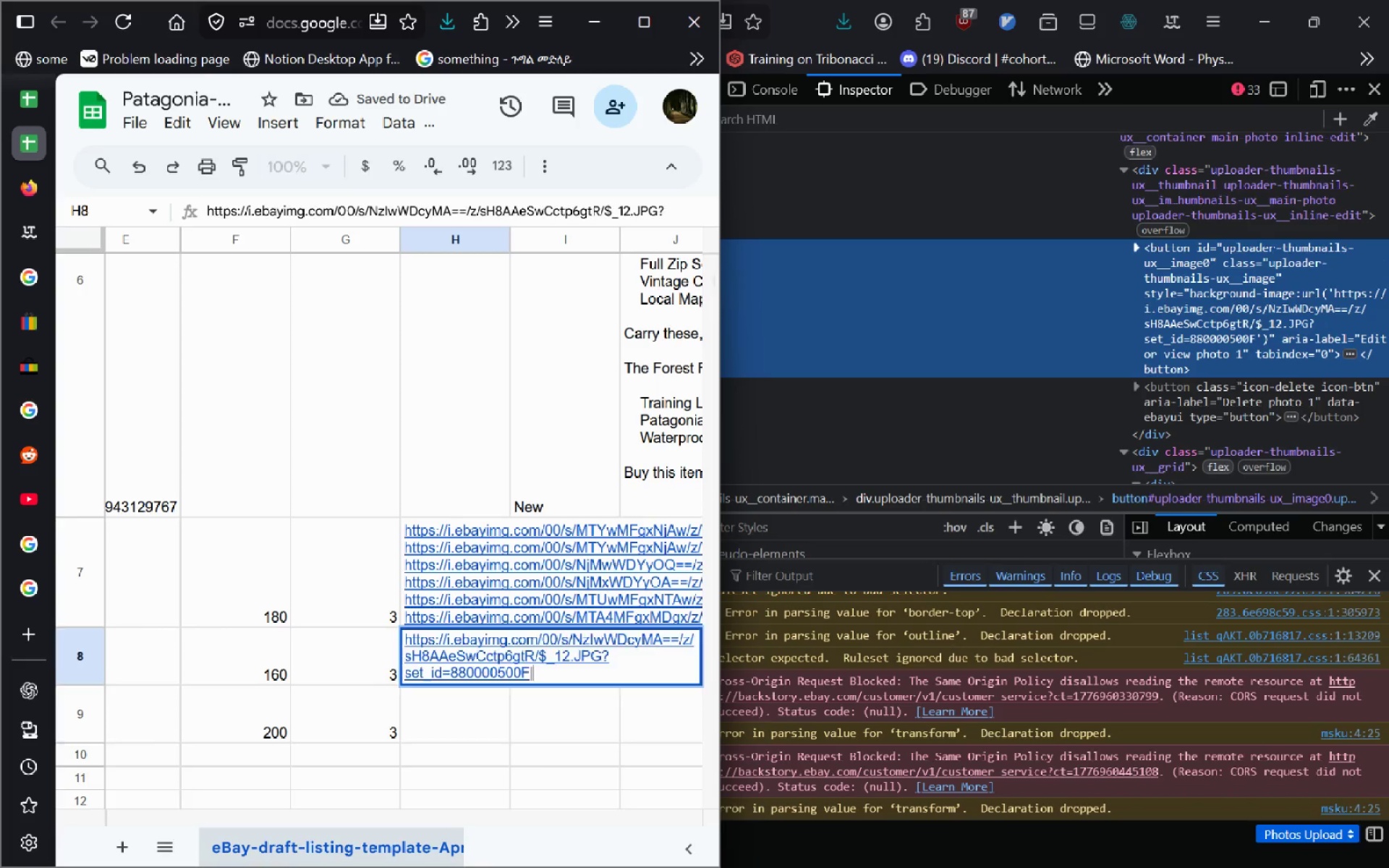 
key(Enter)
 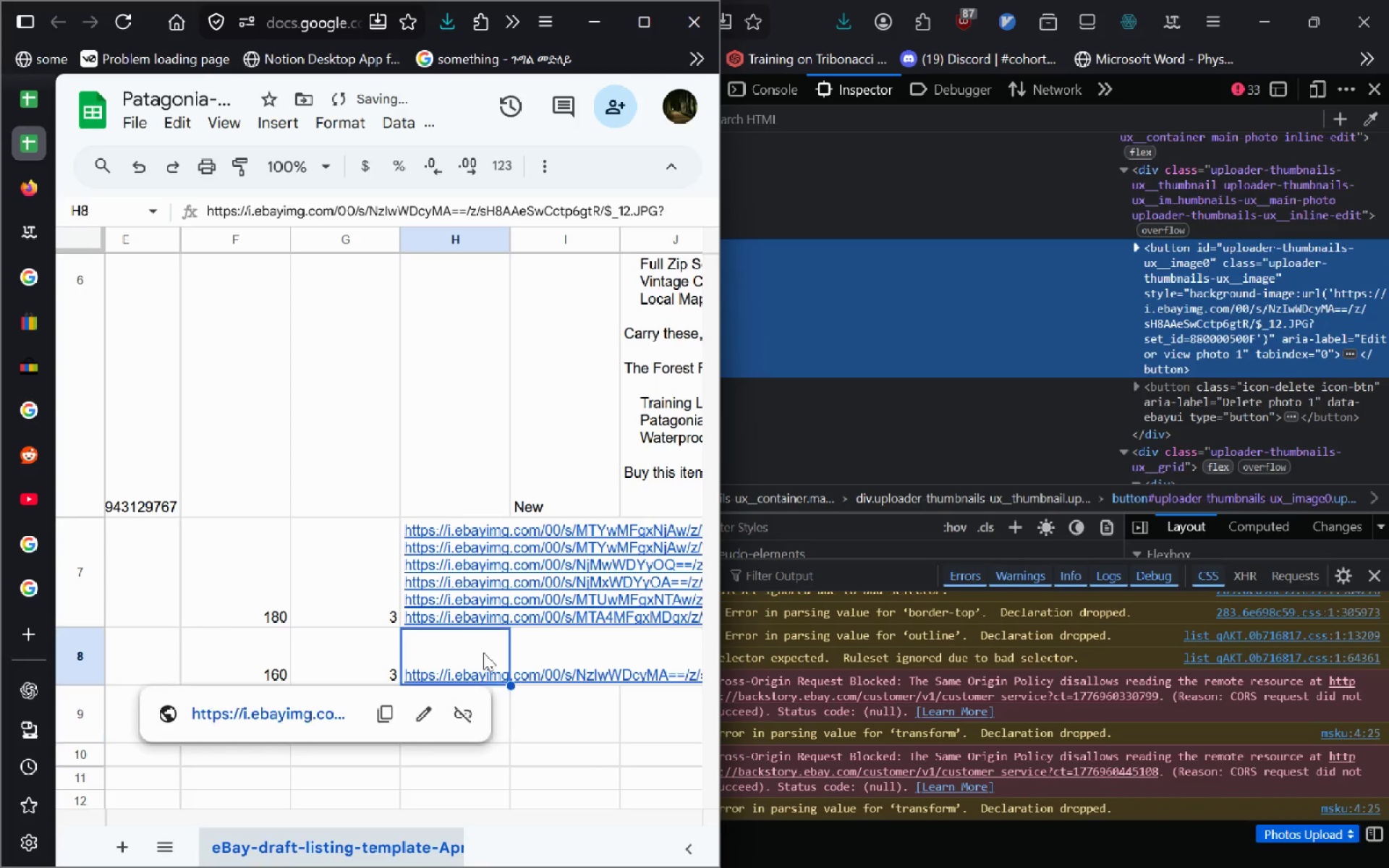 
double_click([483, 652])
 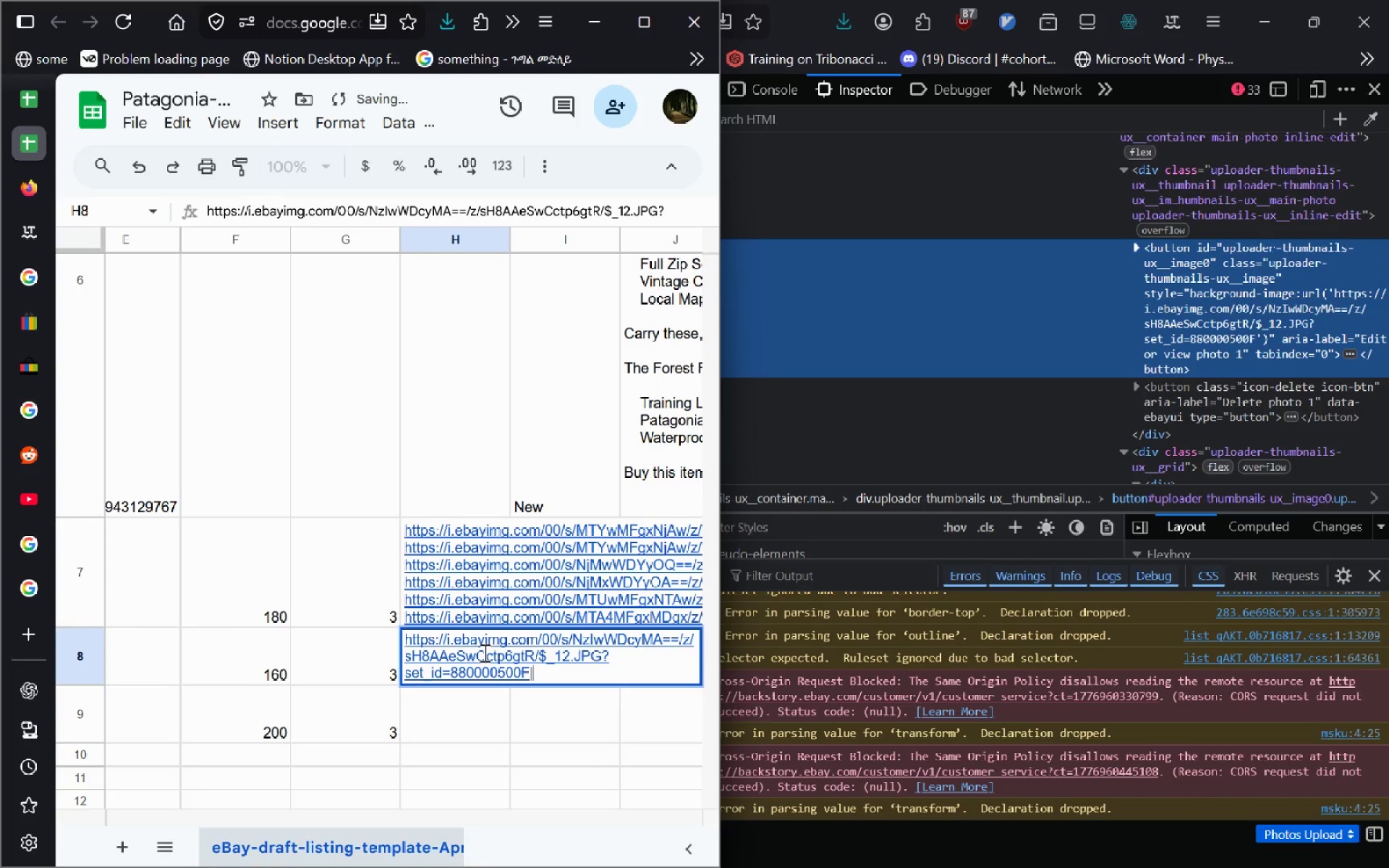 
key(Control+Enter)
 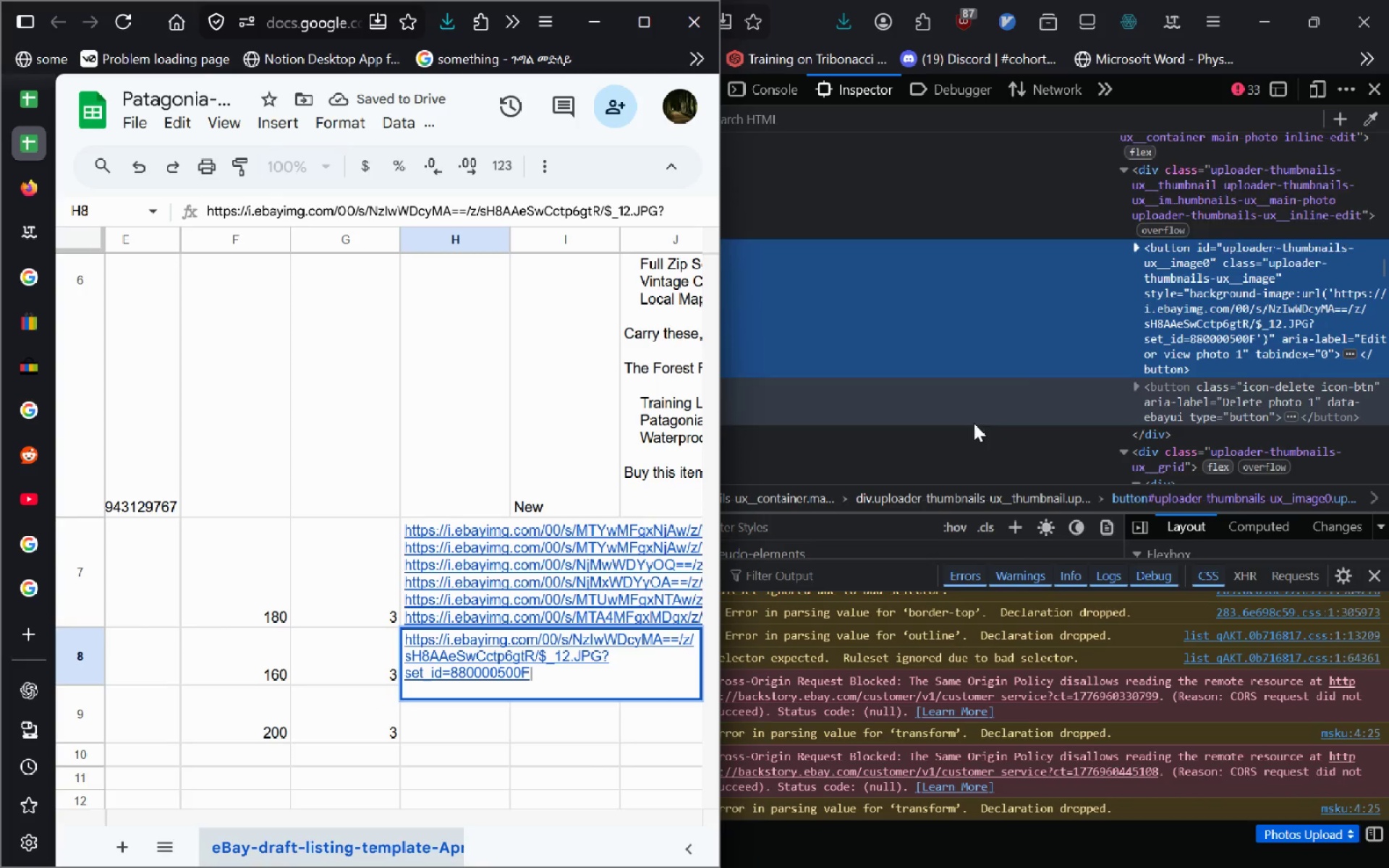 
key(Alt+AltLeft)
 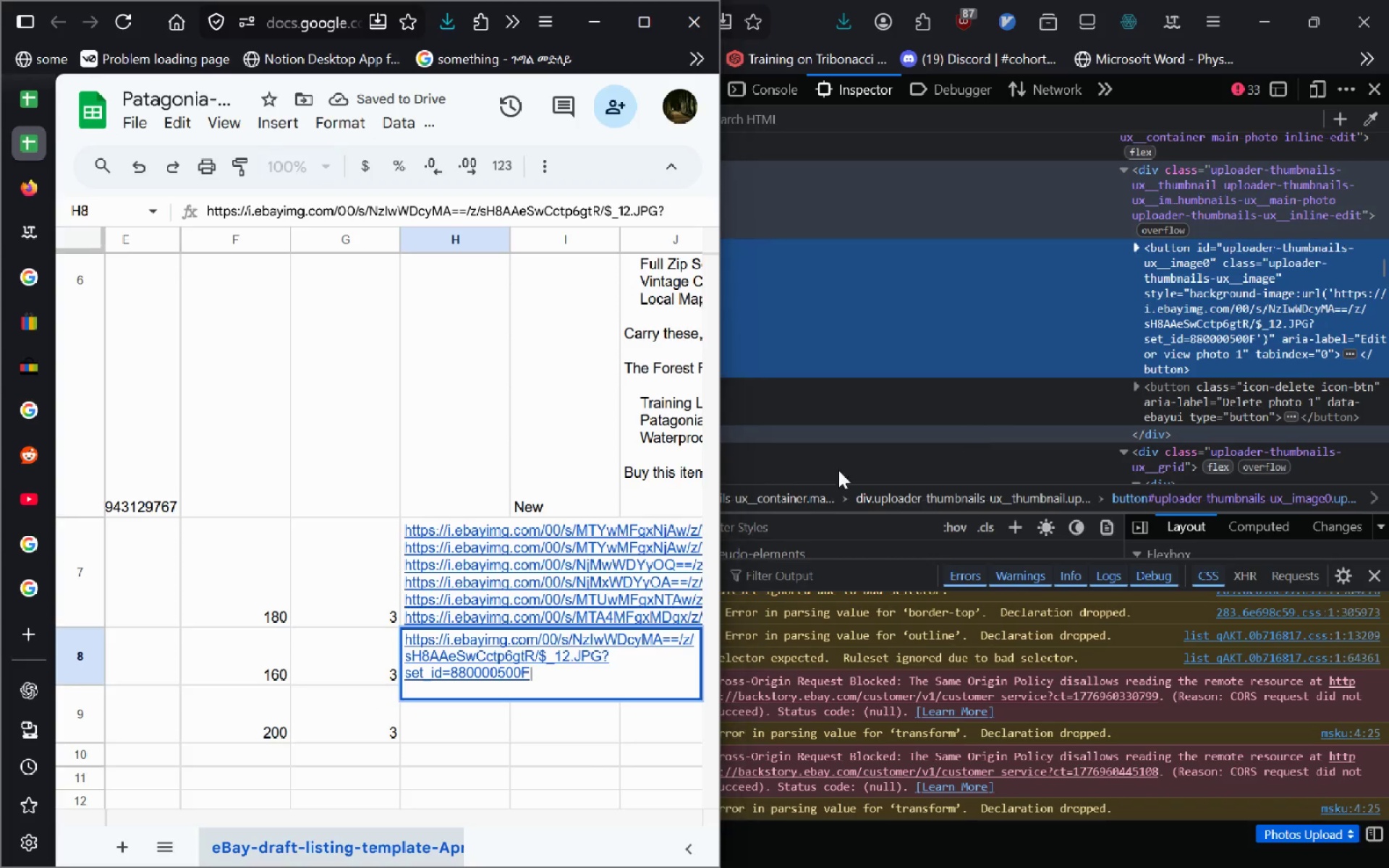 
key(Alt+Tab)
 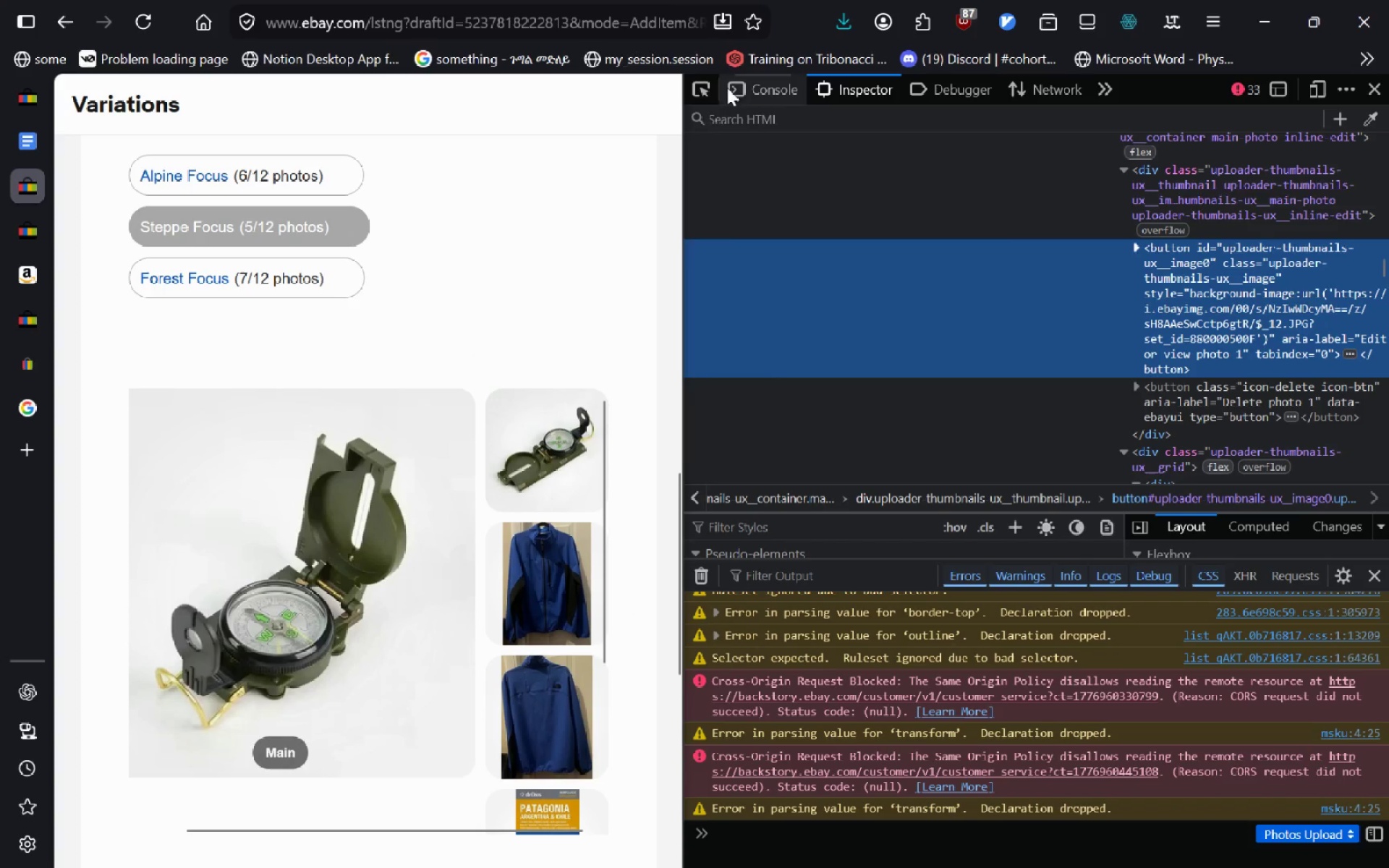 
left_click([705, 82])
 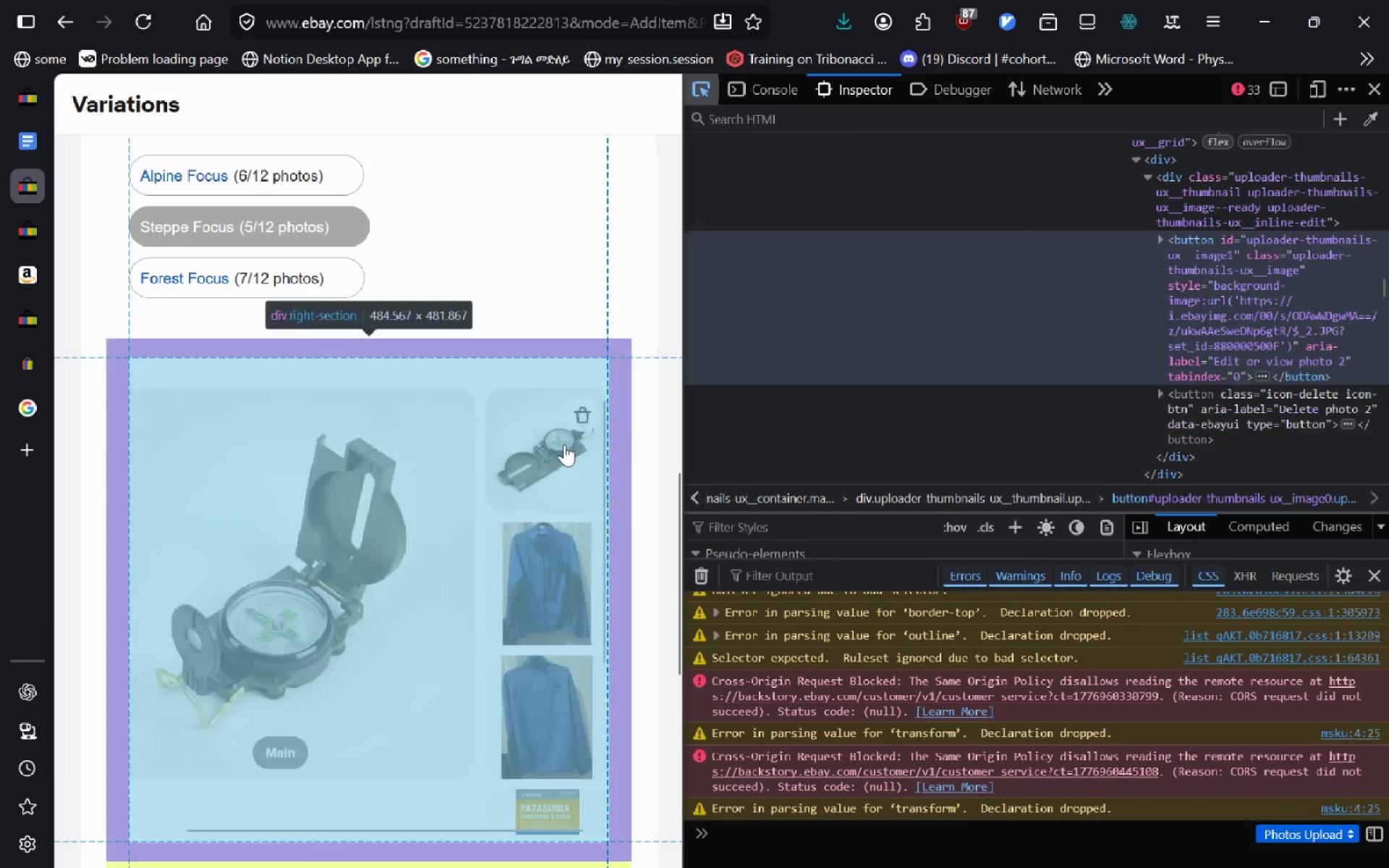 
left_click([564, 444])
 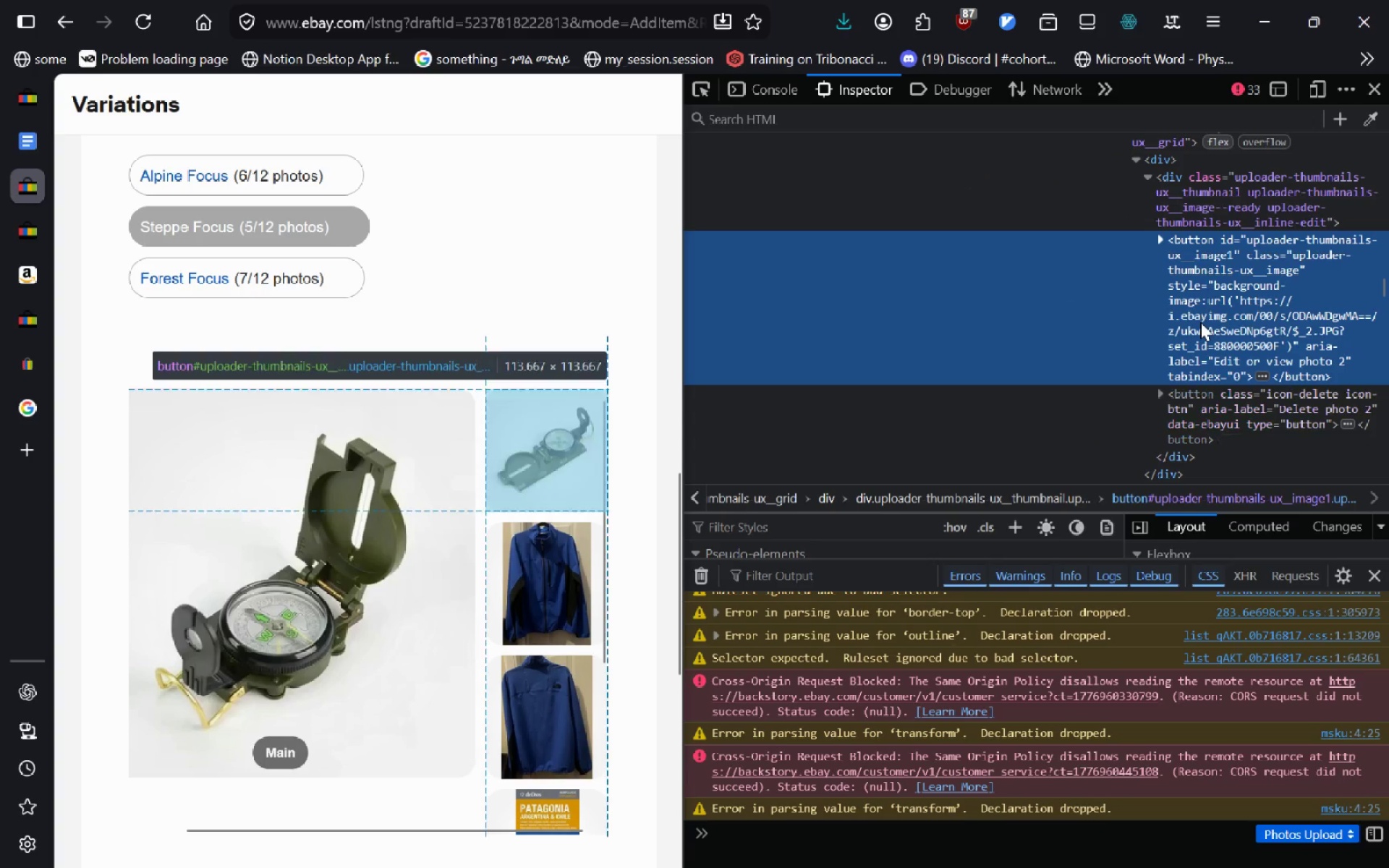 
double_click([1200, 322])
 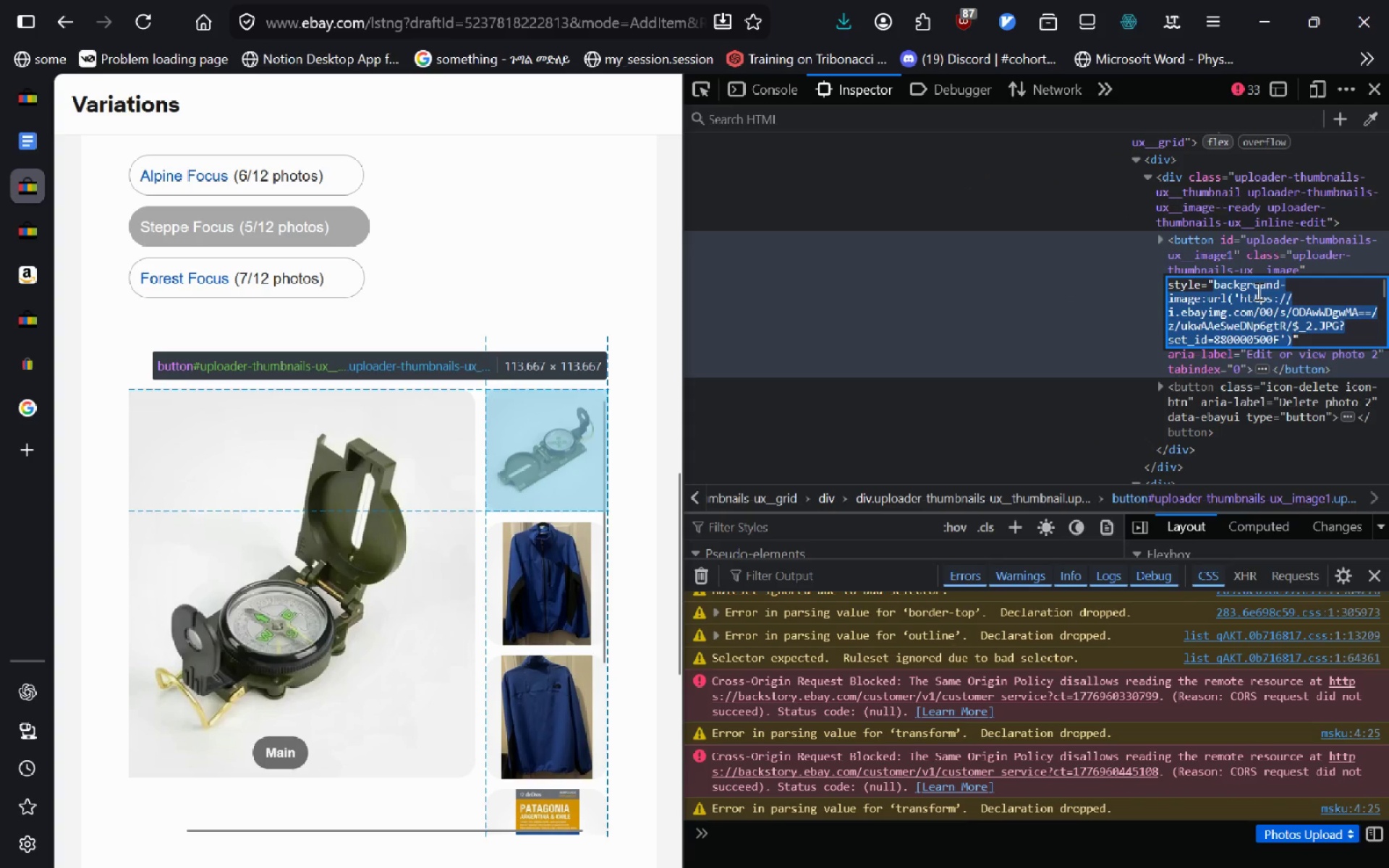 
left_click([1257, 291])
 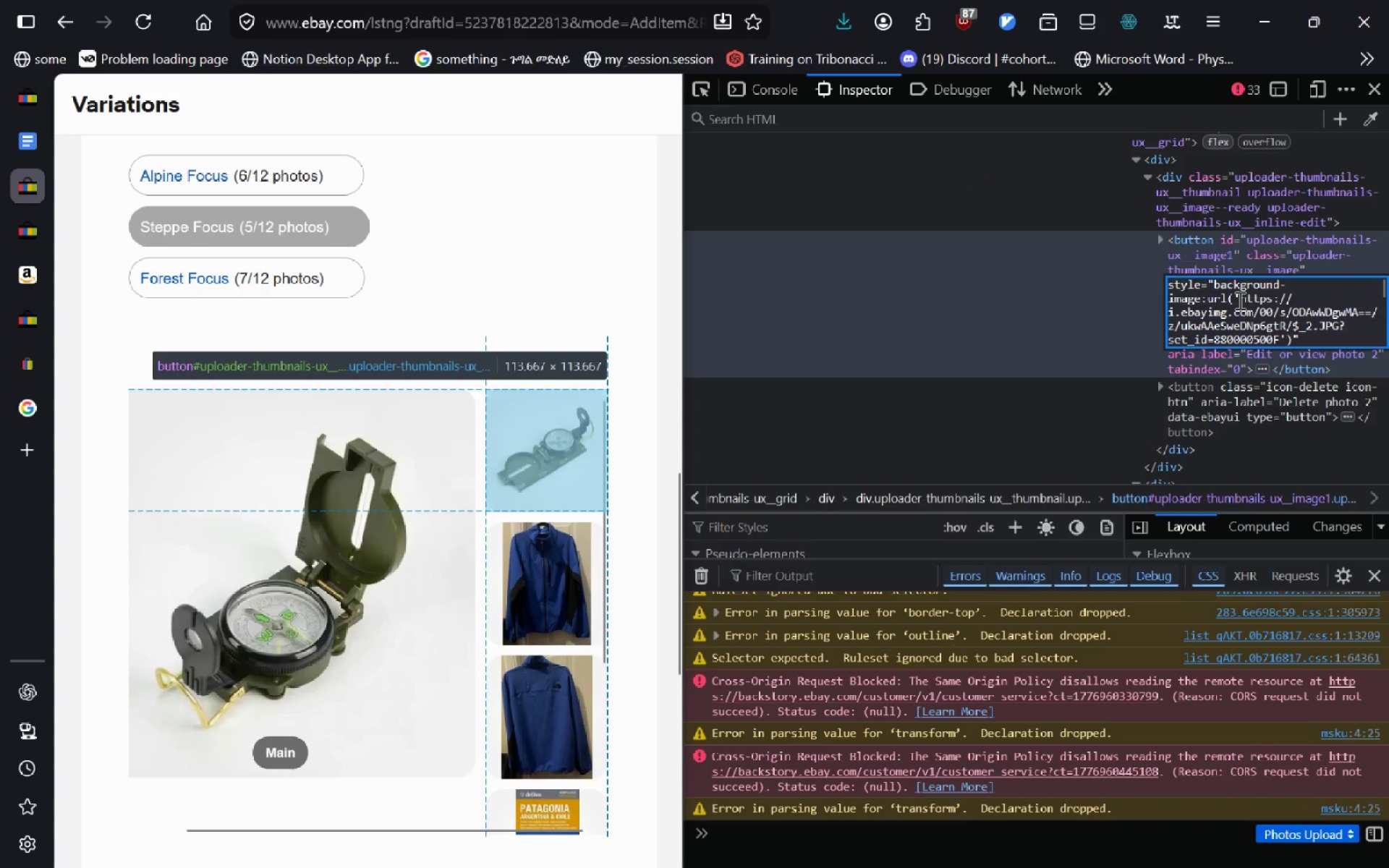 
left_click_drag(start_coordinate=[1239, 300], to_coordinate=[1279, 337])
 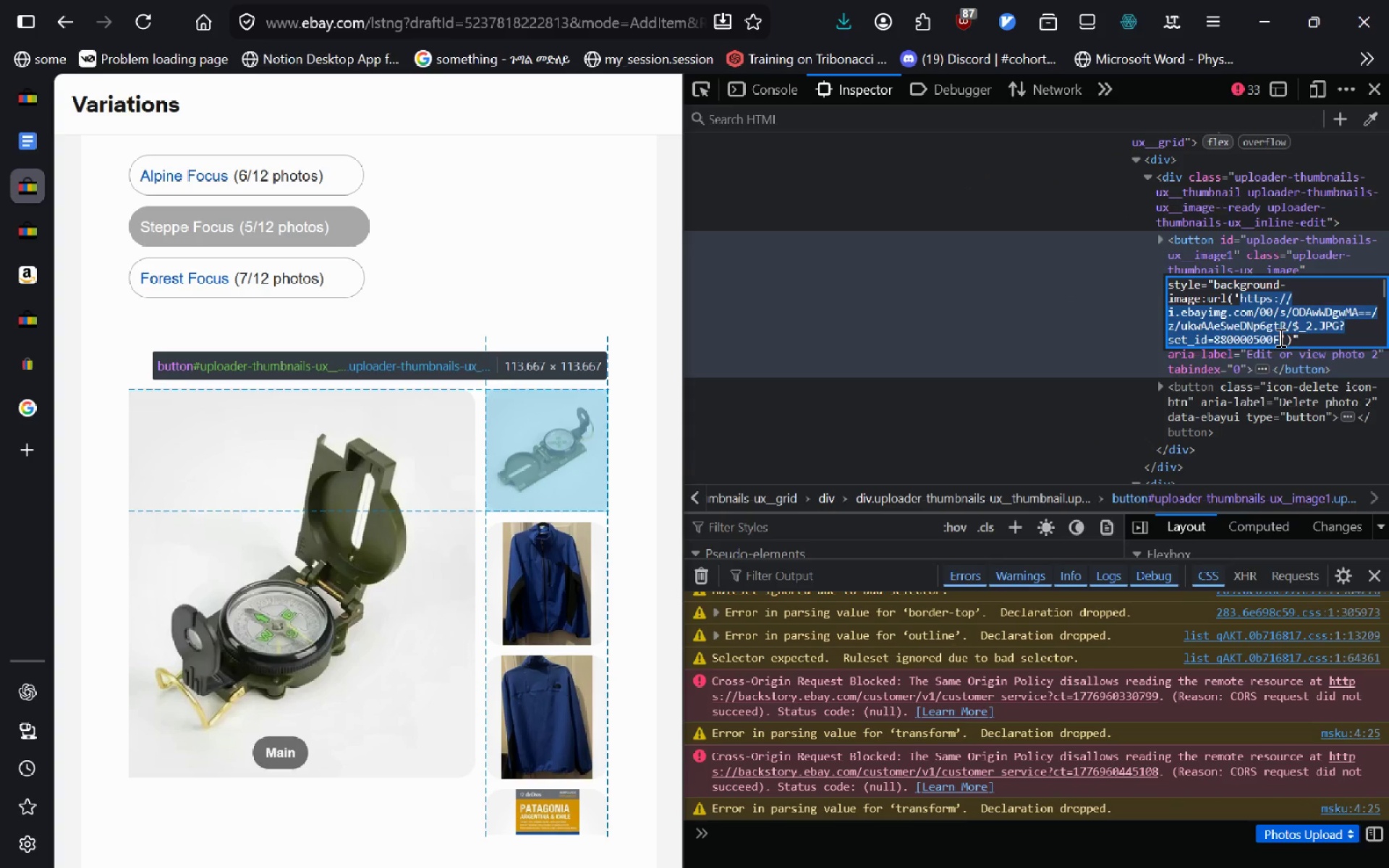 
key(Control+C)
 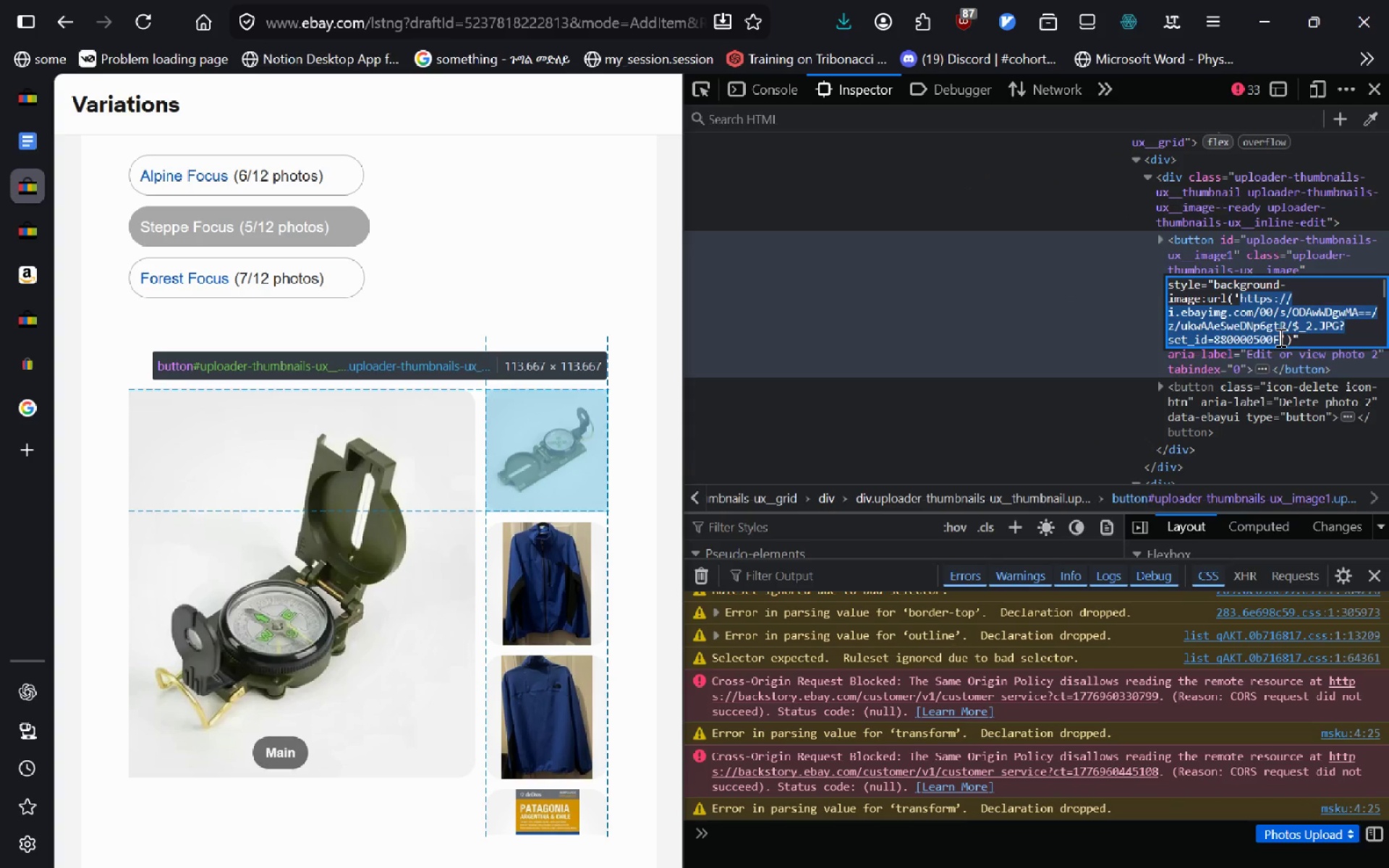 
key(Alt+AltLeft)
 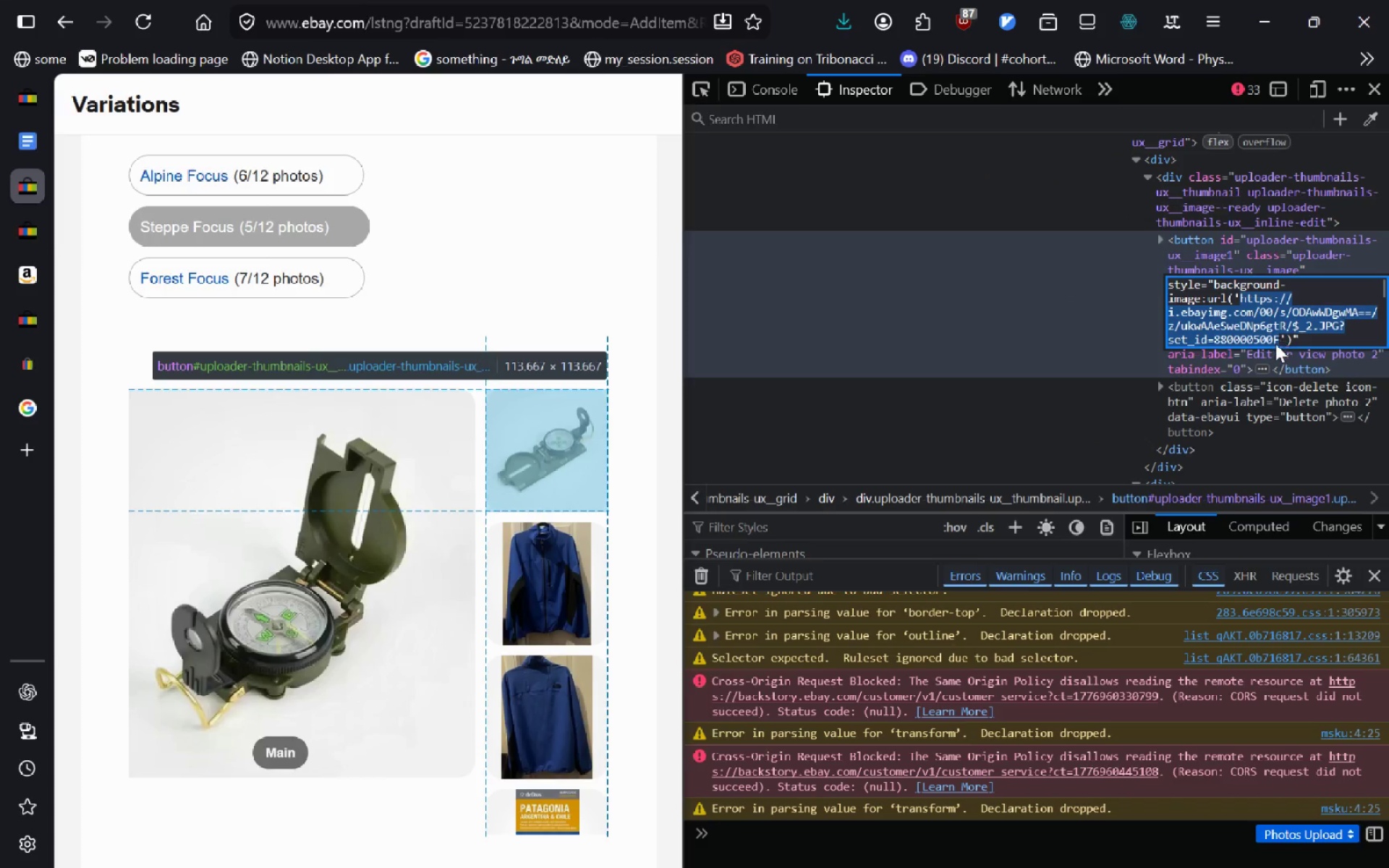 
key(Alt+Tab)
 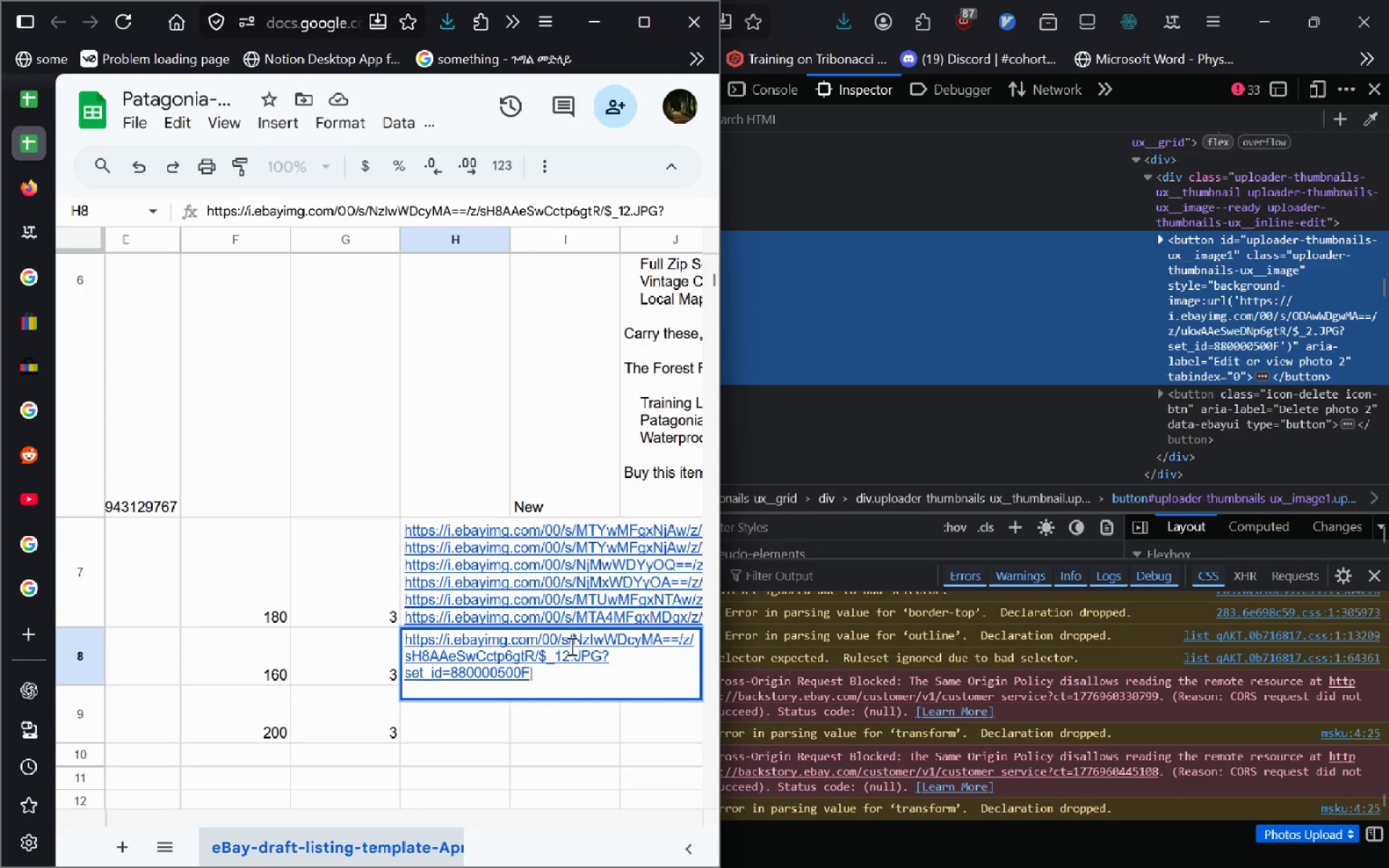 
key(Control+V)
 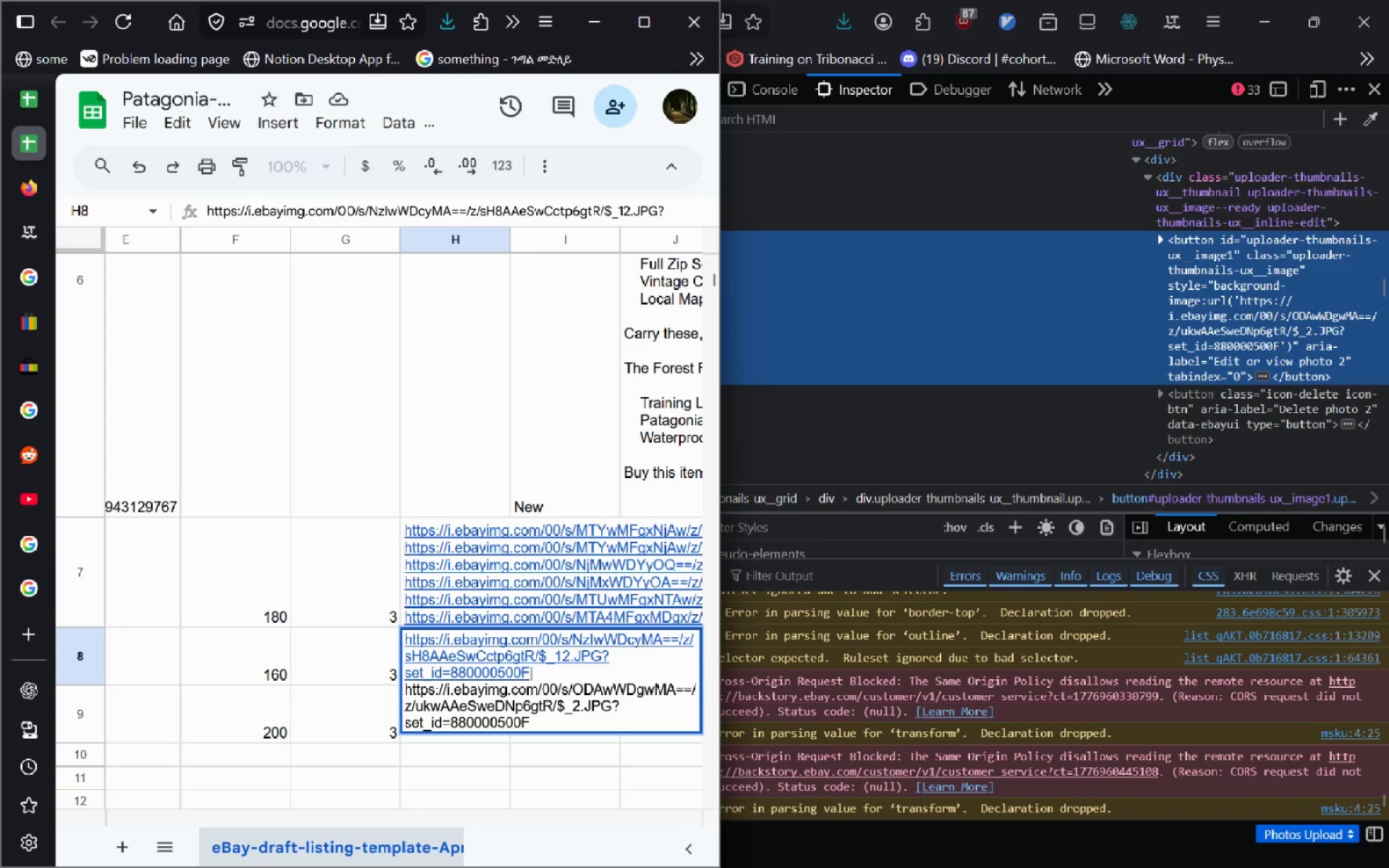 
key(Alt+AltLeft)
 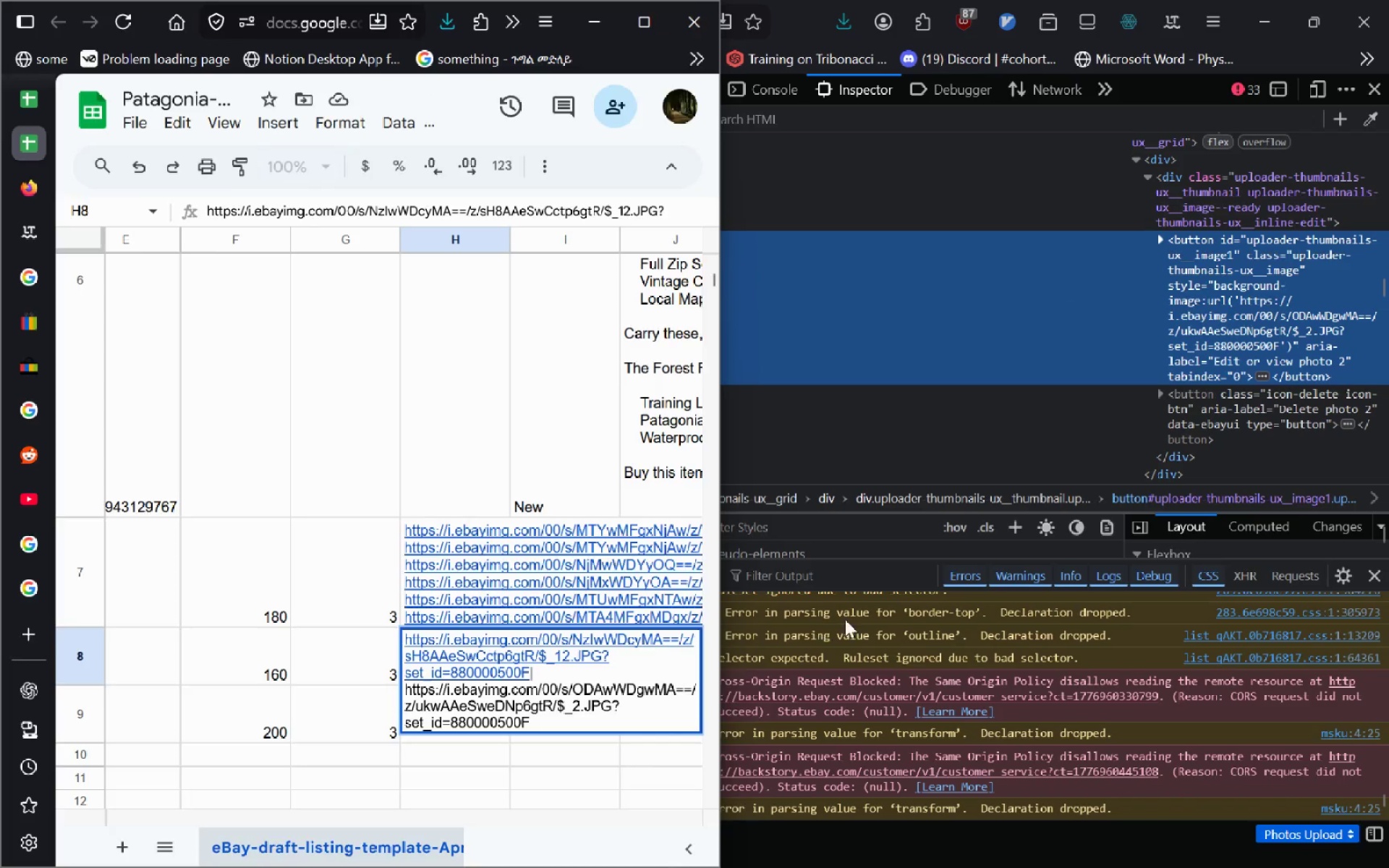 
key(Alt+Tab)
 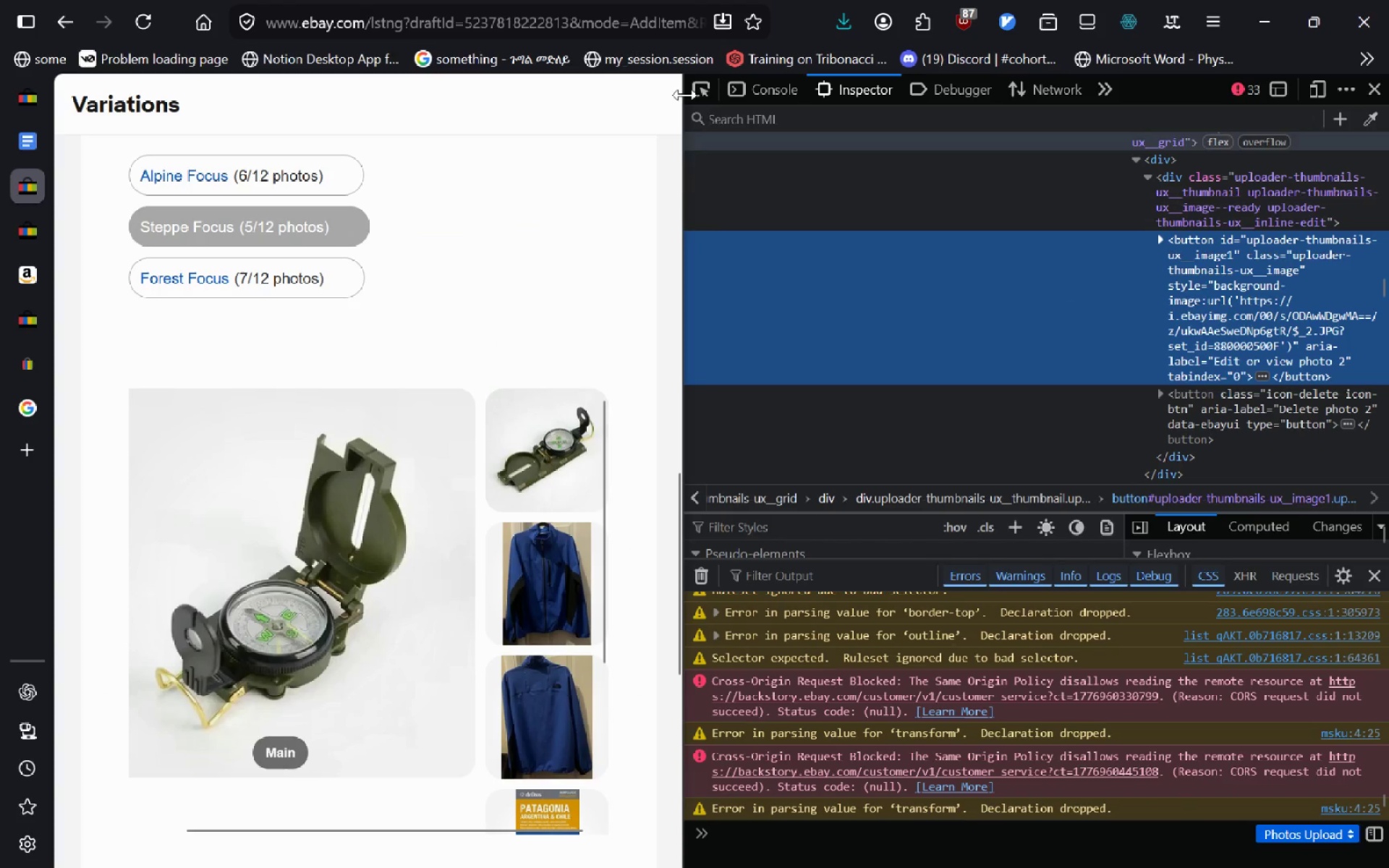 
left_click([697, 95])
 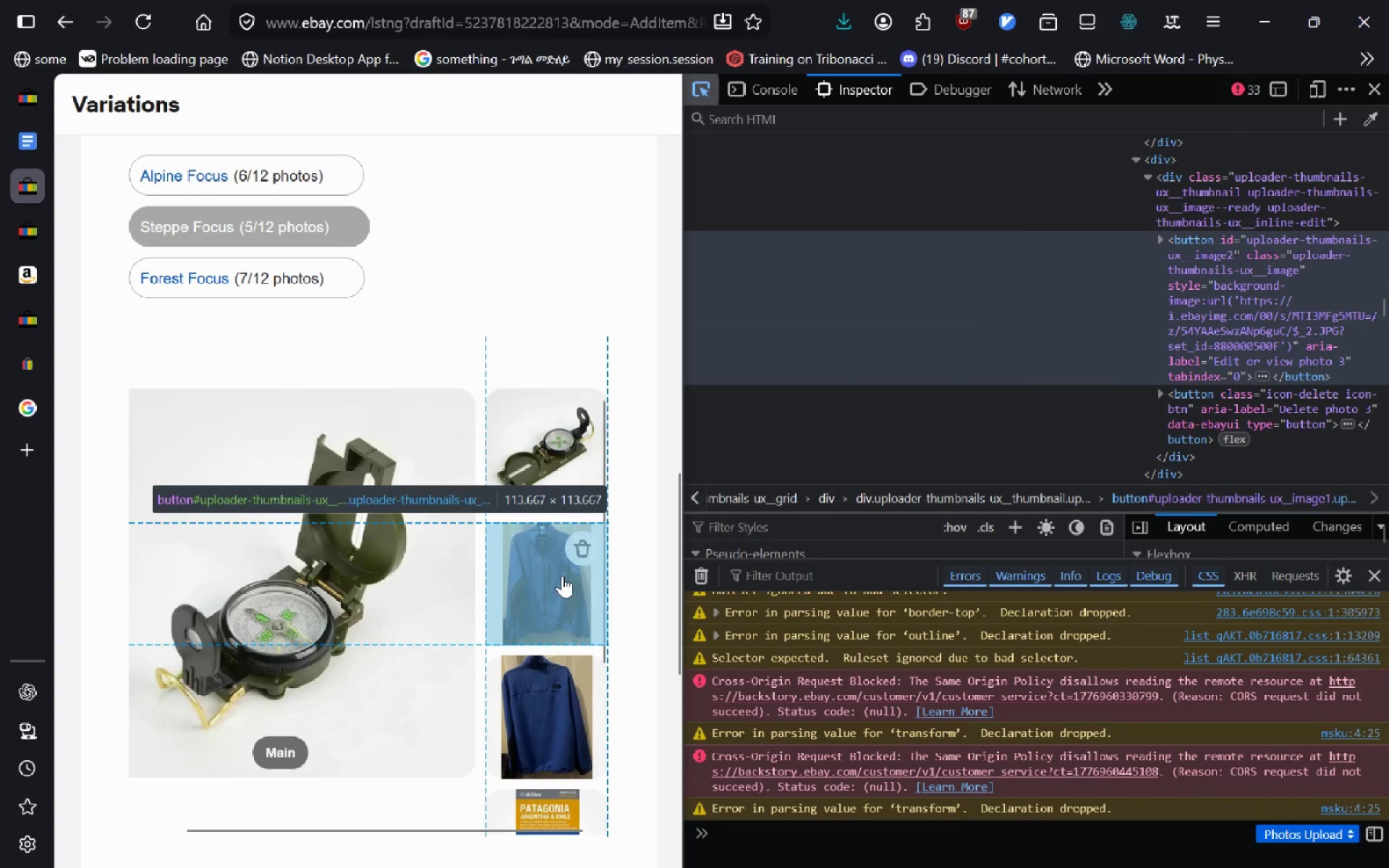 
left_click([562, 576])
 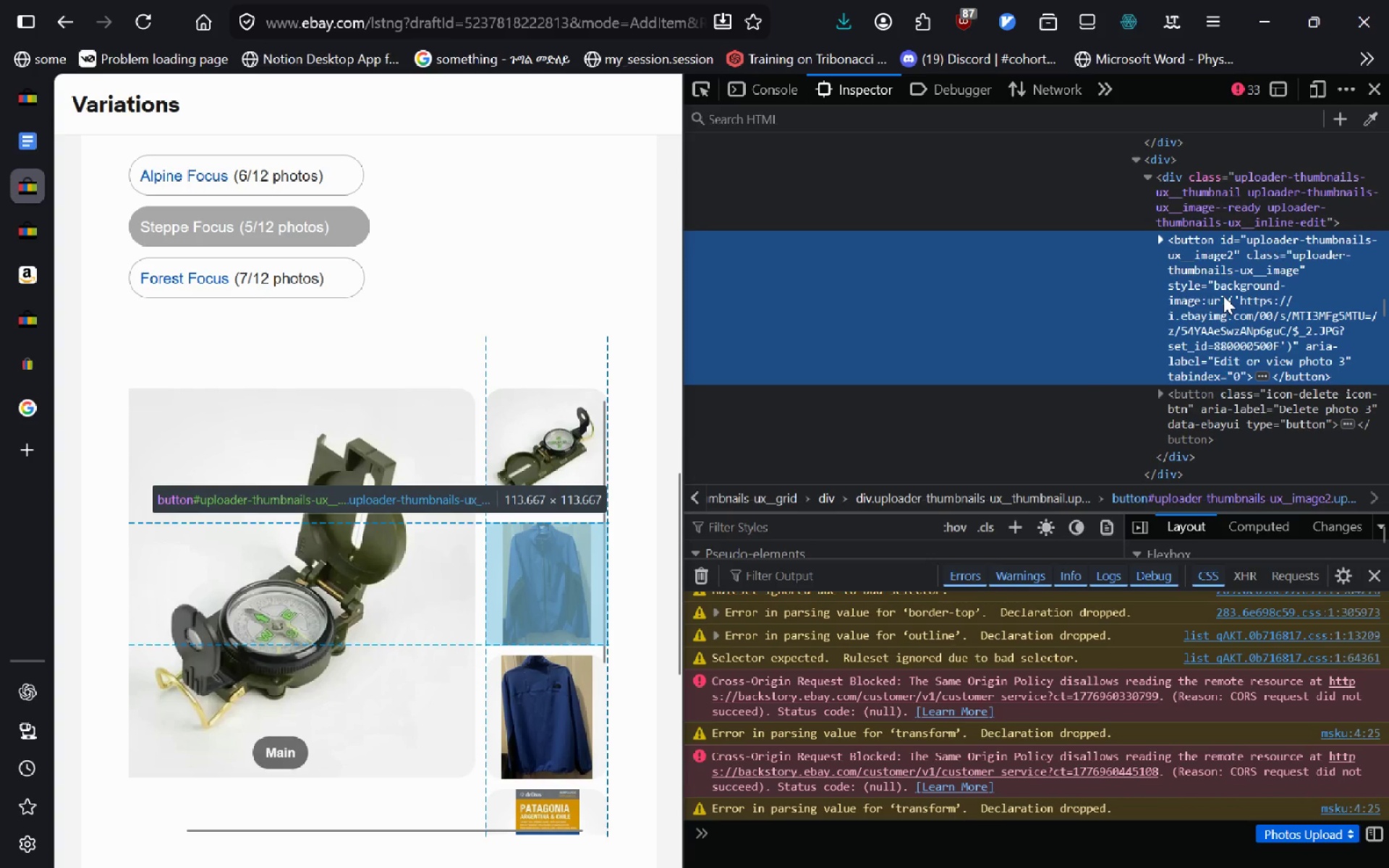 
double_click([1223, 296])
 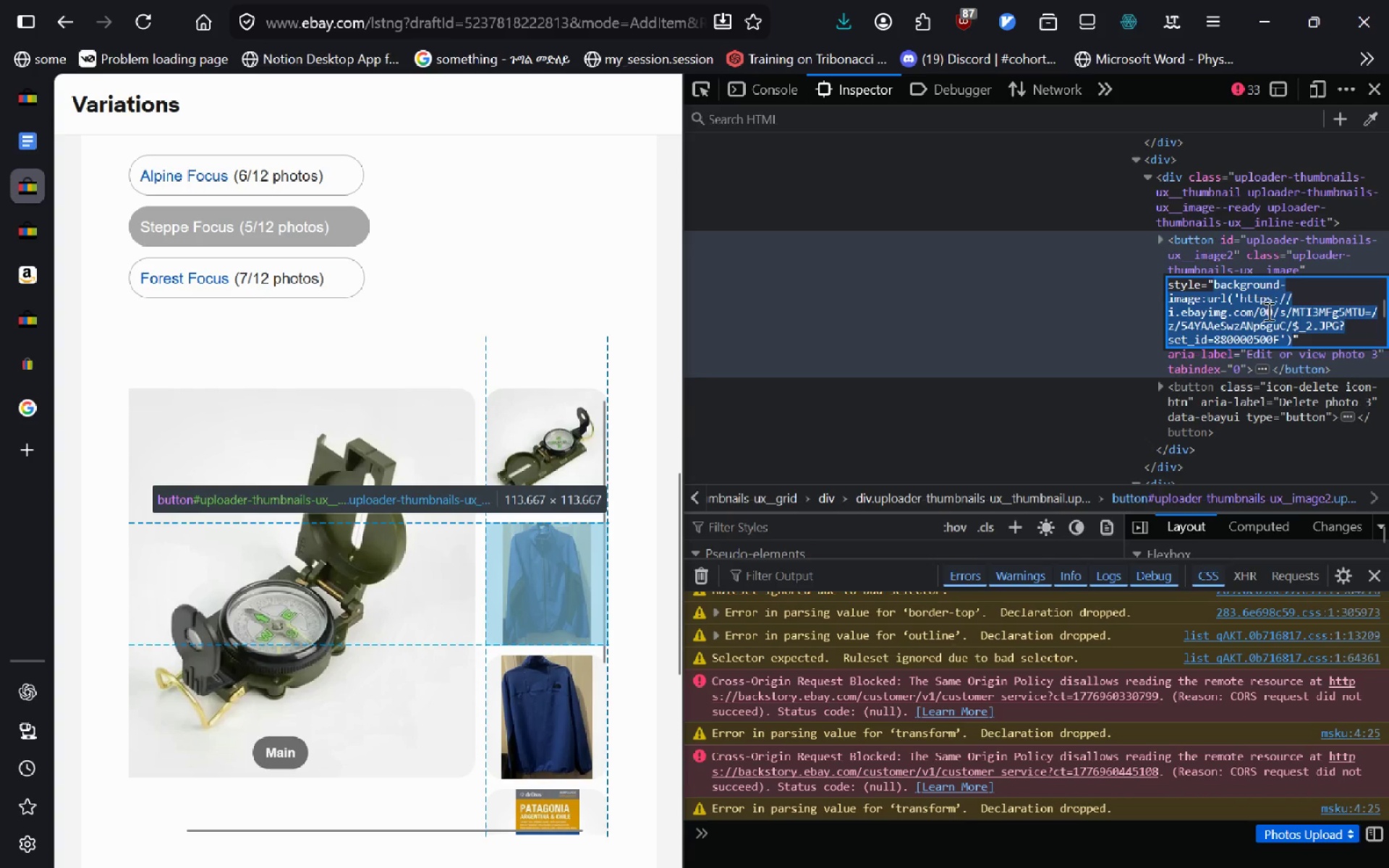 
left_click([1267, 311])
 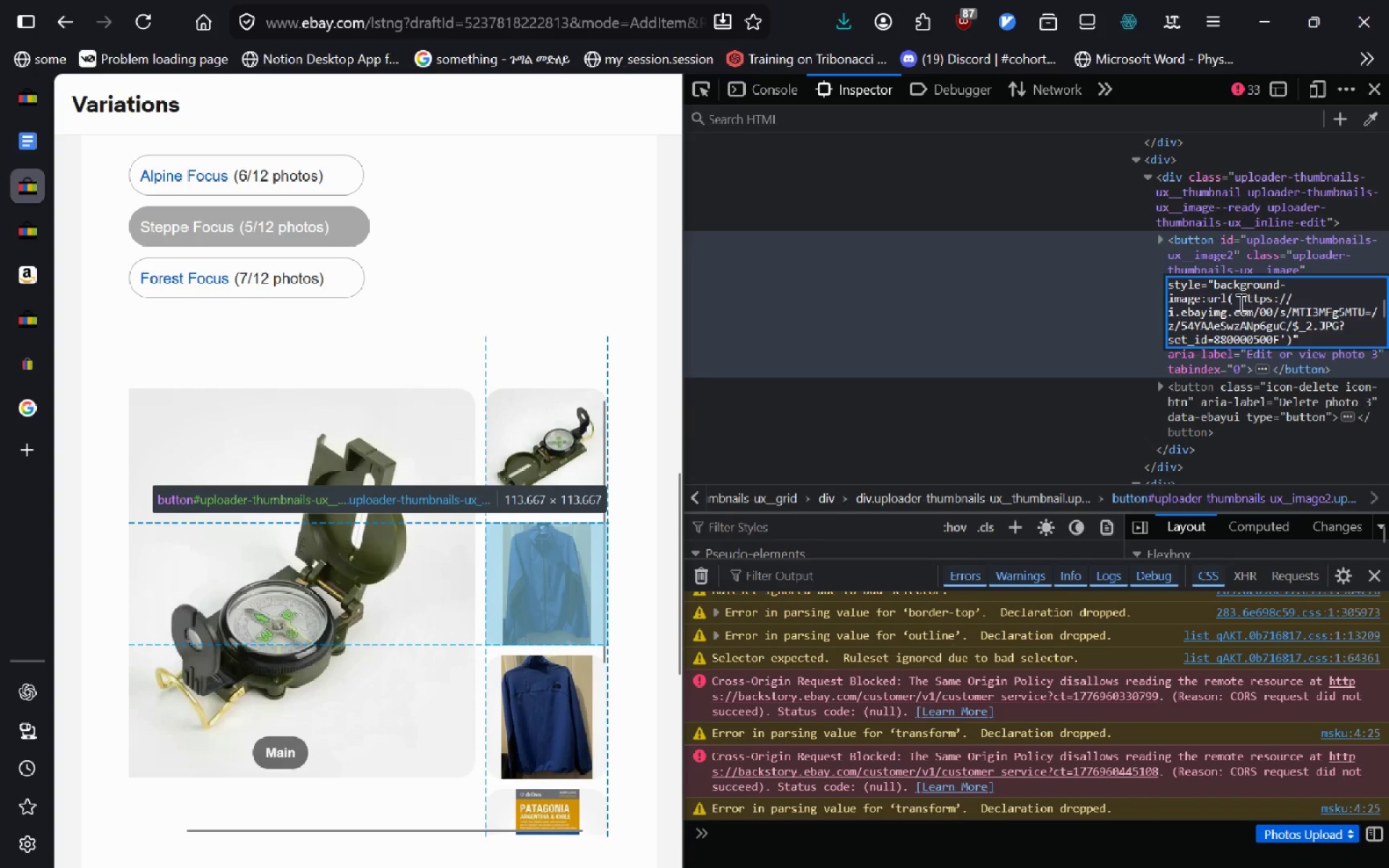 
left_click_drag(start_coordinate=[1239, 302], to_coordinate=[1280, 337])
 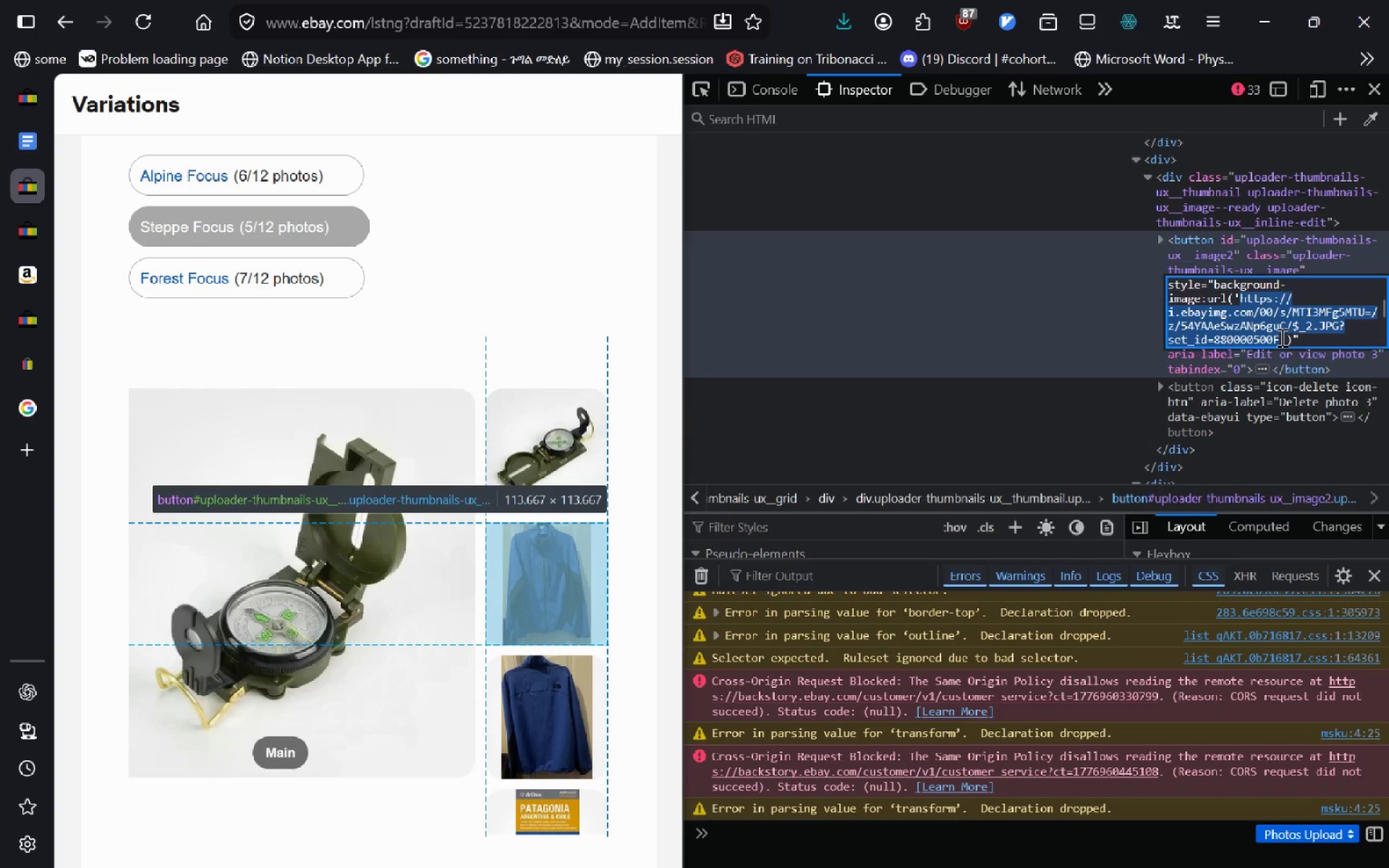 
key(Control+V)
 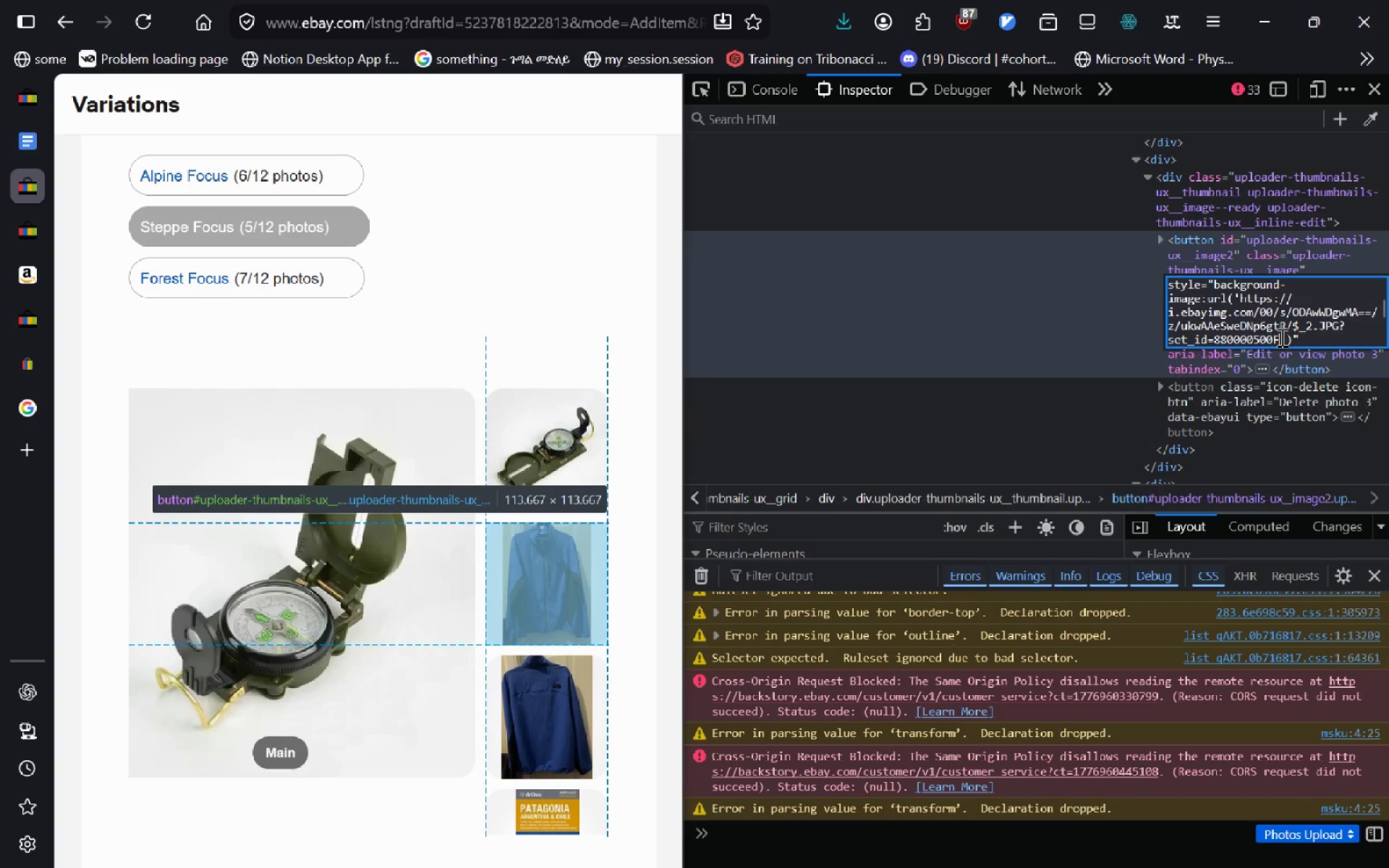 
key(Alt+AltLeft)
 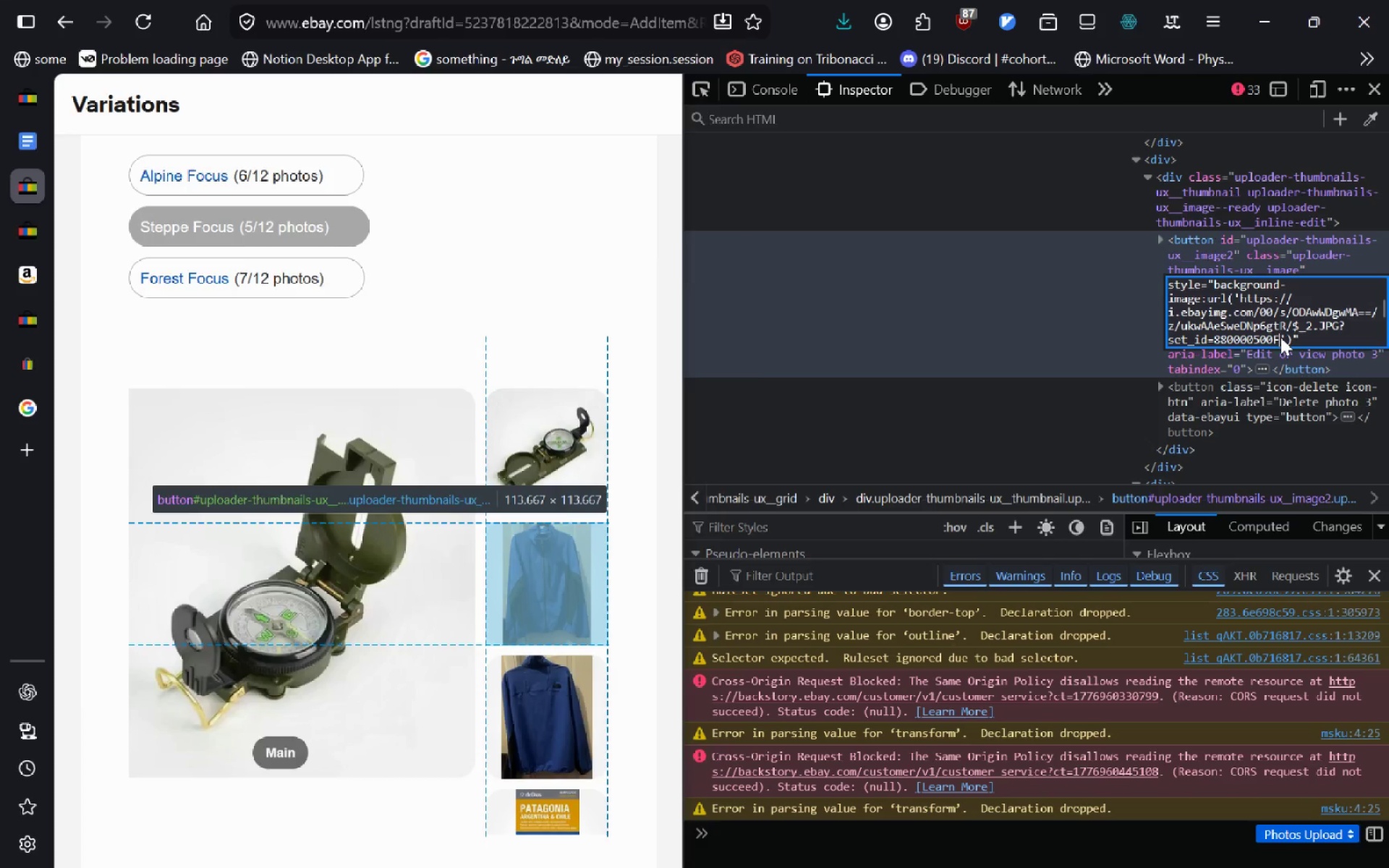 
key(Alt+Tab)
 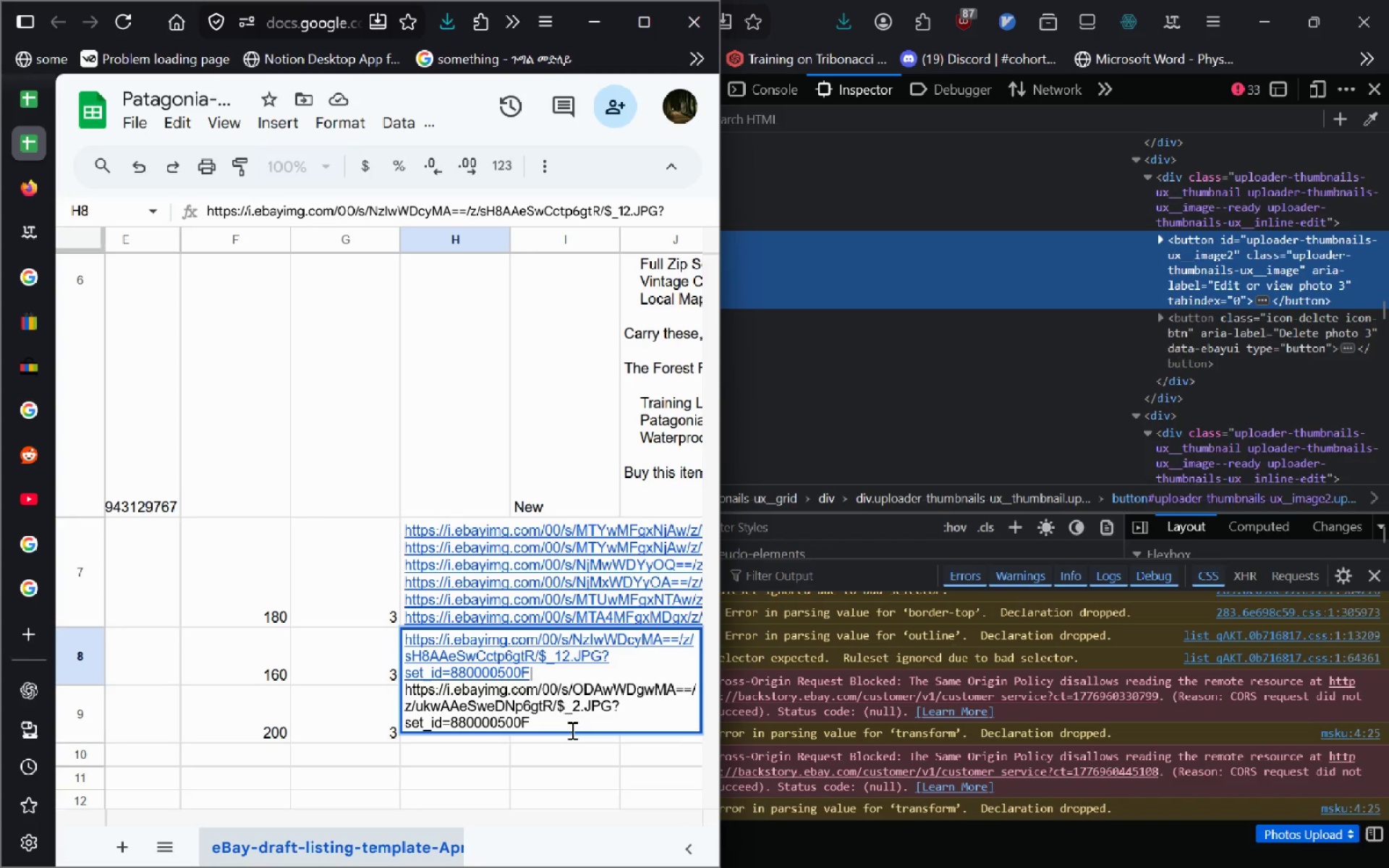 
left_click([571, 730])
 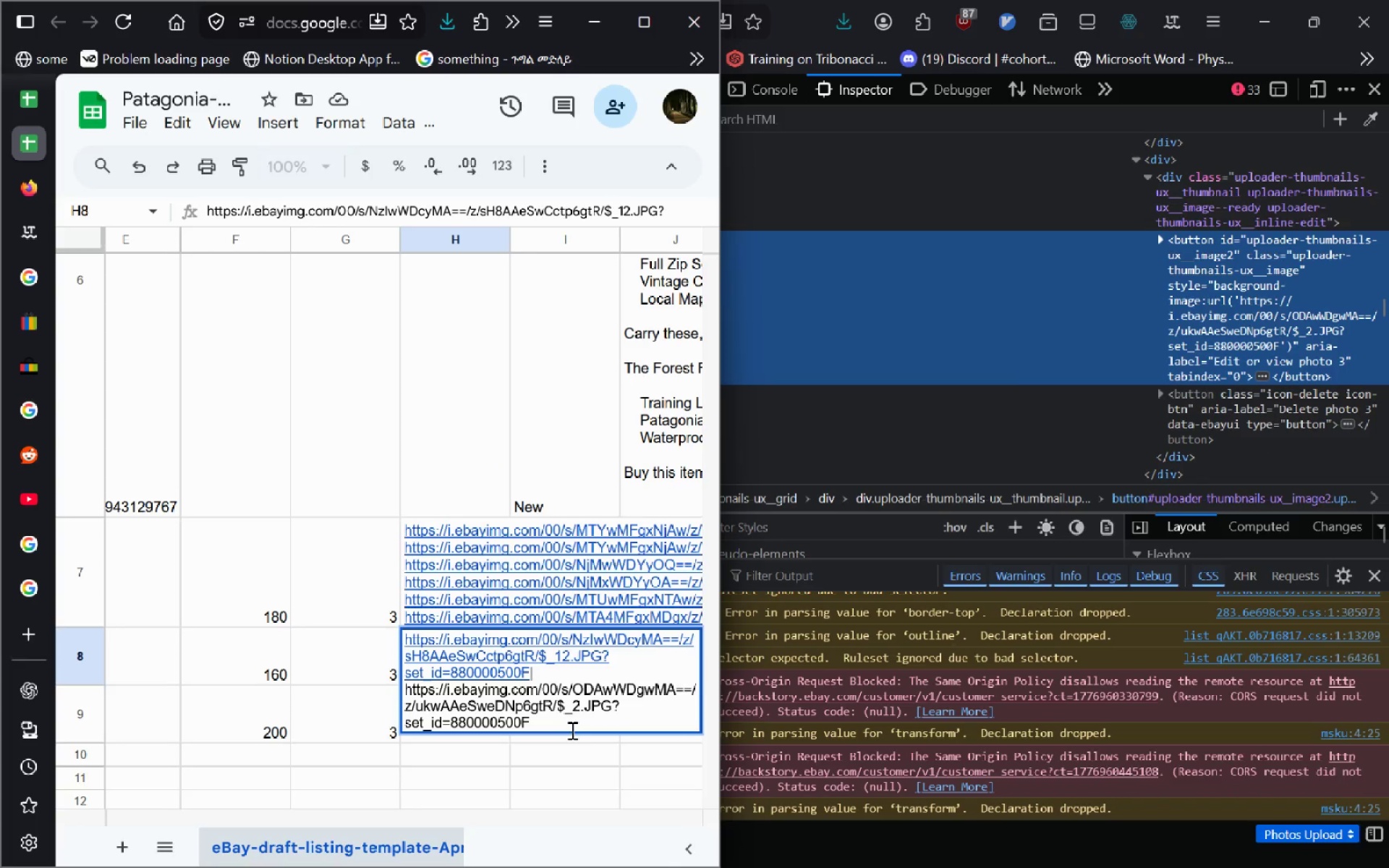 
key(Shift+Backslash)
 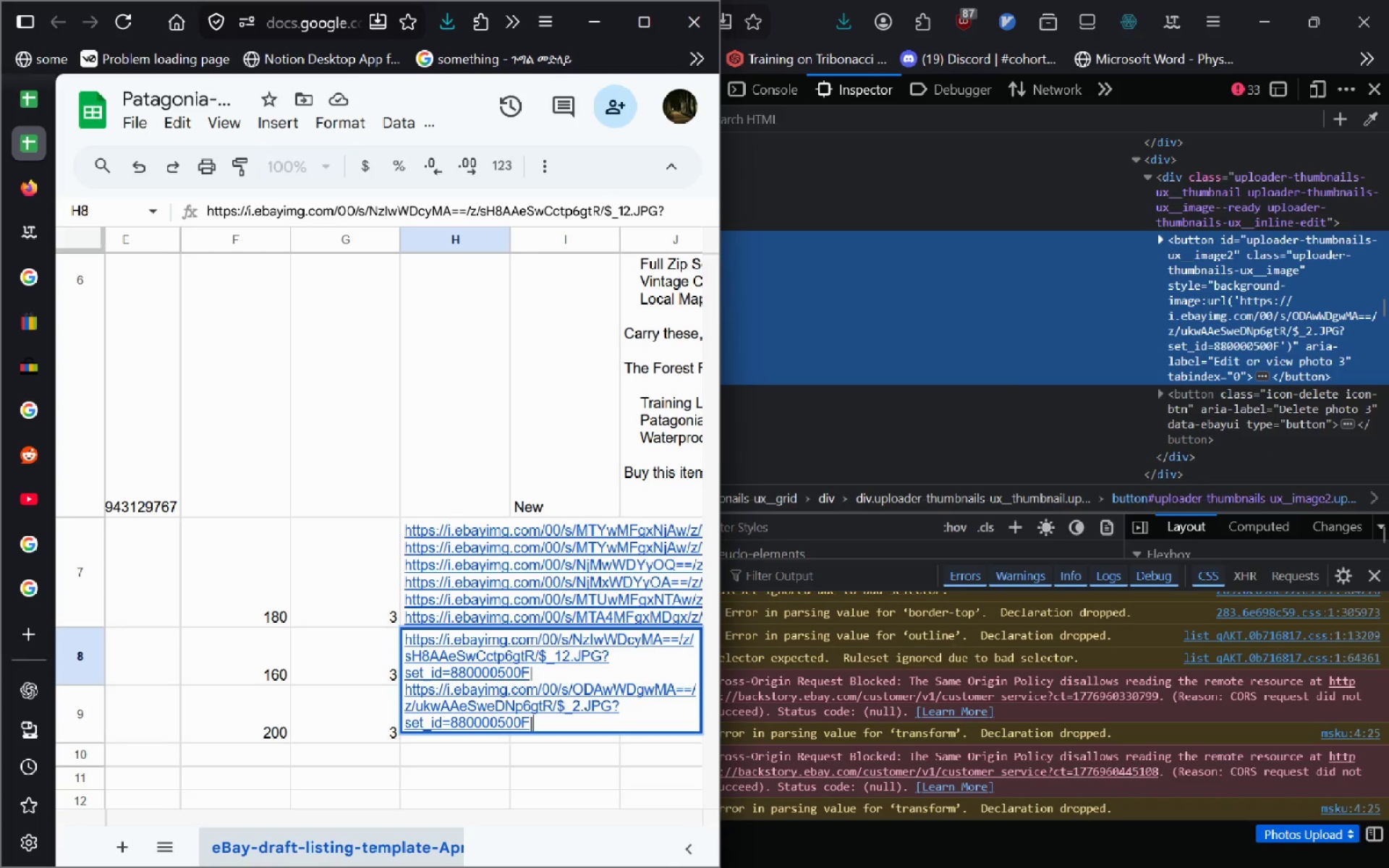 
key(Control+Enter)
 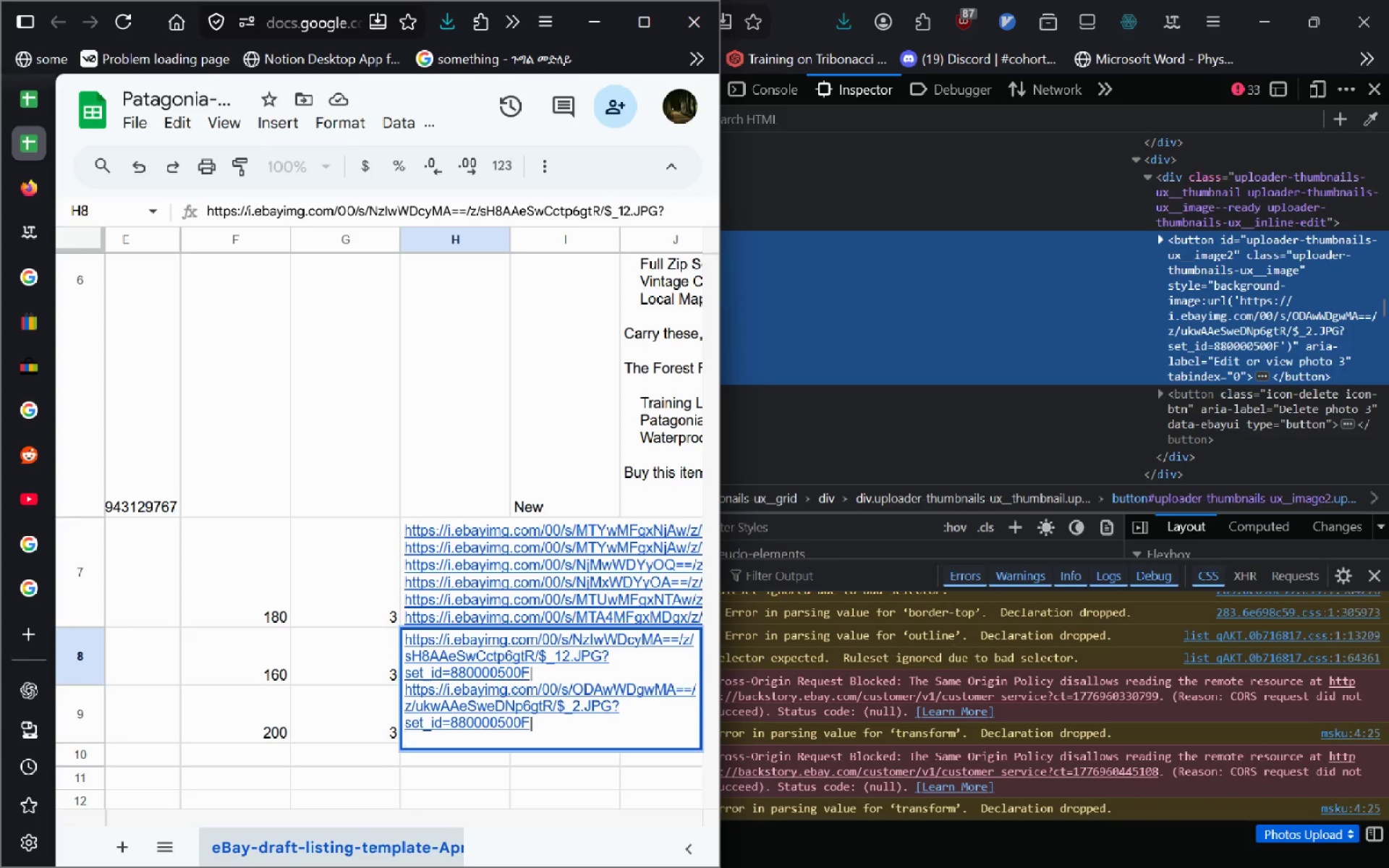 
key(Control+V)
 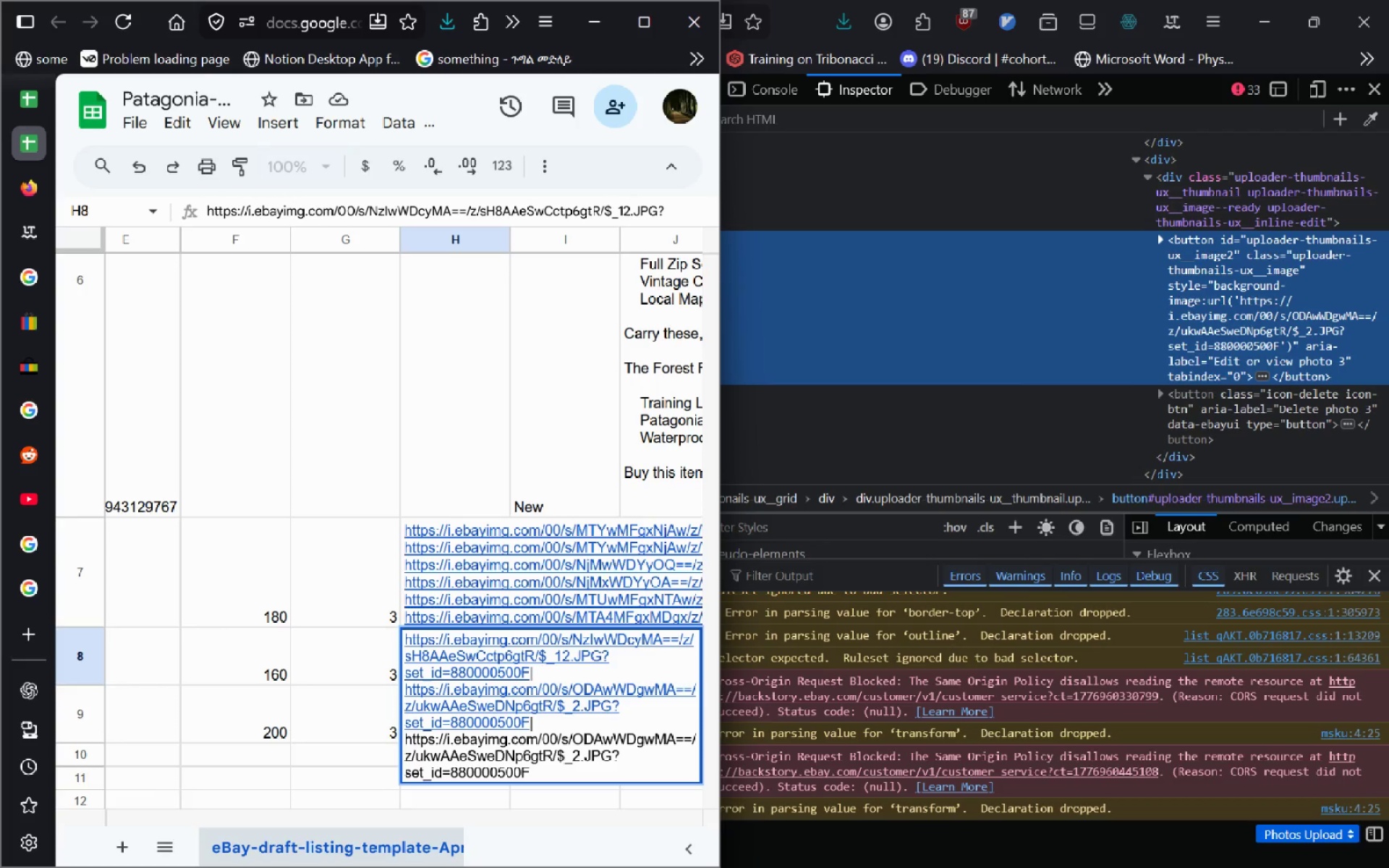 
key(Shift+Backslash)
 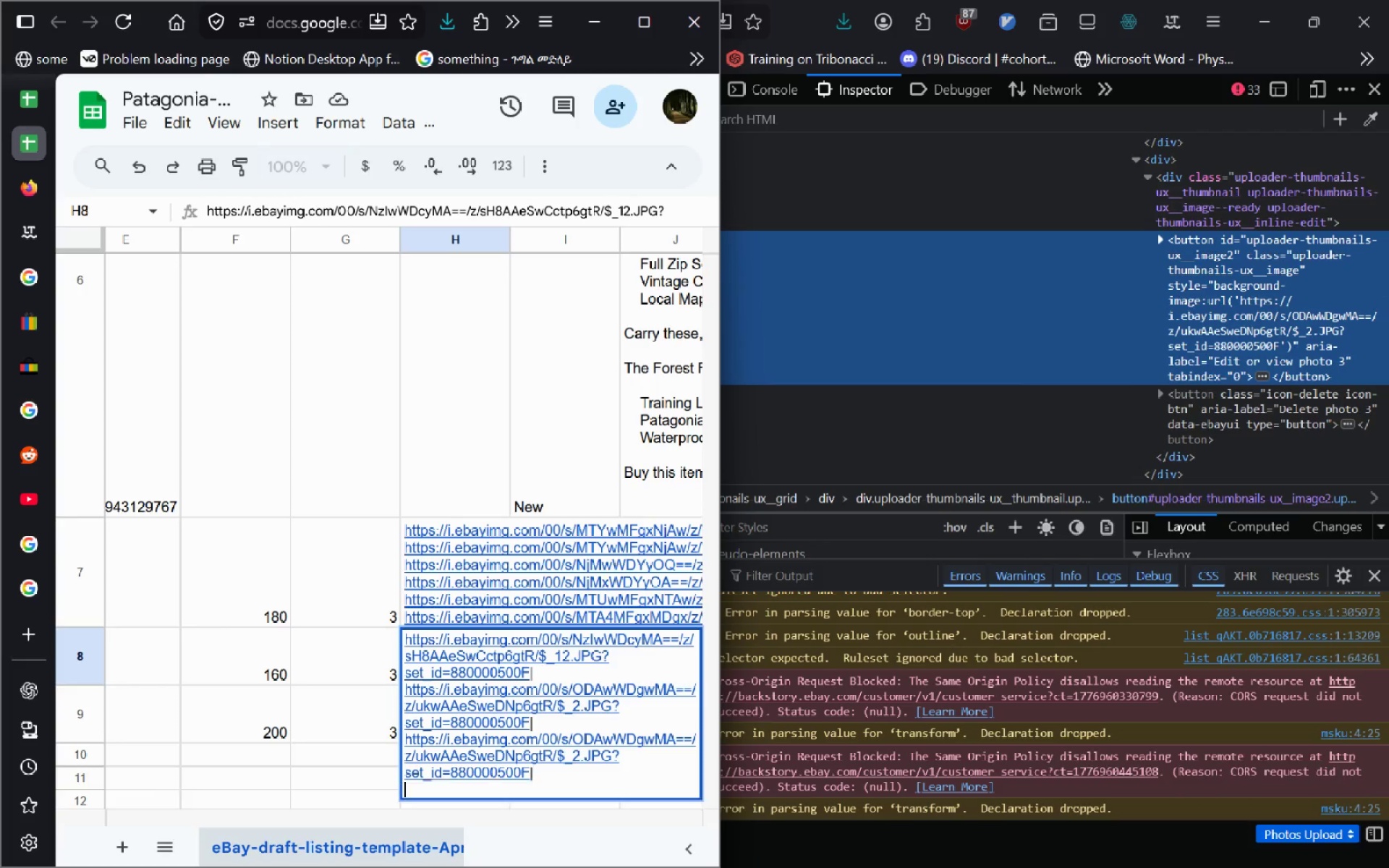 
key(Control+Enter)
 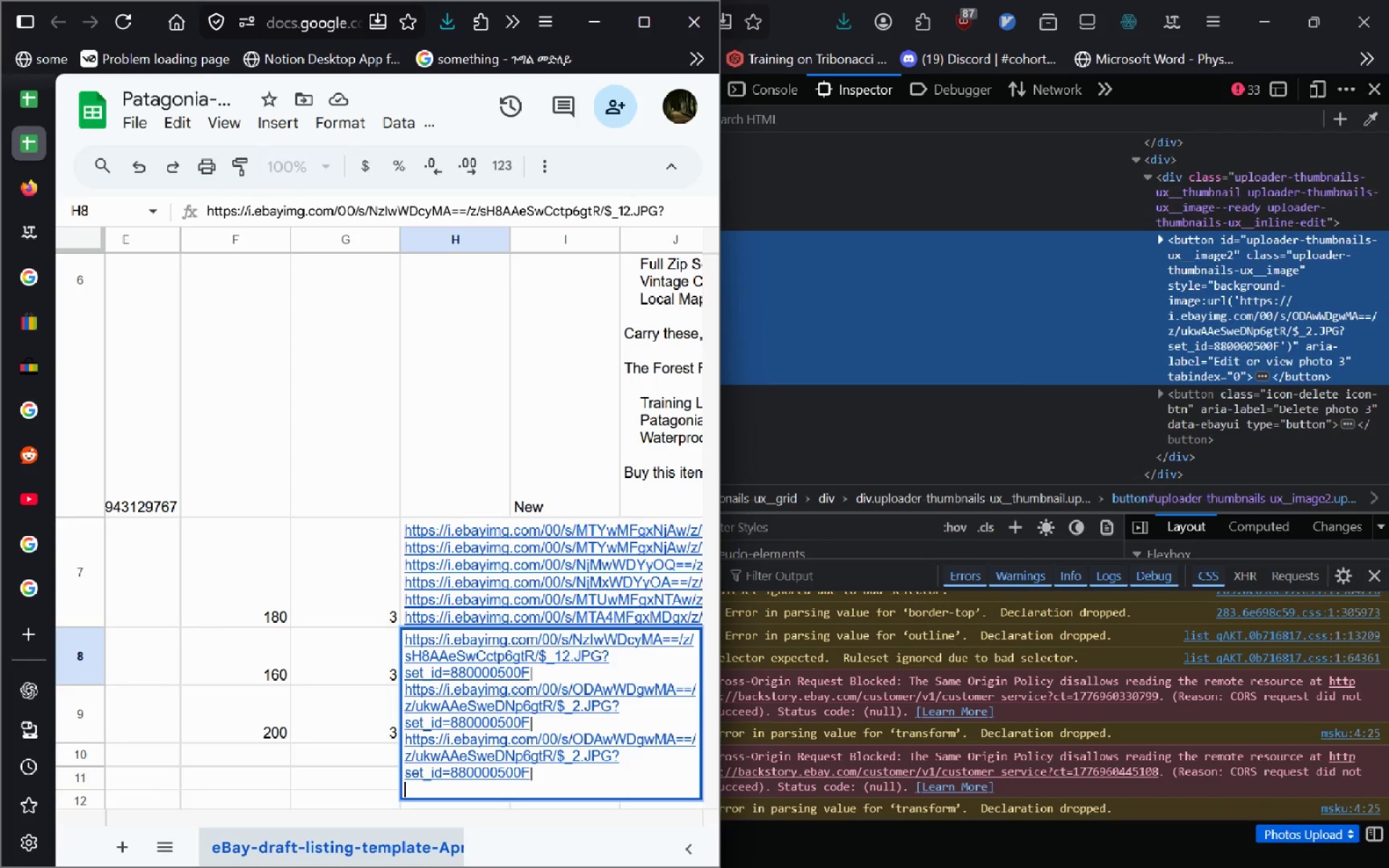 
key(Alt+AltLeft)
 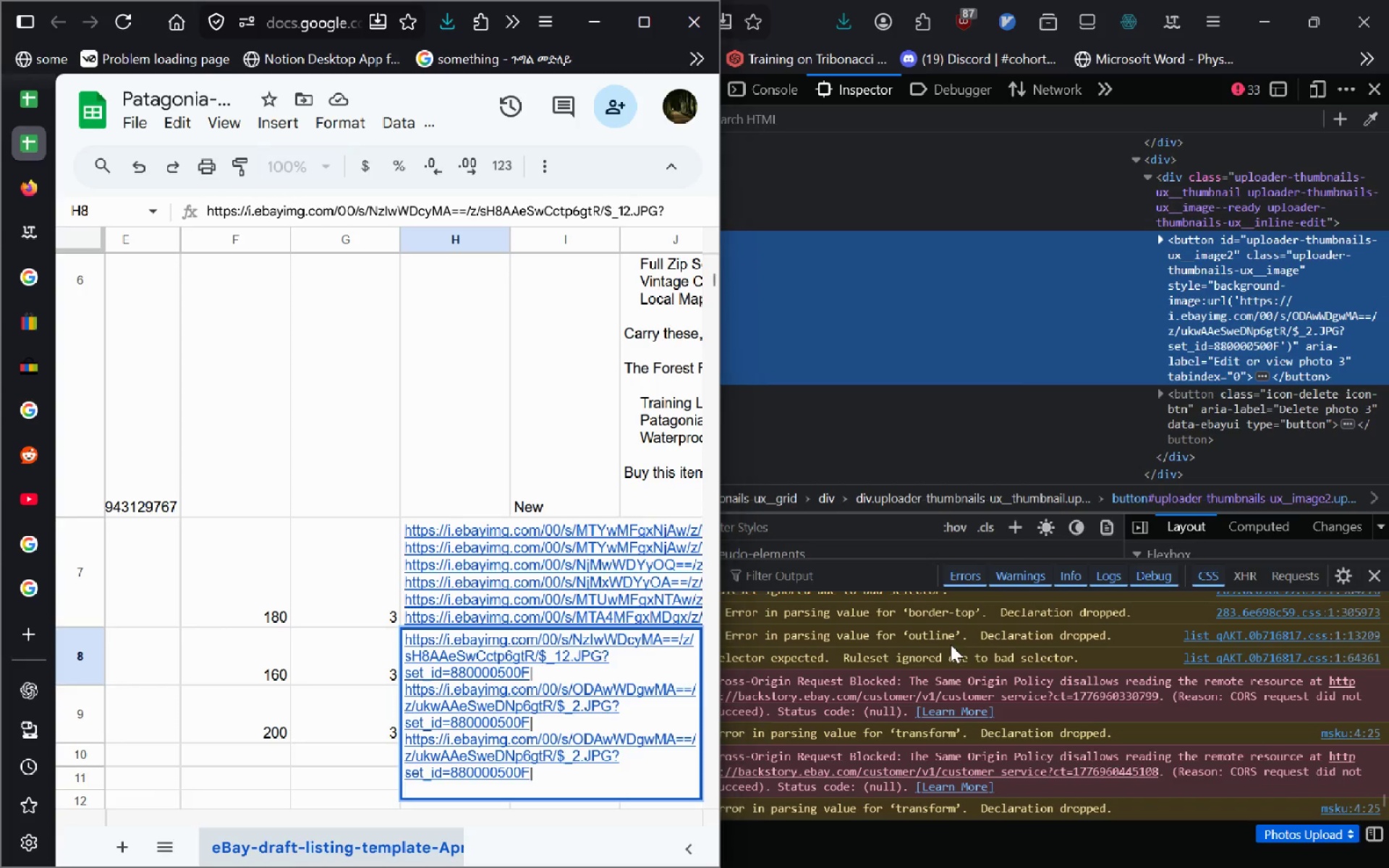 
key(Alt+Tab)
 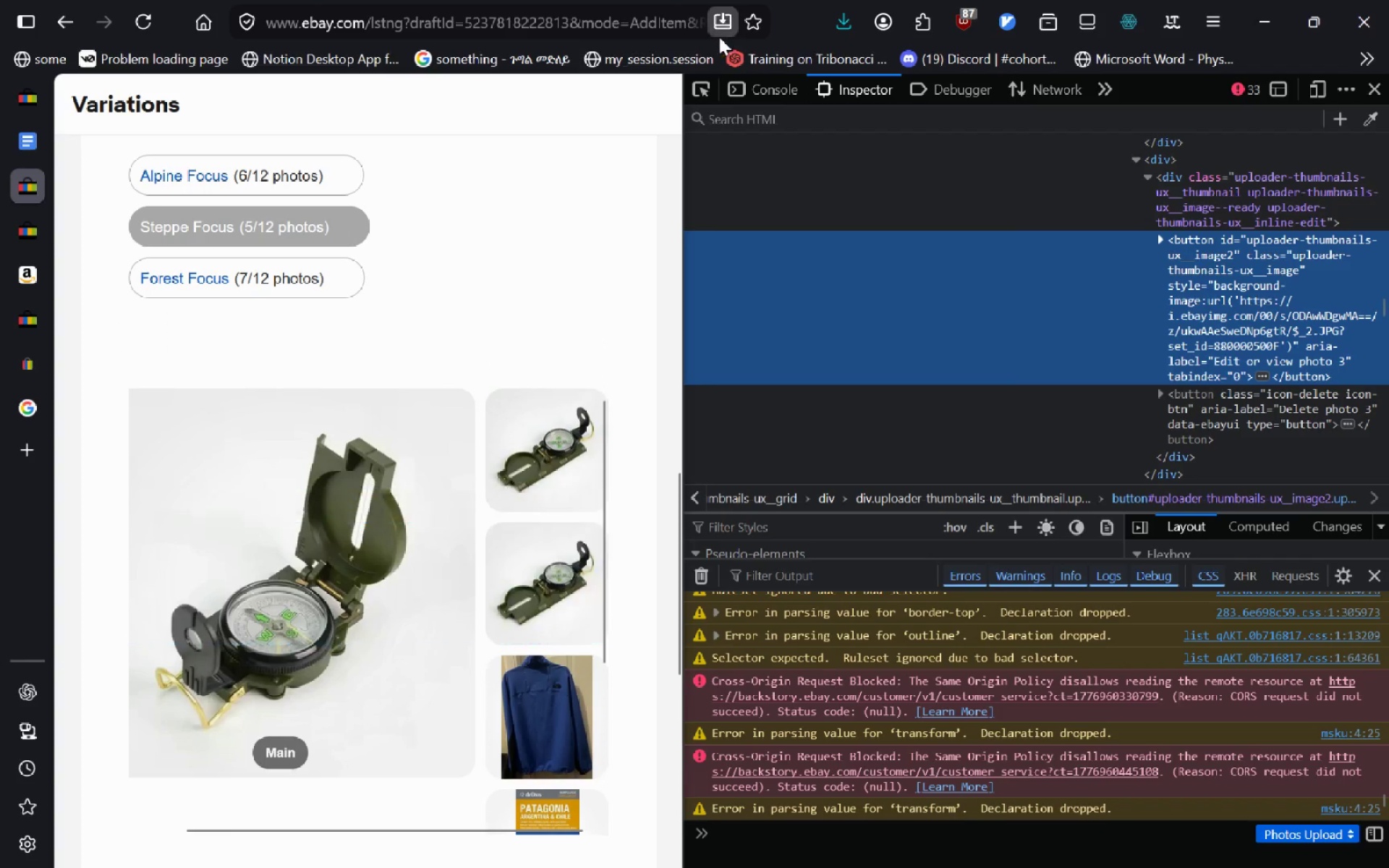 
left_click([703, 82])
 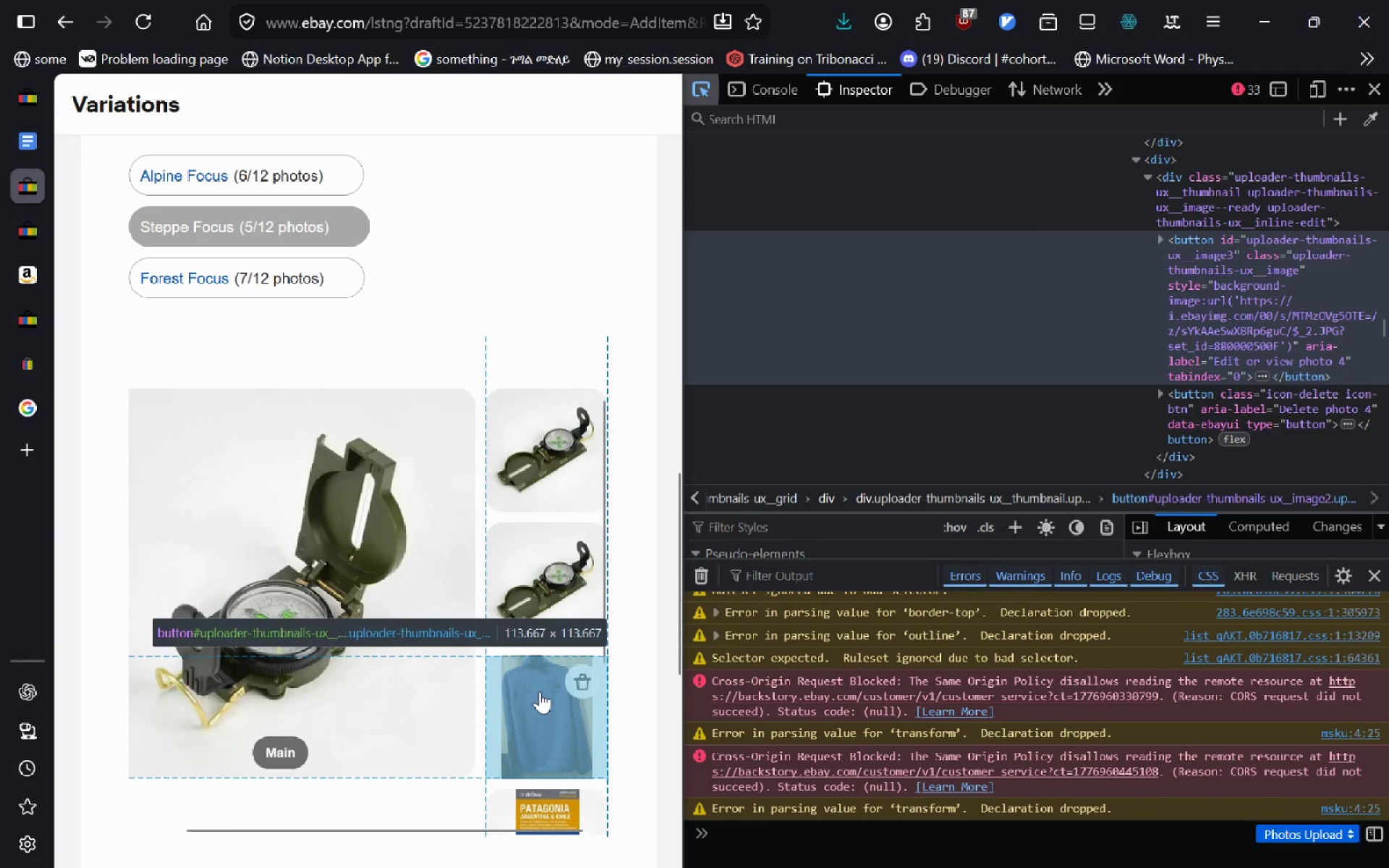 
left_click([540, 692])
 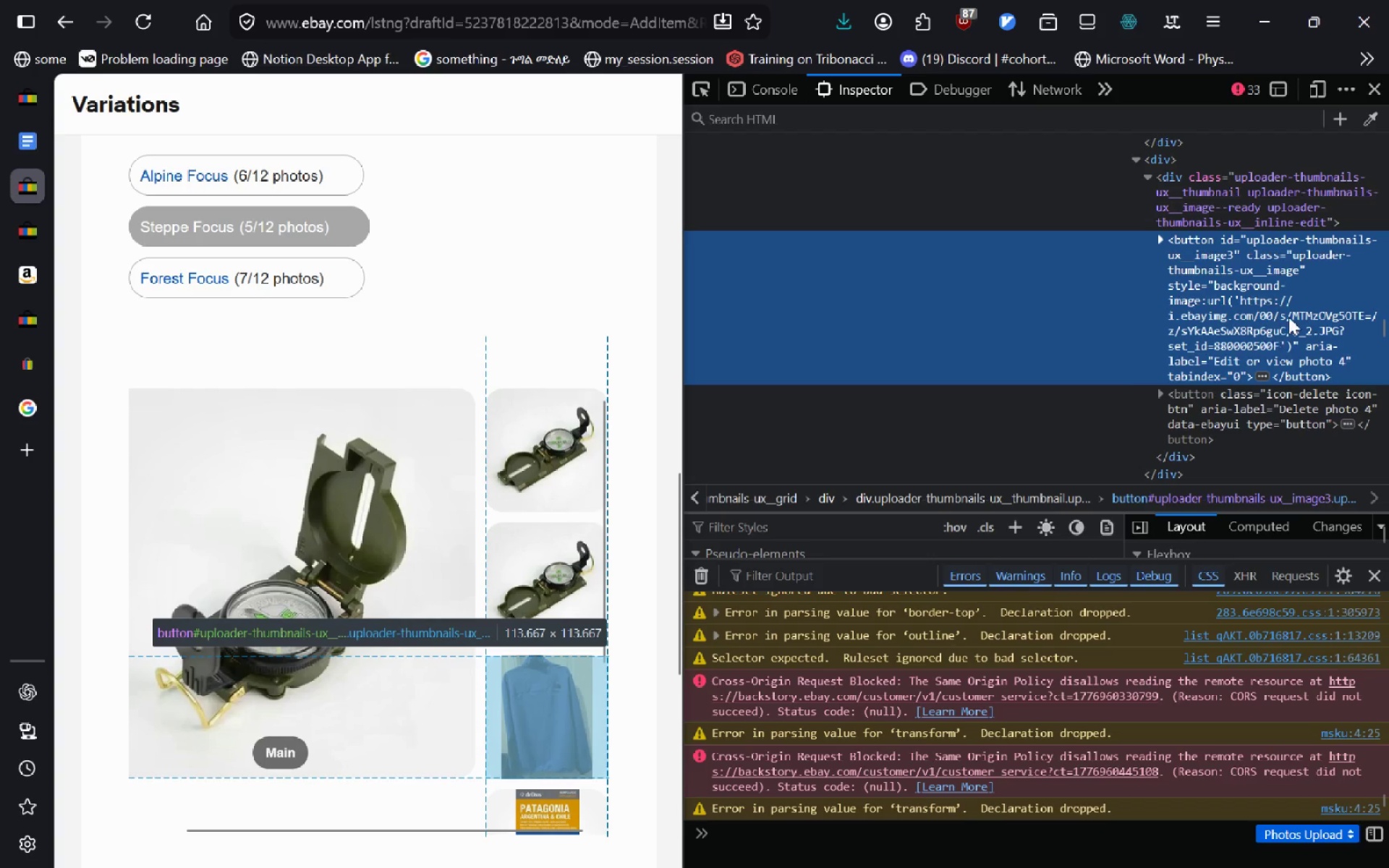 
double_click([1286, 320])
 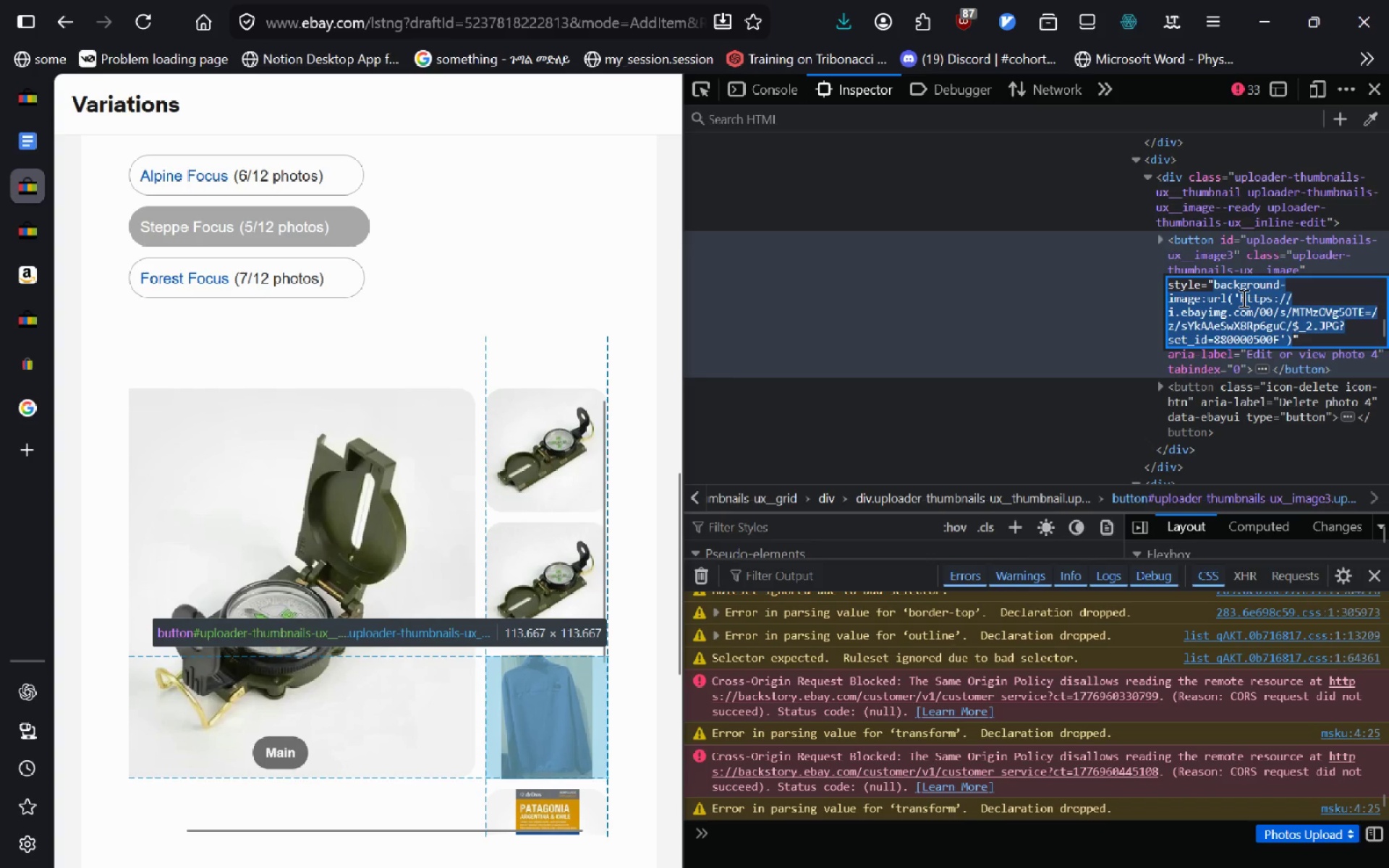 
left_click([1241, 298])
 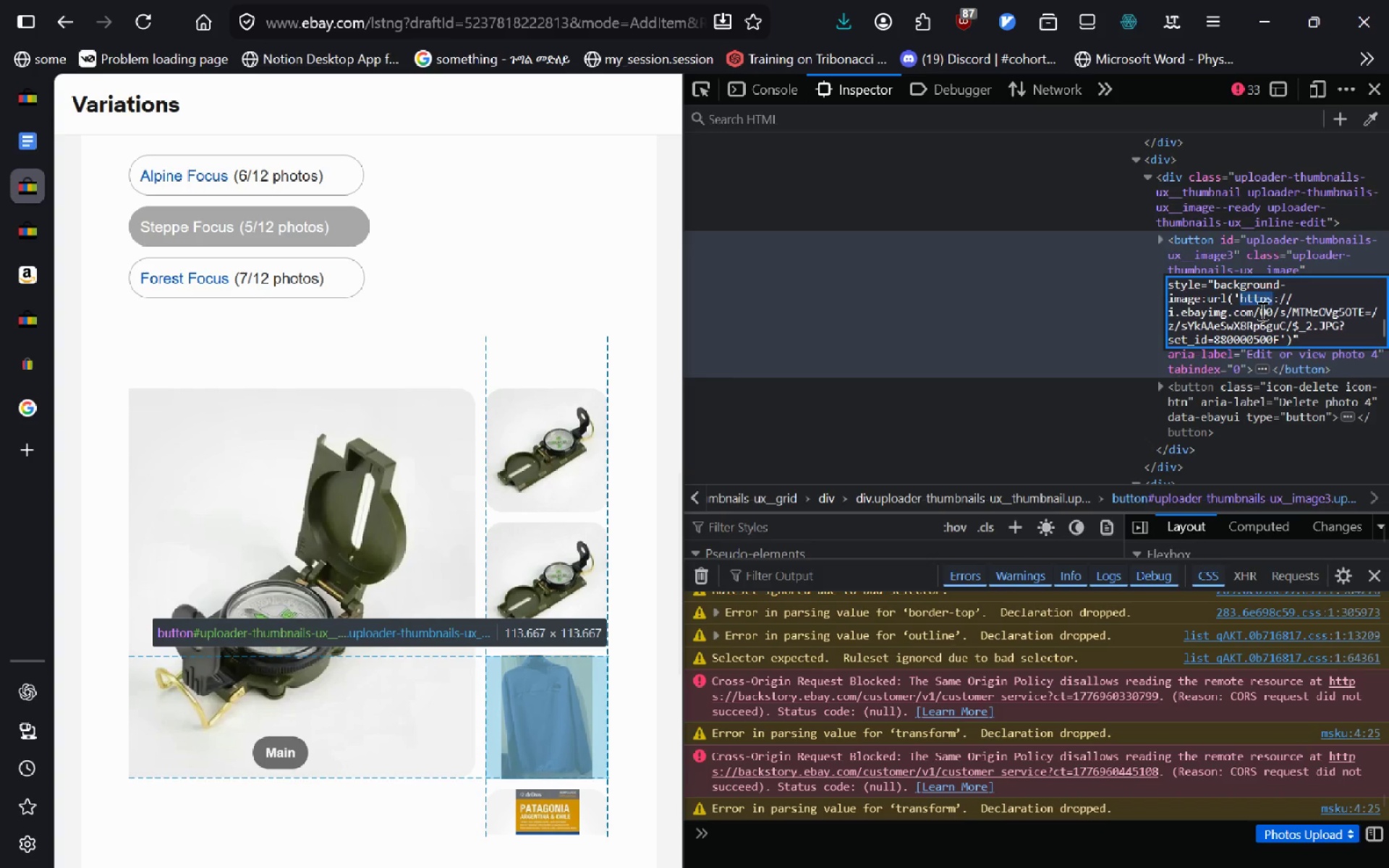 
left_click_drag(start_coordinate=[1241, 298], to_coordinate=[1276, 339])
 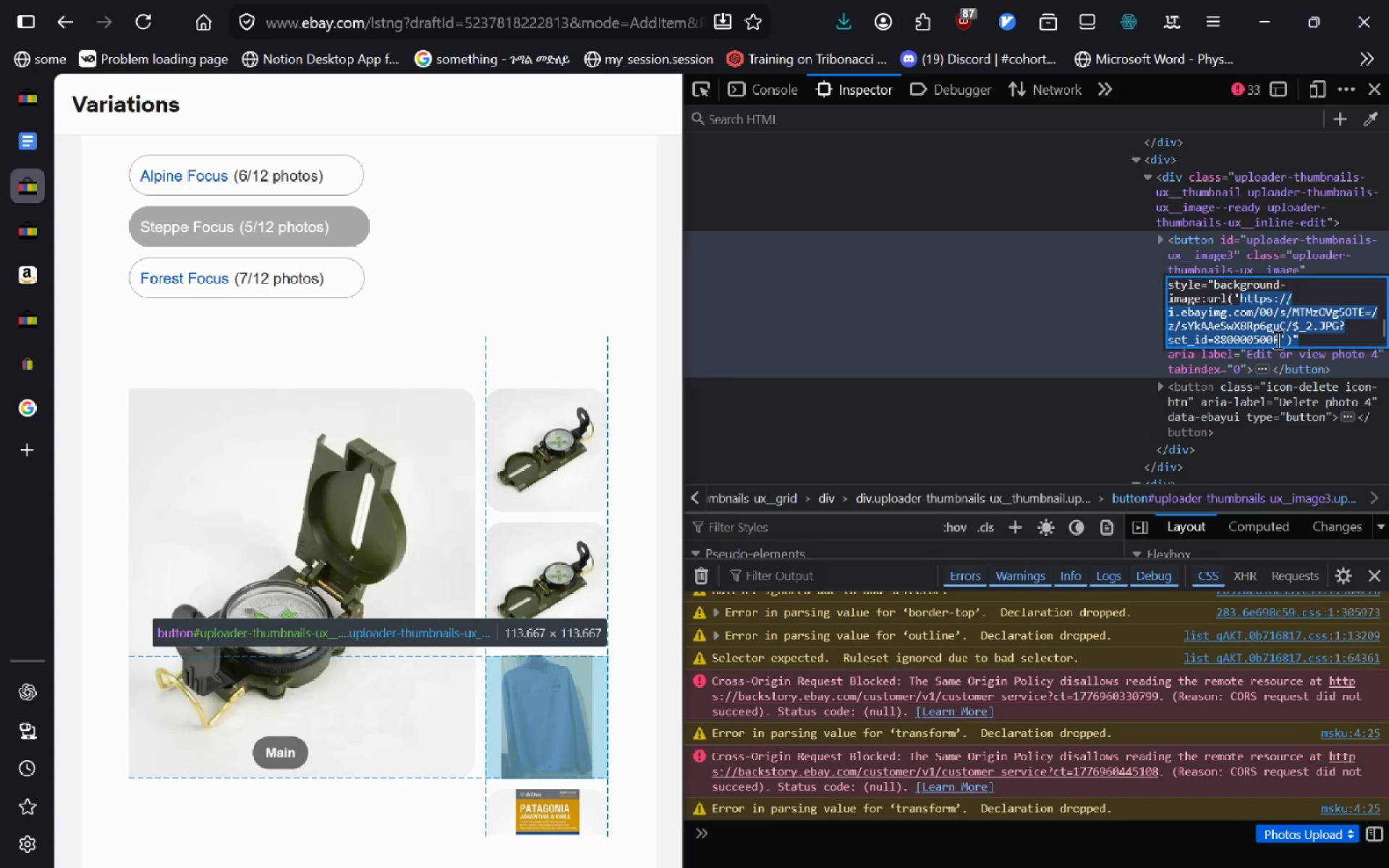 
key(Control+V)
 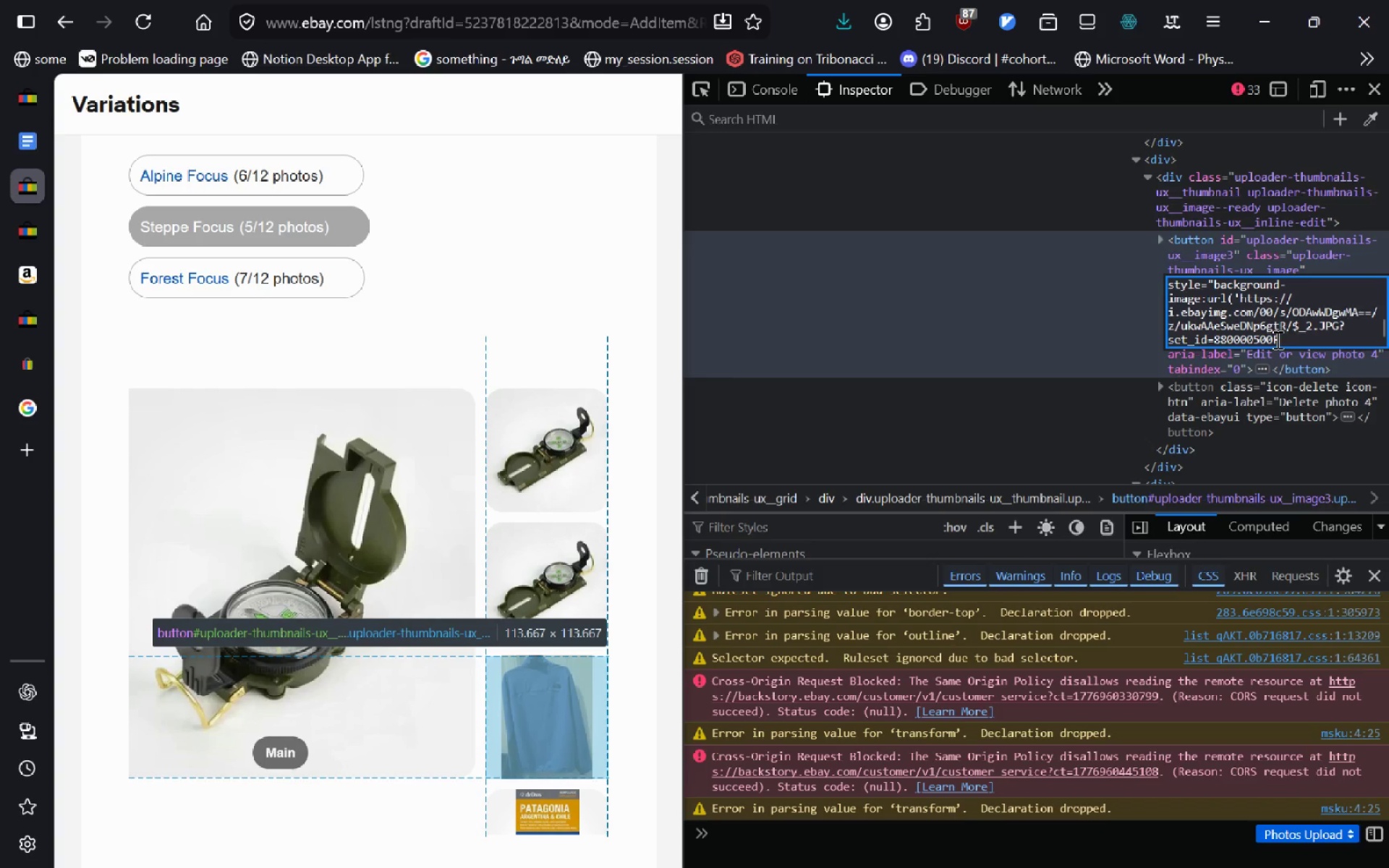 
key(Control+Z)
 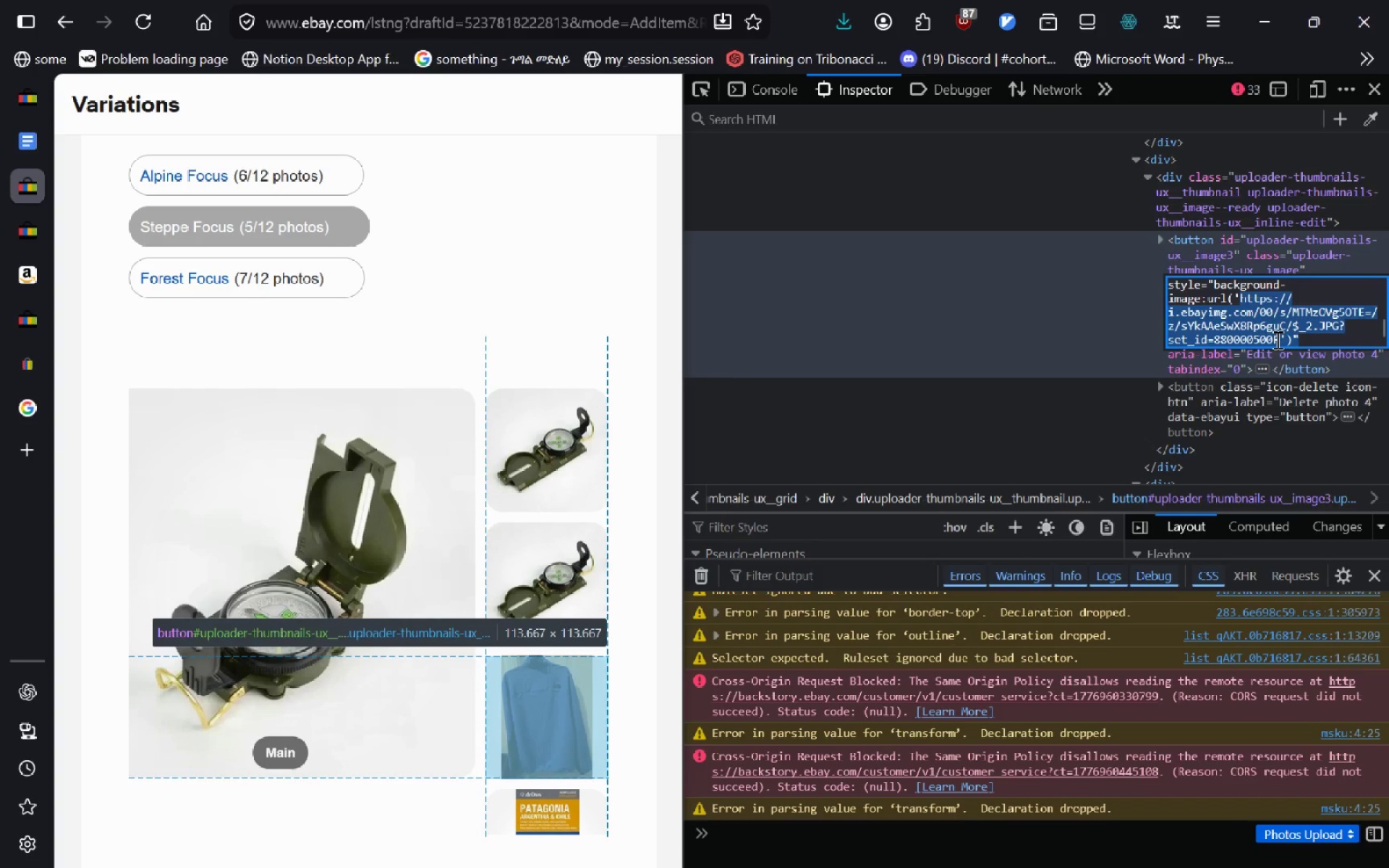 
left_click([1276, 339])
 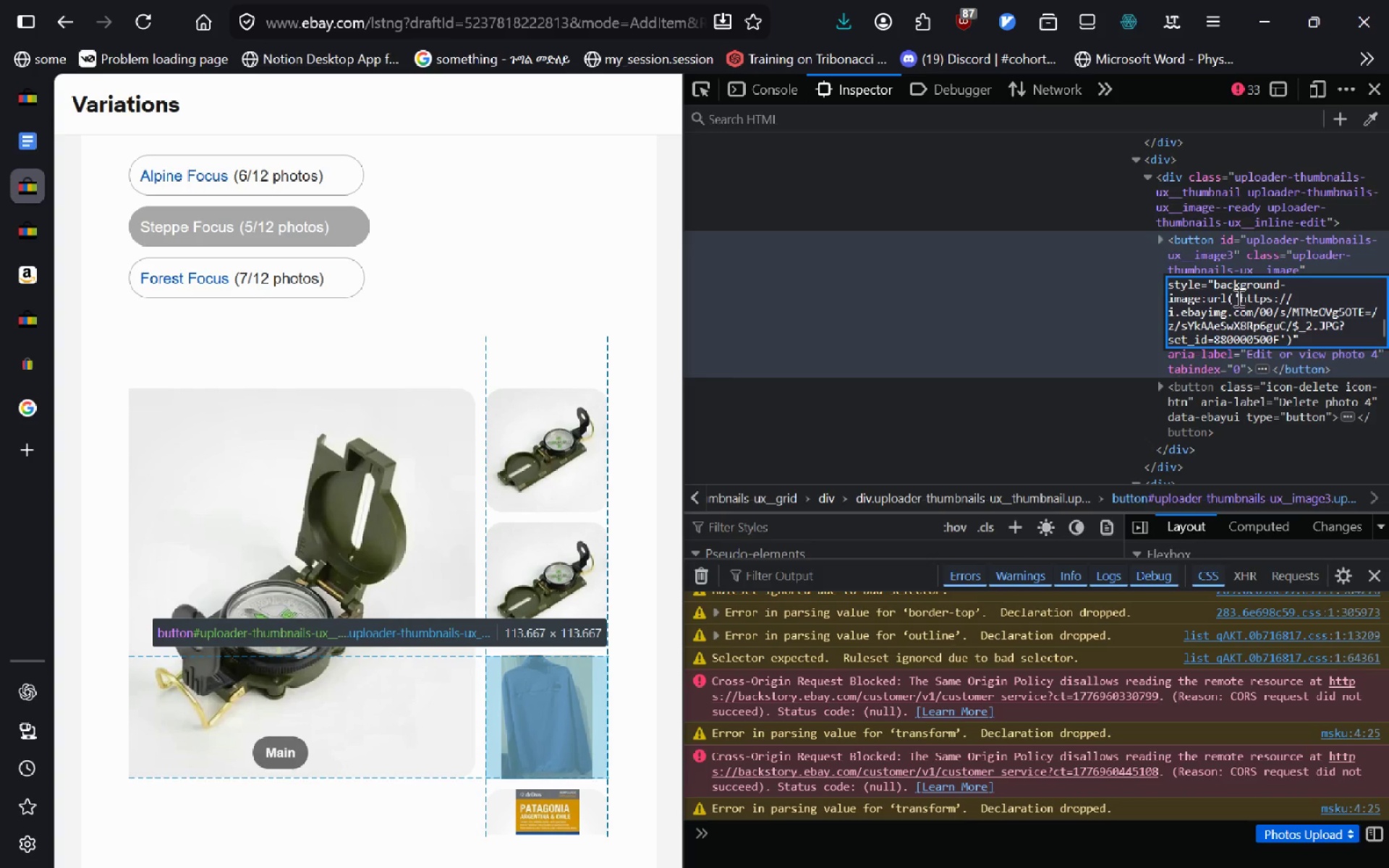 
left_click_drag(start_coordinate=[1237, 297], to_coordinate=[1278, 339])
 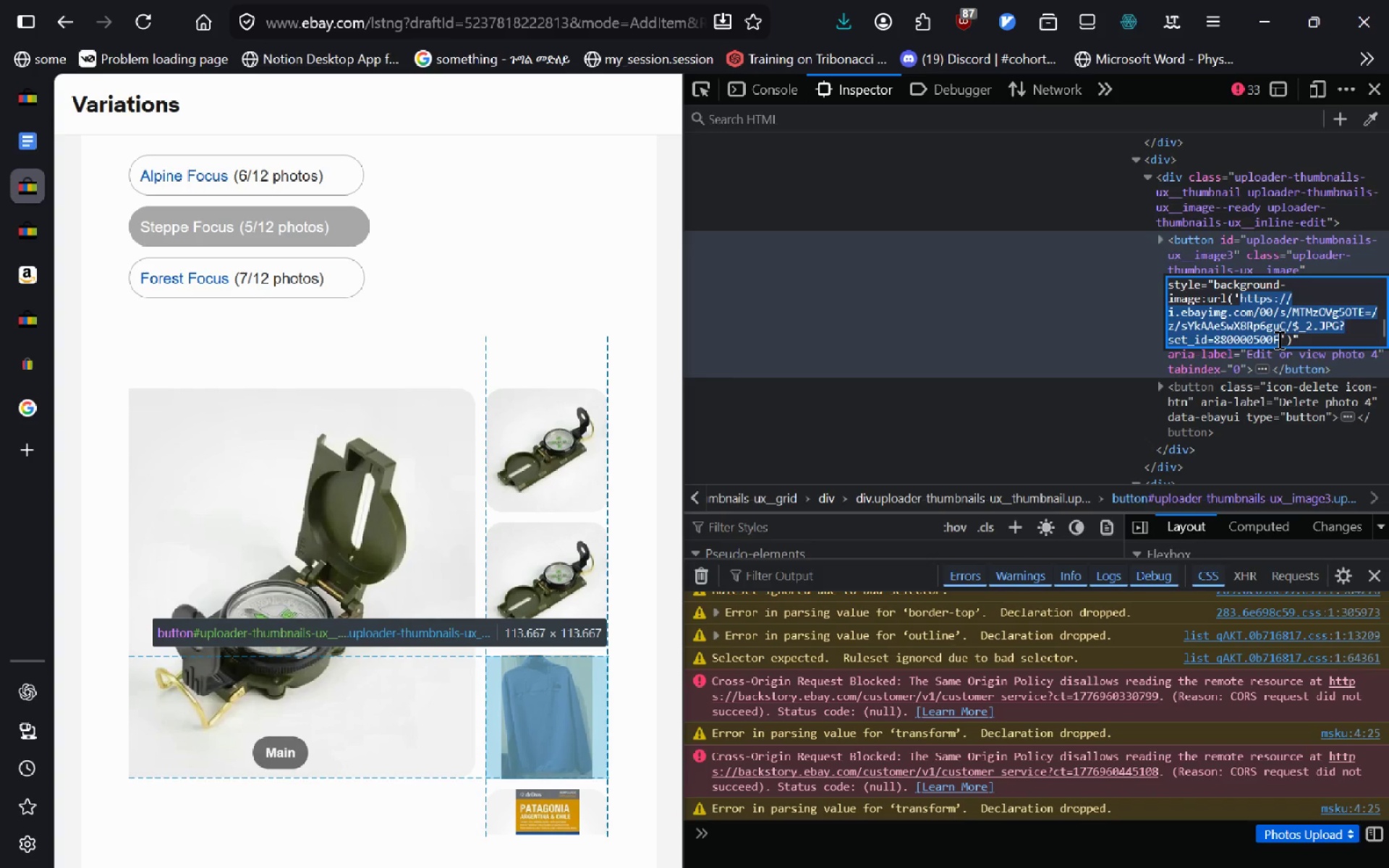 
key(Control+V)
 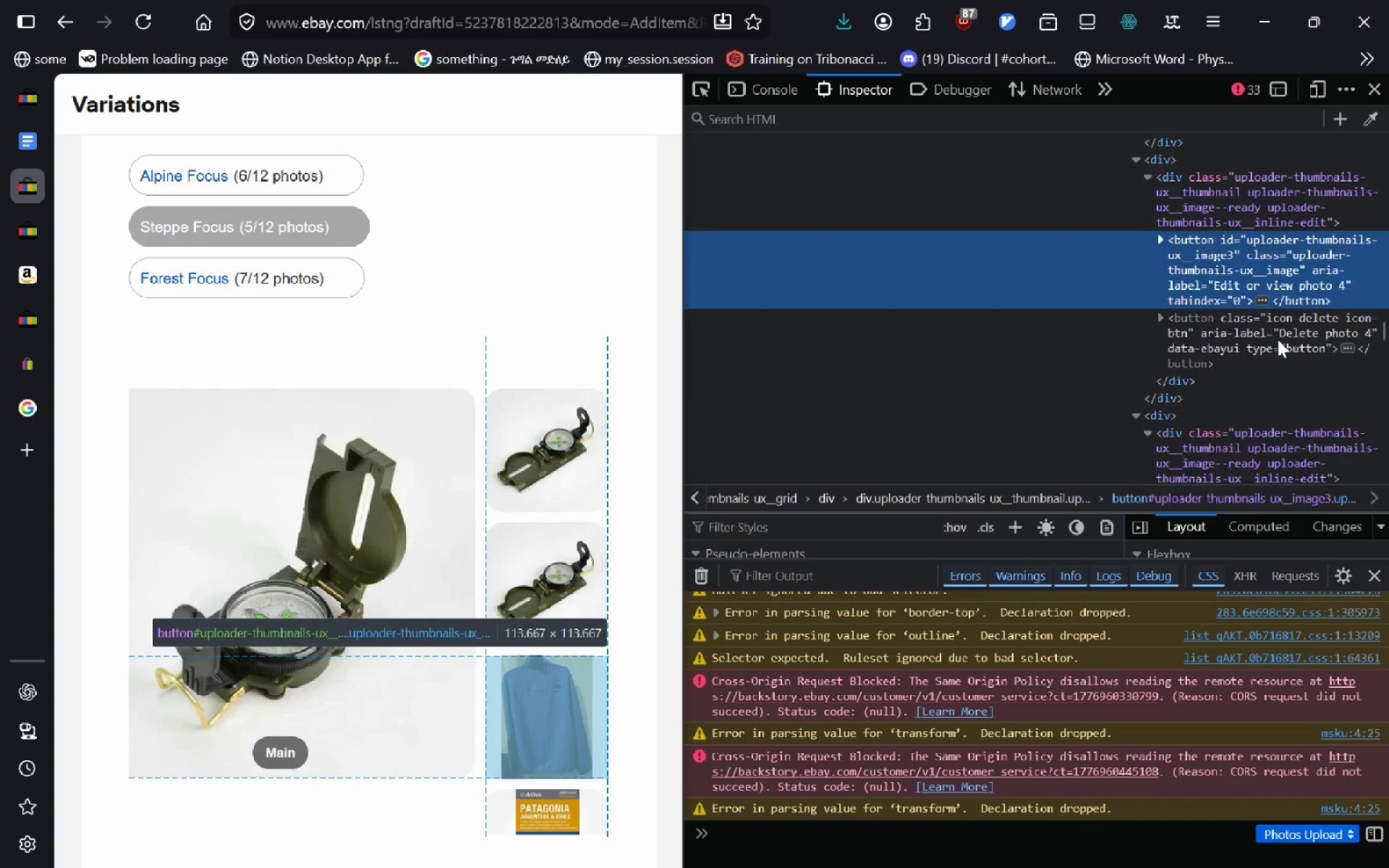 
key(Enter)
 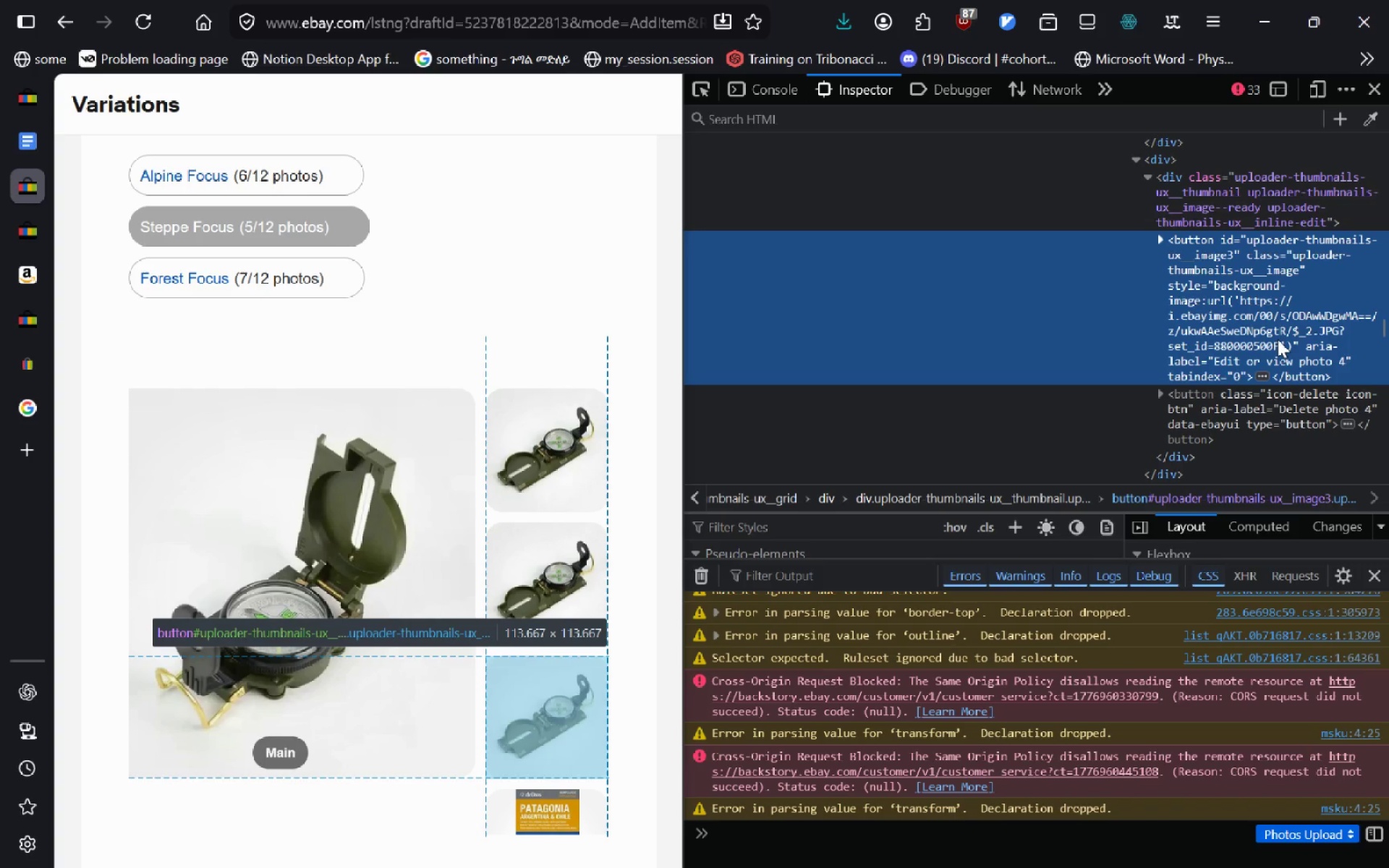 
key(Control+Z)
 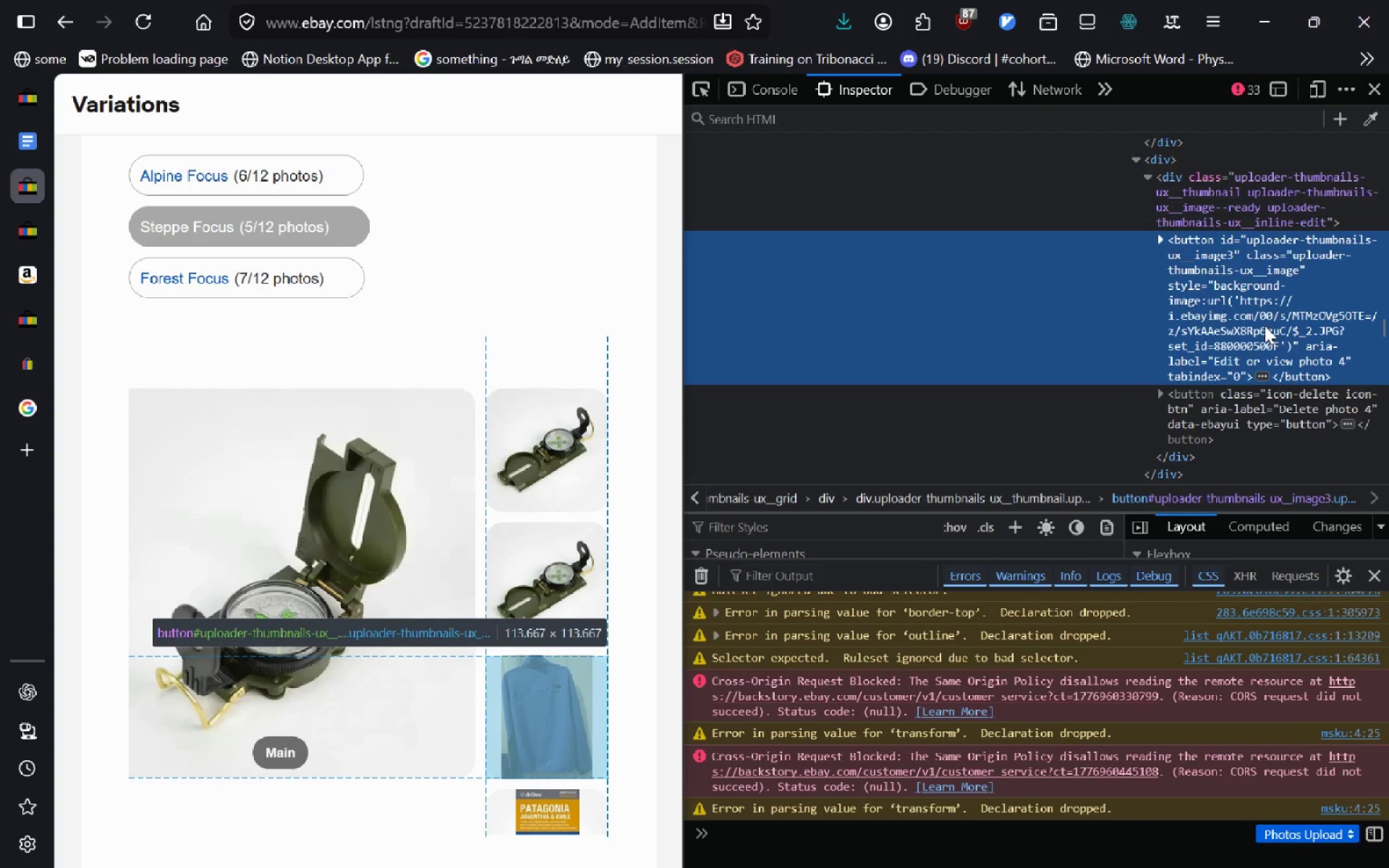 
double_click([1265, 326])
 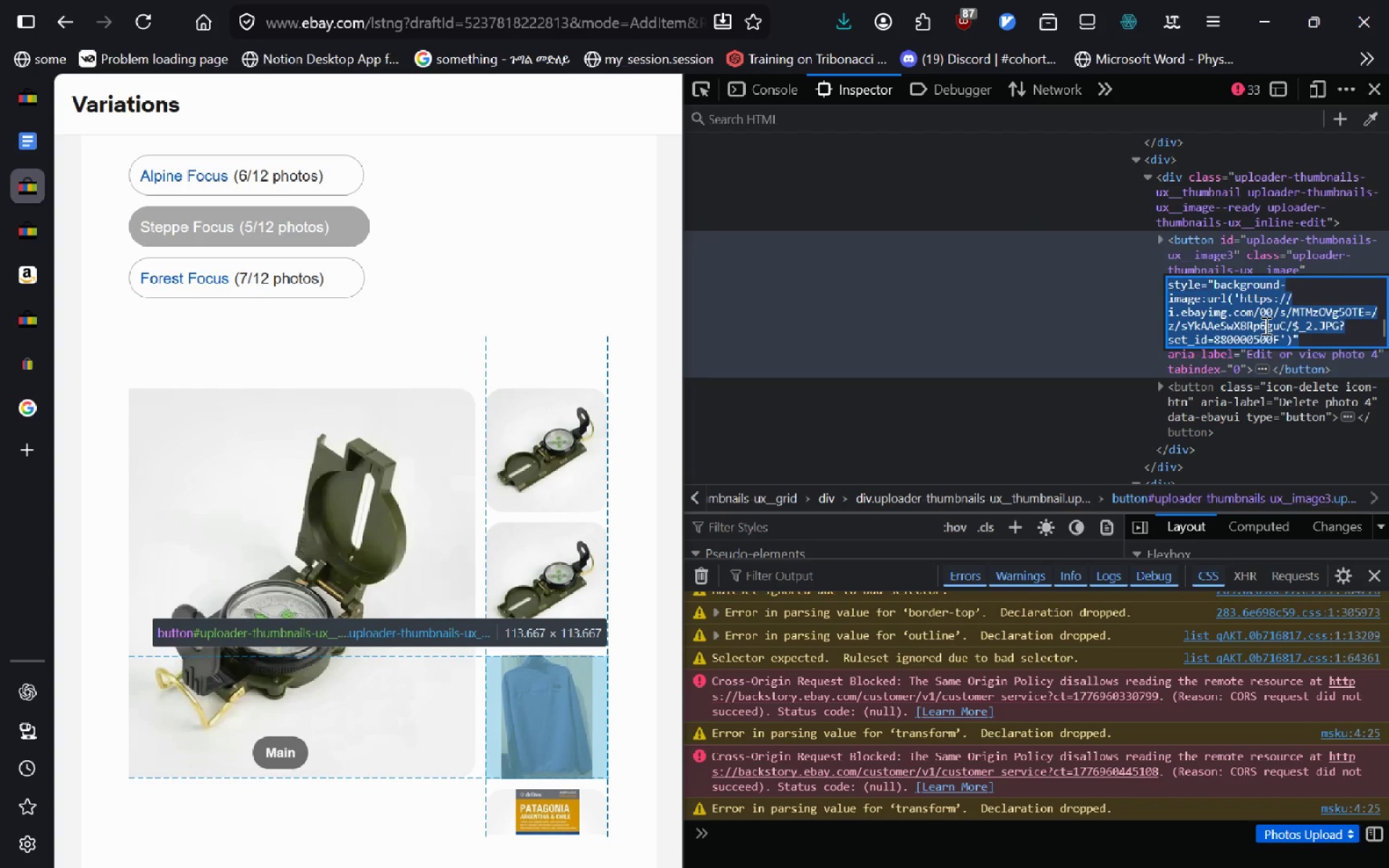 
triple_click([1265, 326])
 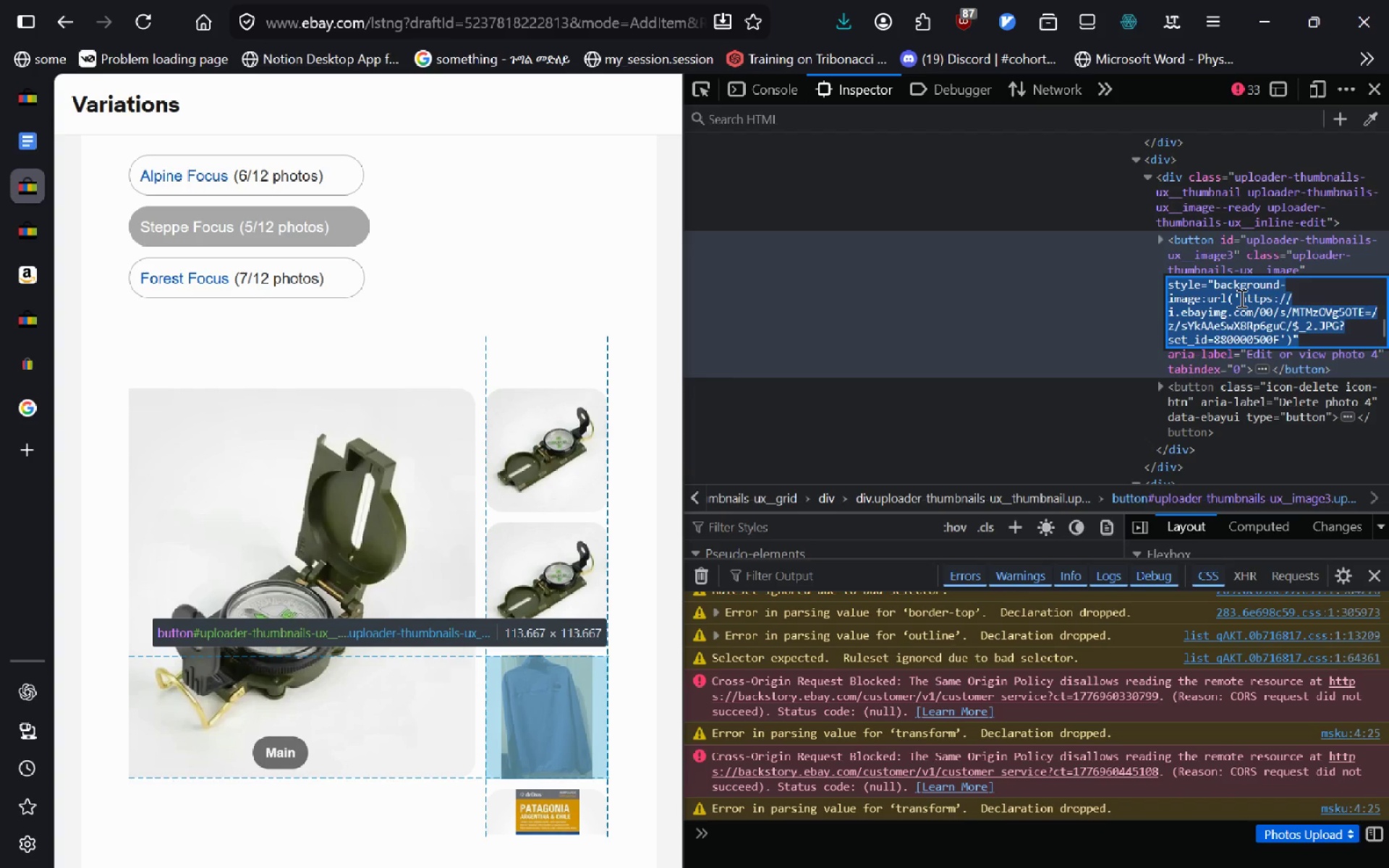 
left_click([1240, 298])
 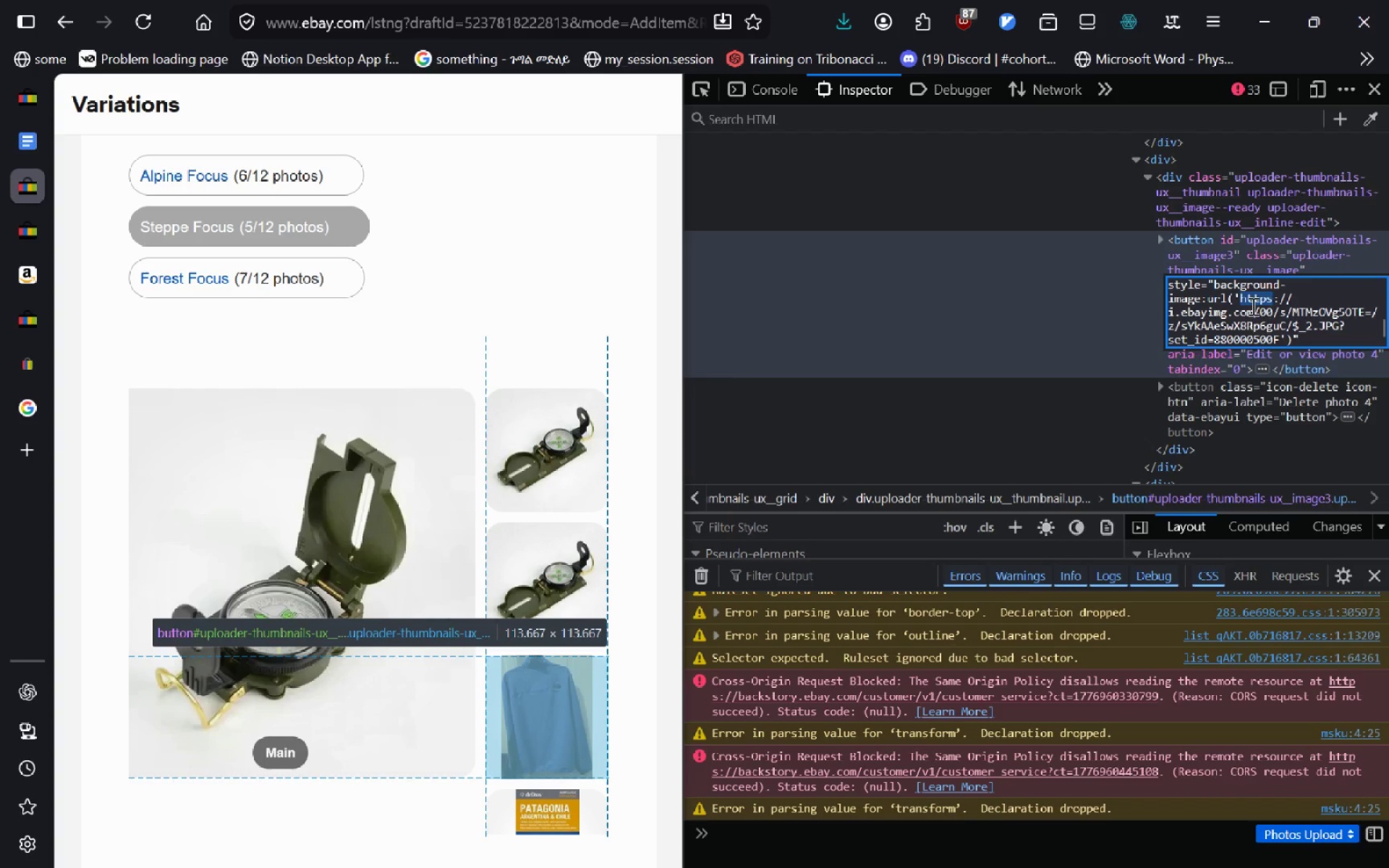 
left_click_drag(start_coordinate=[1240, 298], to_coordinate=[1278, 339])
 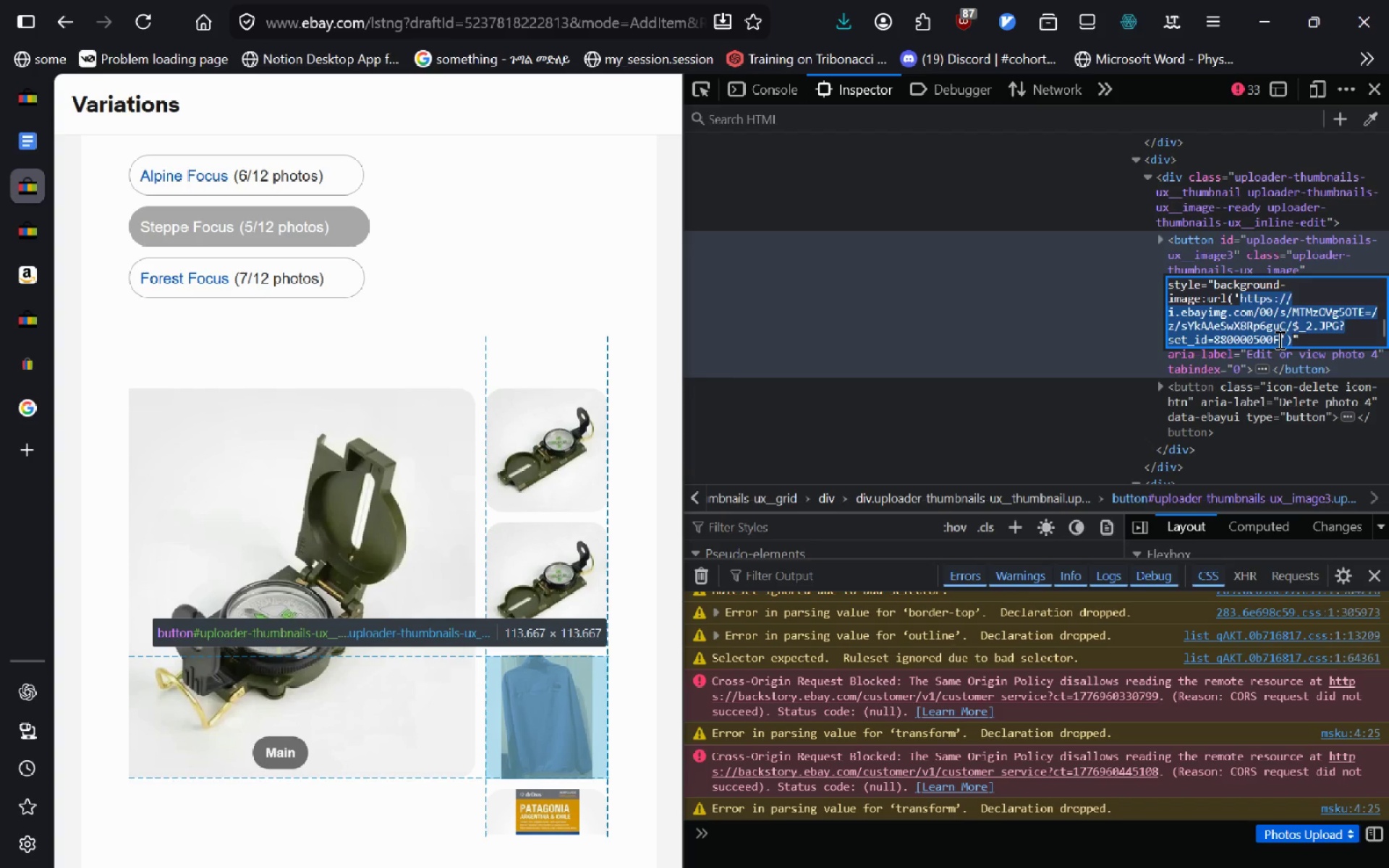 
key(Shift+ArrowLeft)
 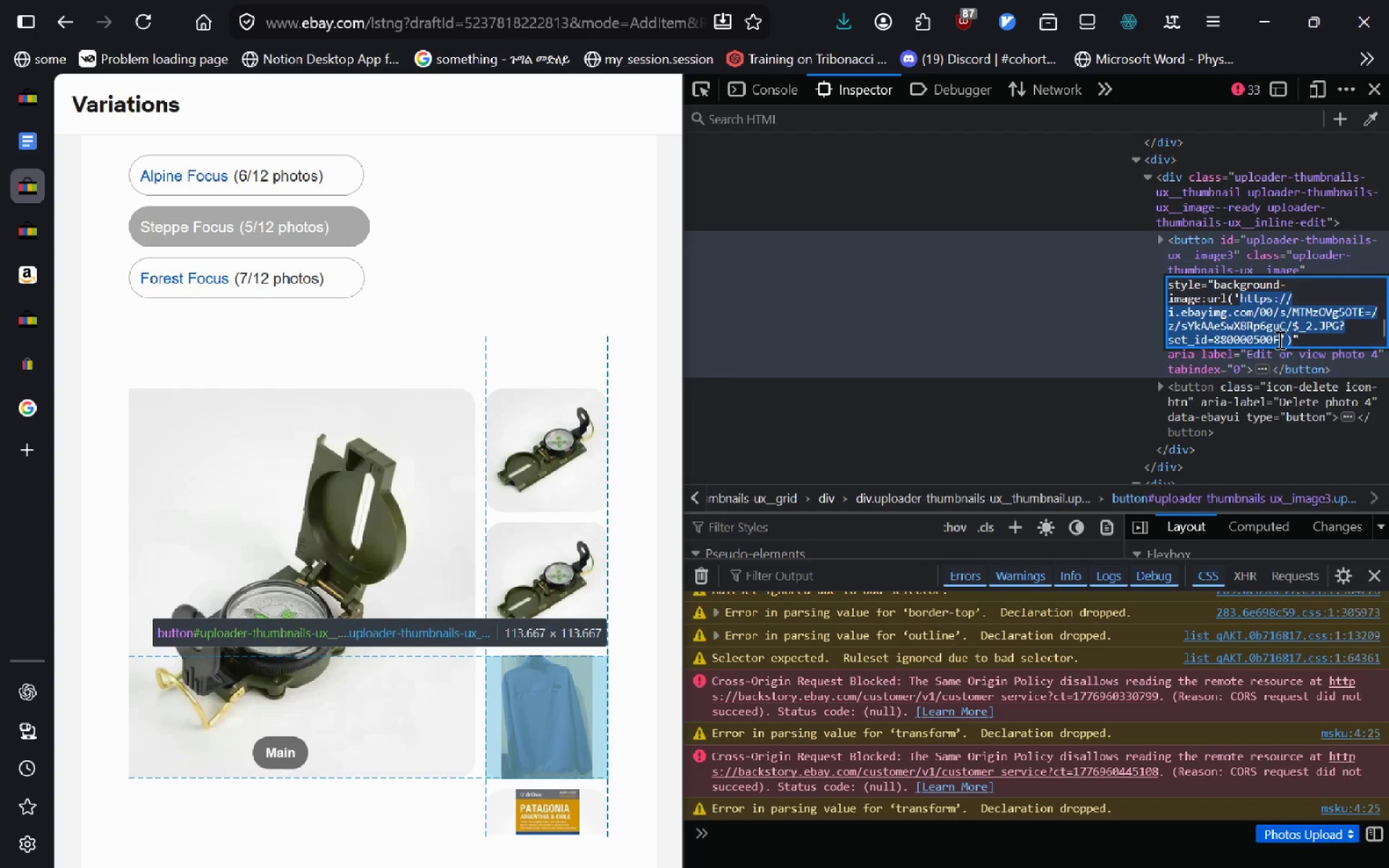 
key(Shift+ArrowLeft)
 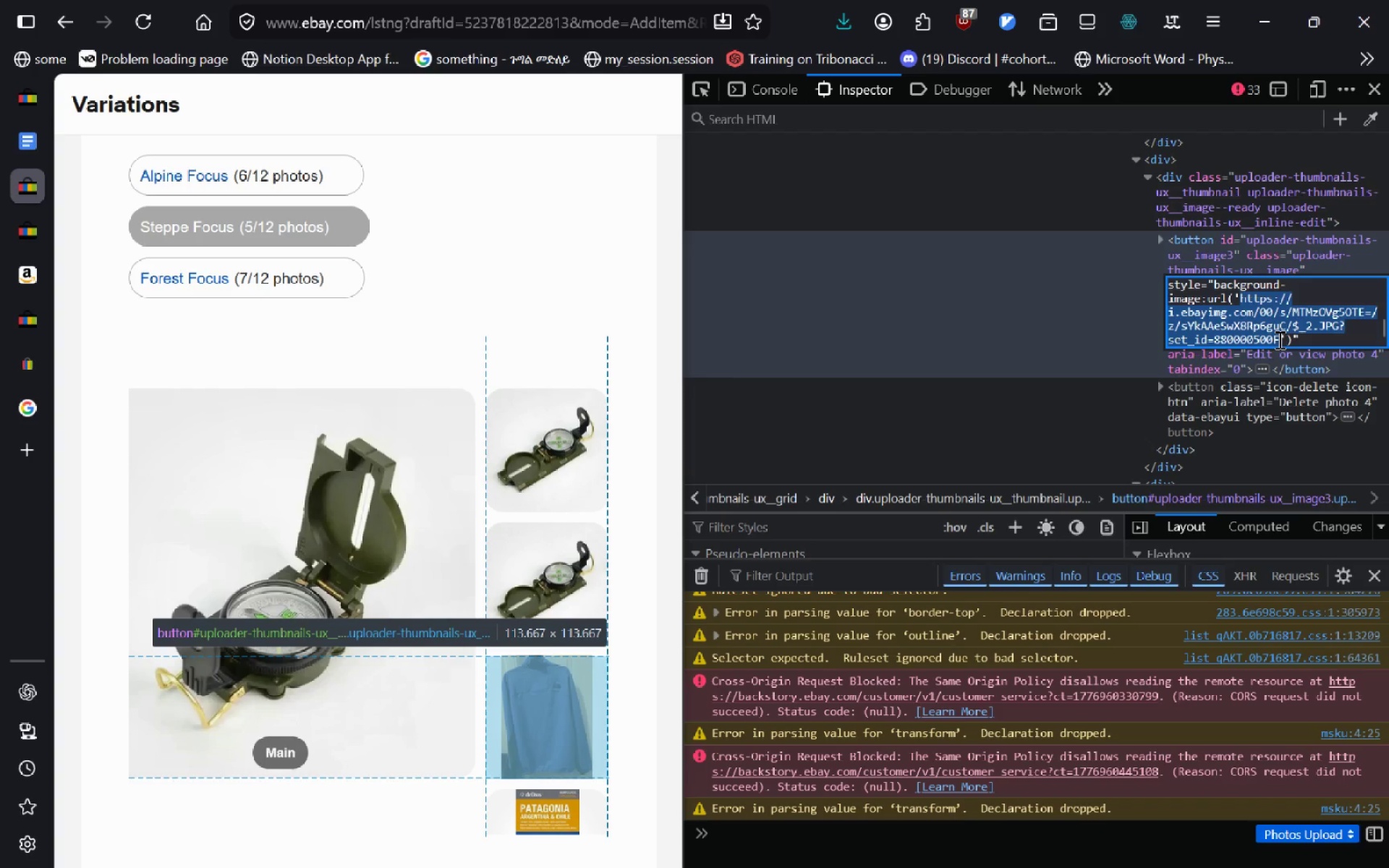 
key(Shift+ArrowLeft)
 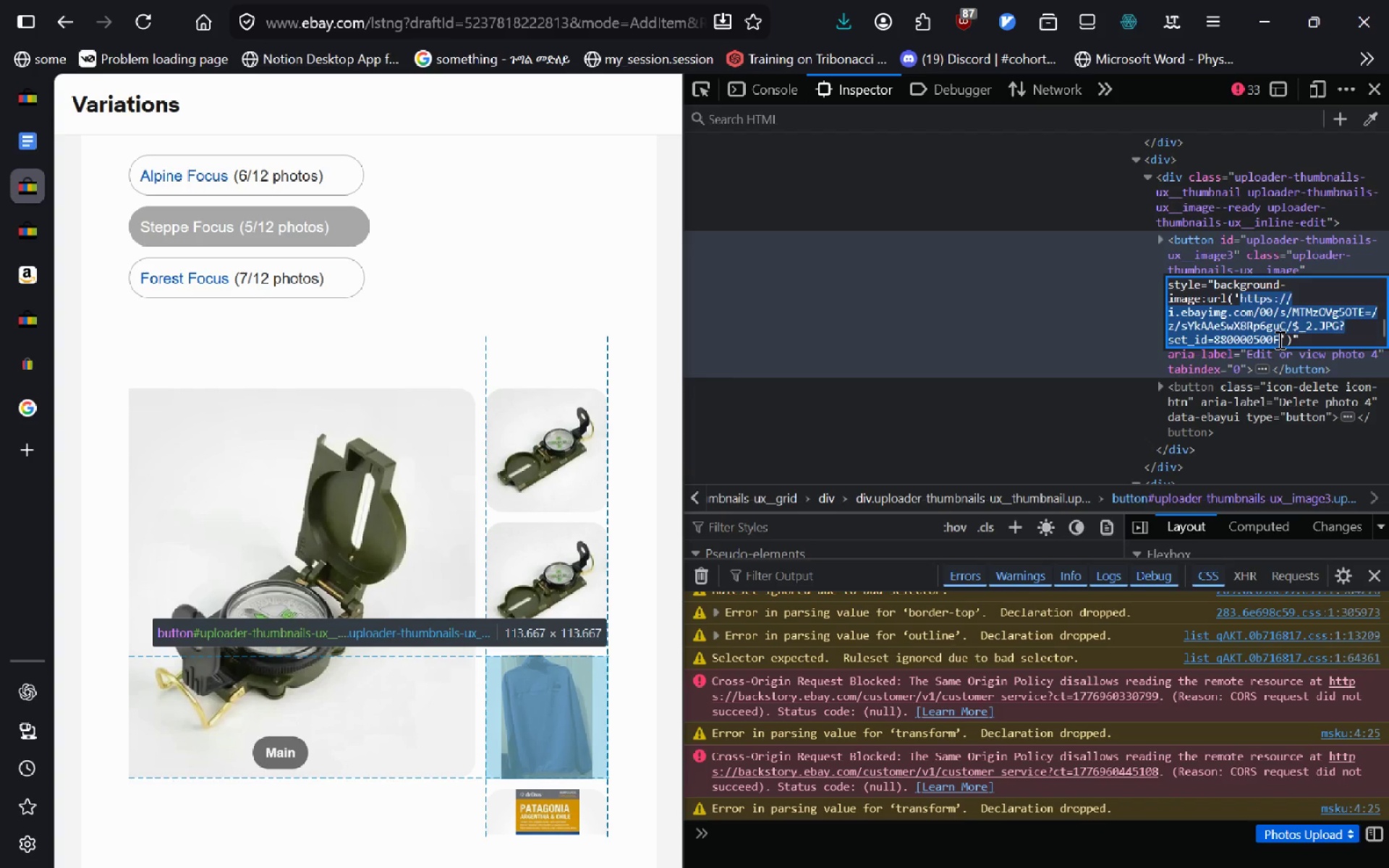 
key(Control+ControlLeft)
 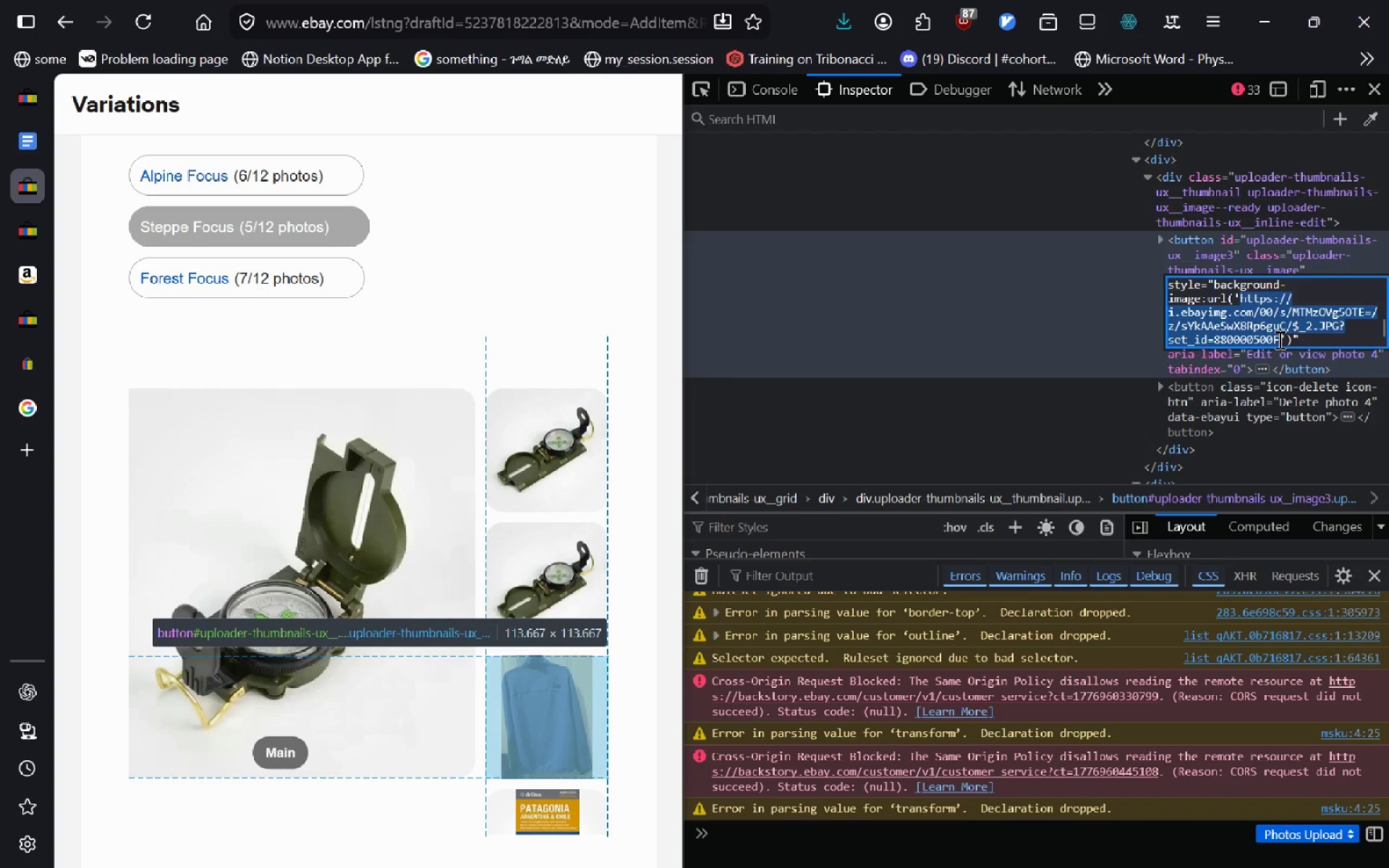 
key(Control+C)
 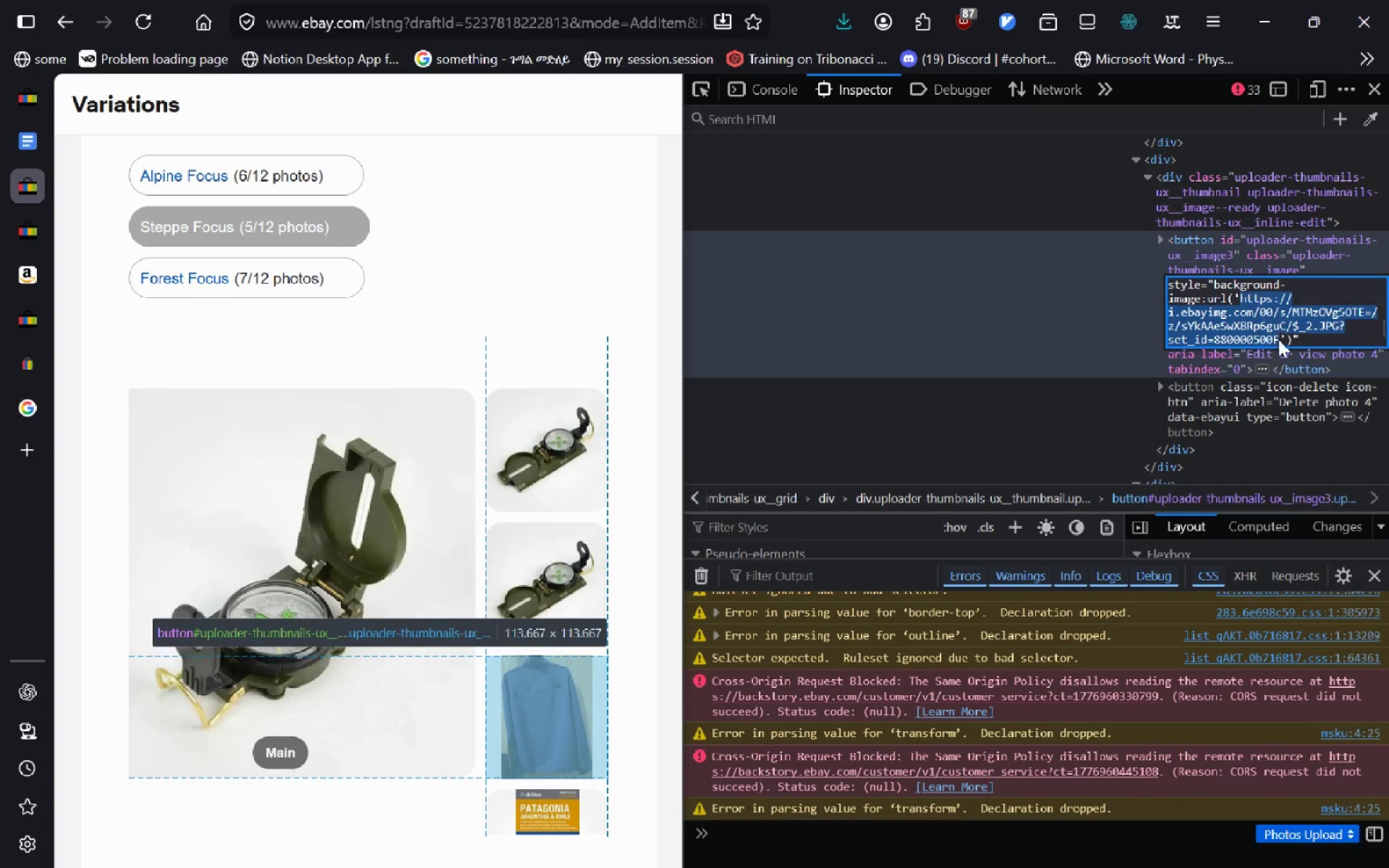 
key(Alt+AltLeft)
 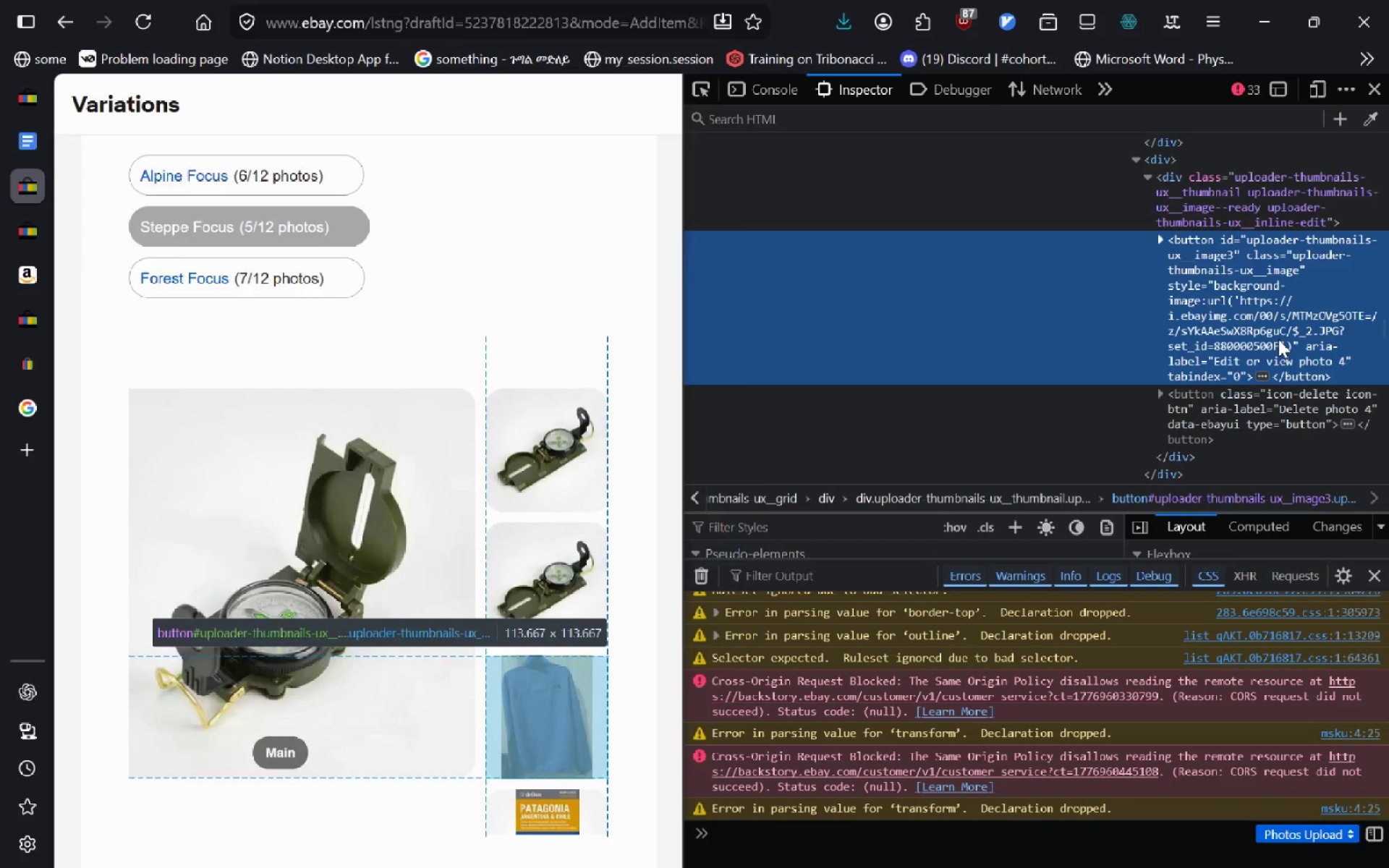 
key(Alt+Tab)
 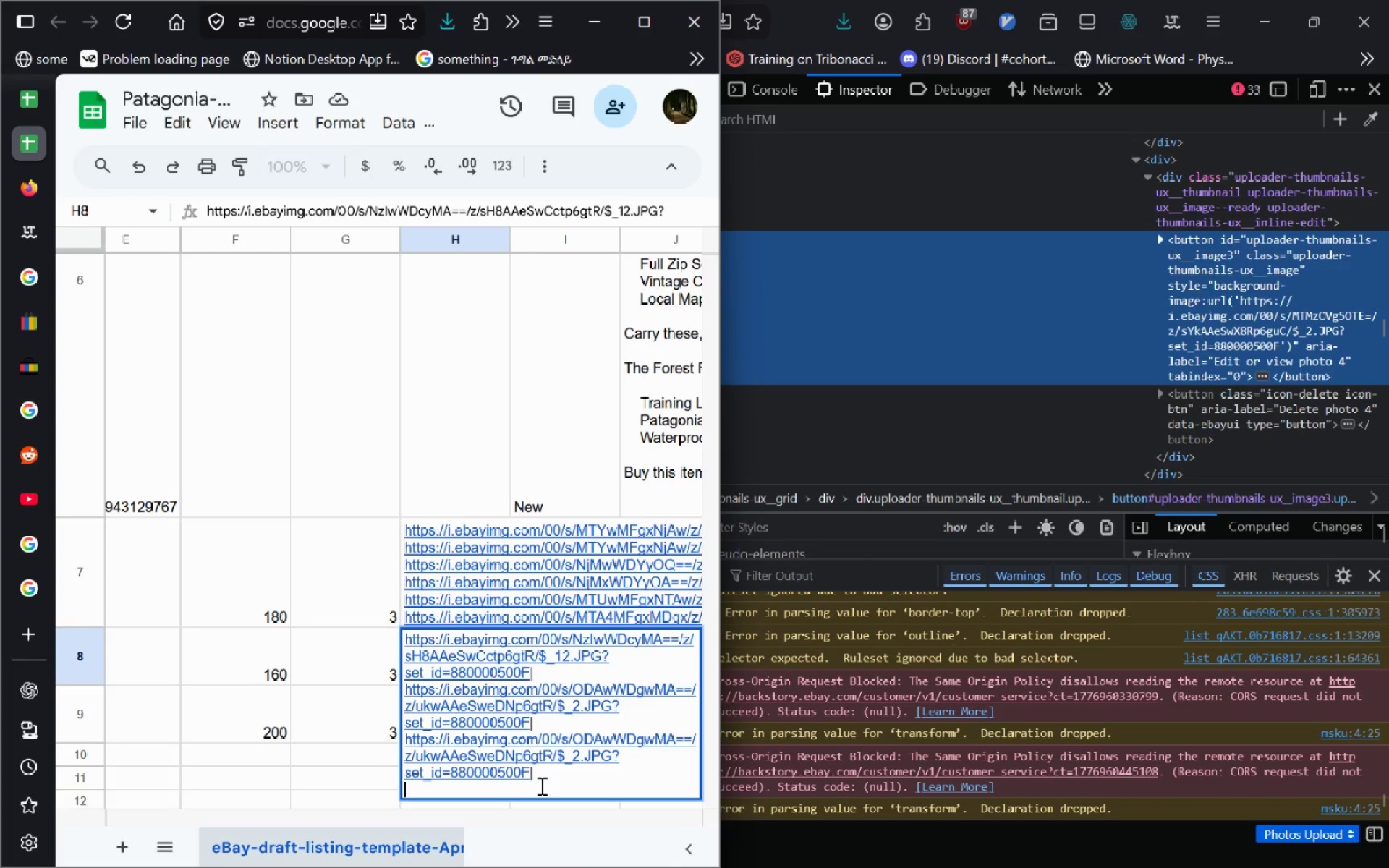 
key(Control+V)
 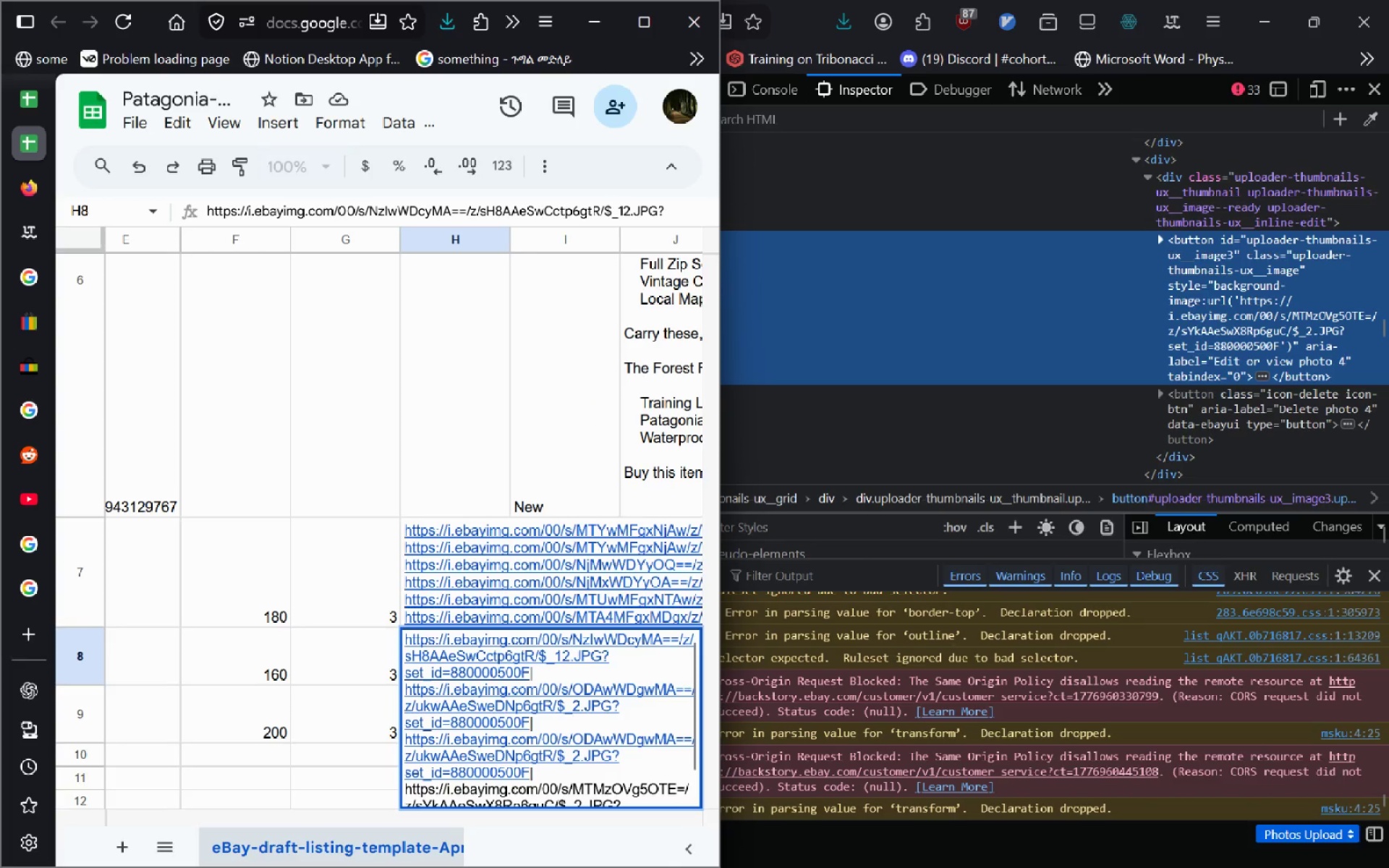 
key(Shift+ShiftLeft)
 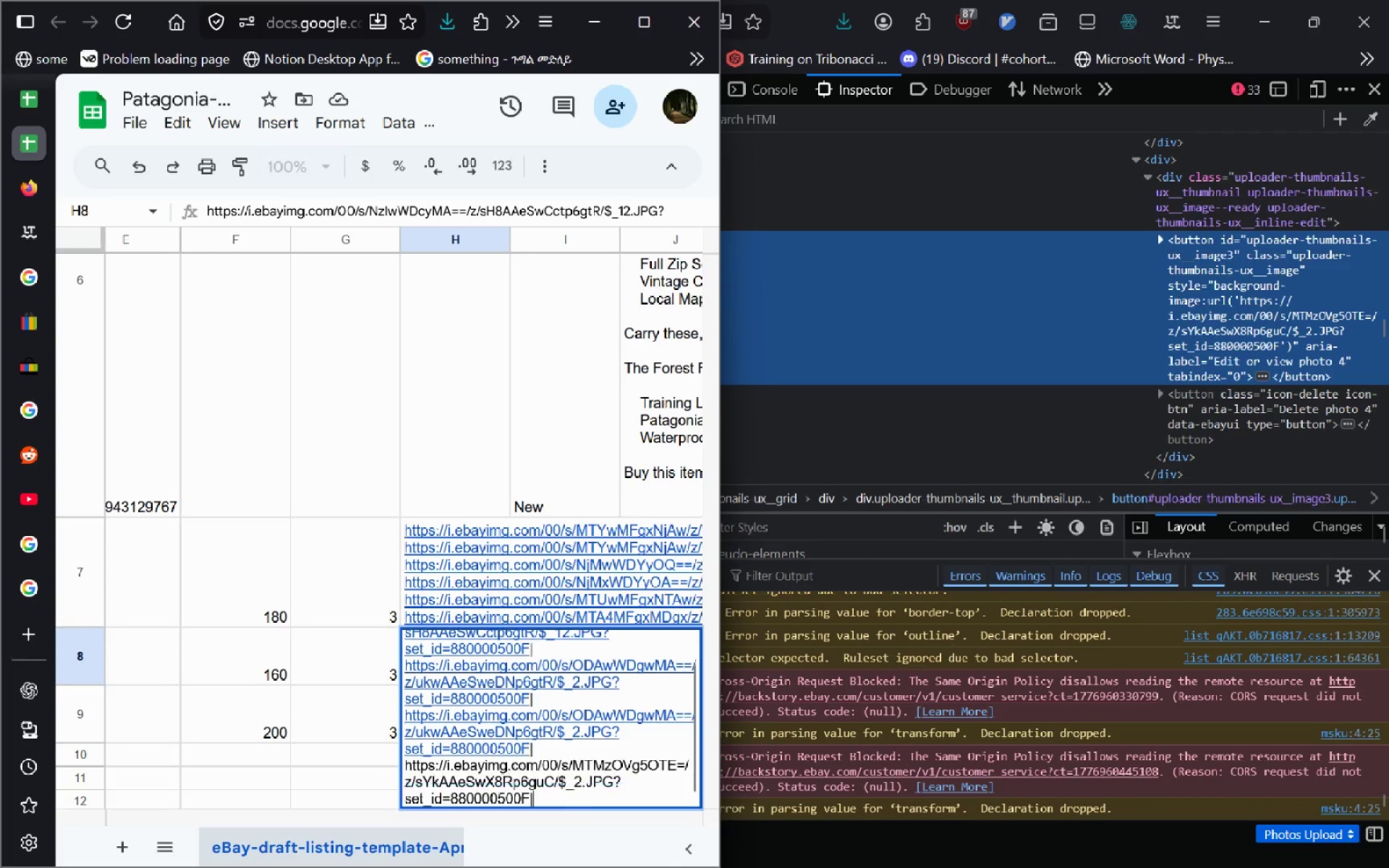 
key(Shift+Backslash)
 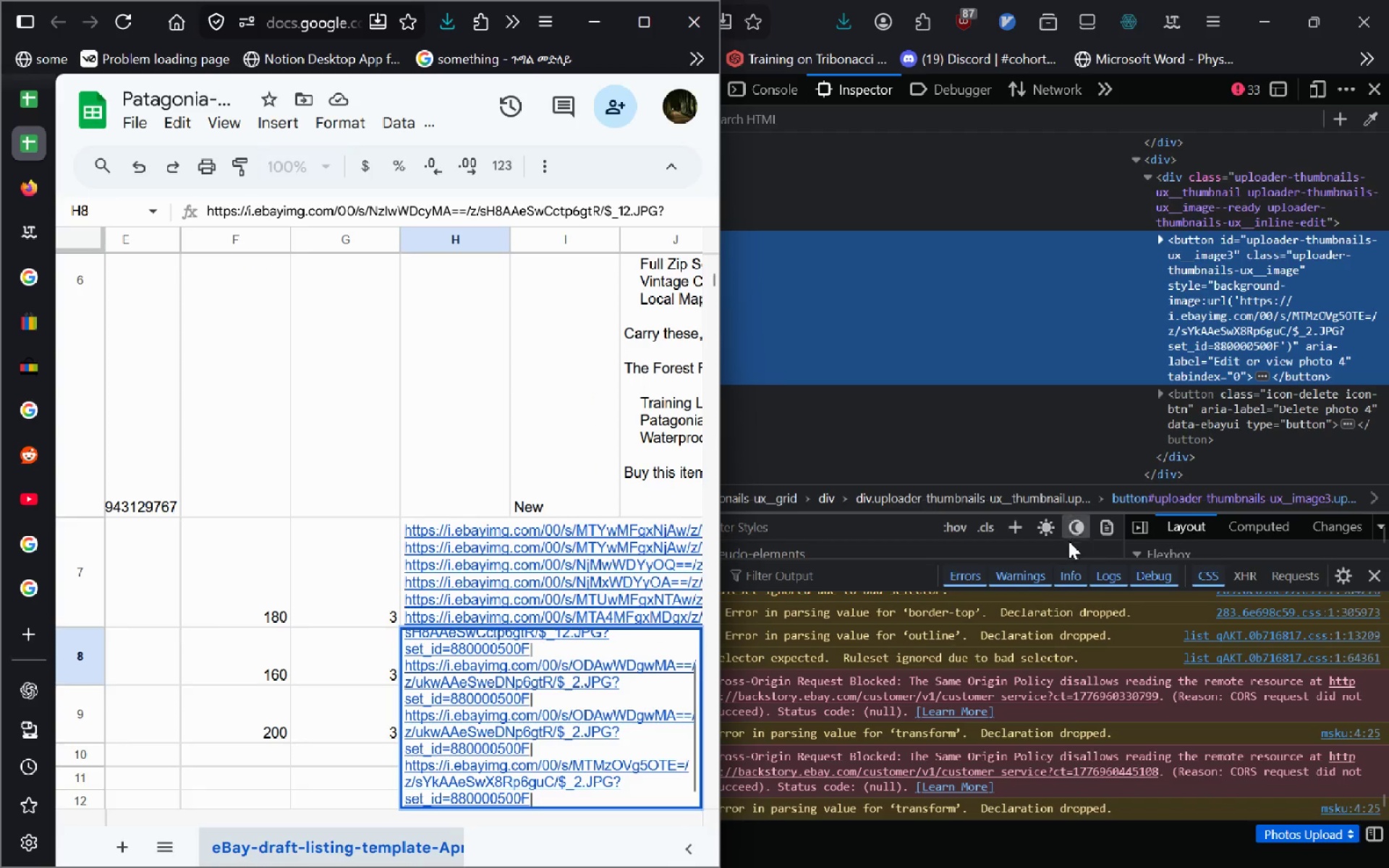 
key(Alt+AltLeft)
 